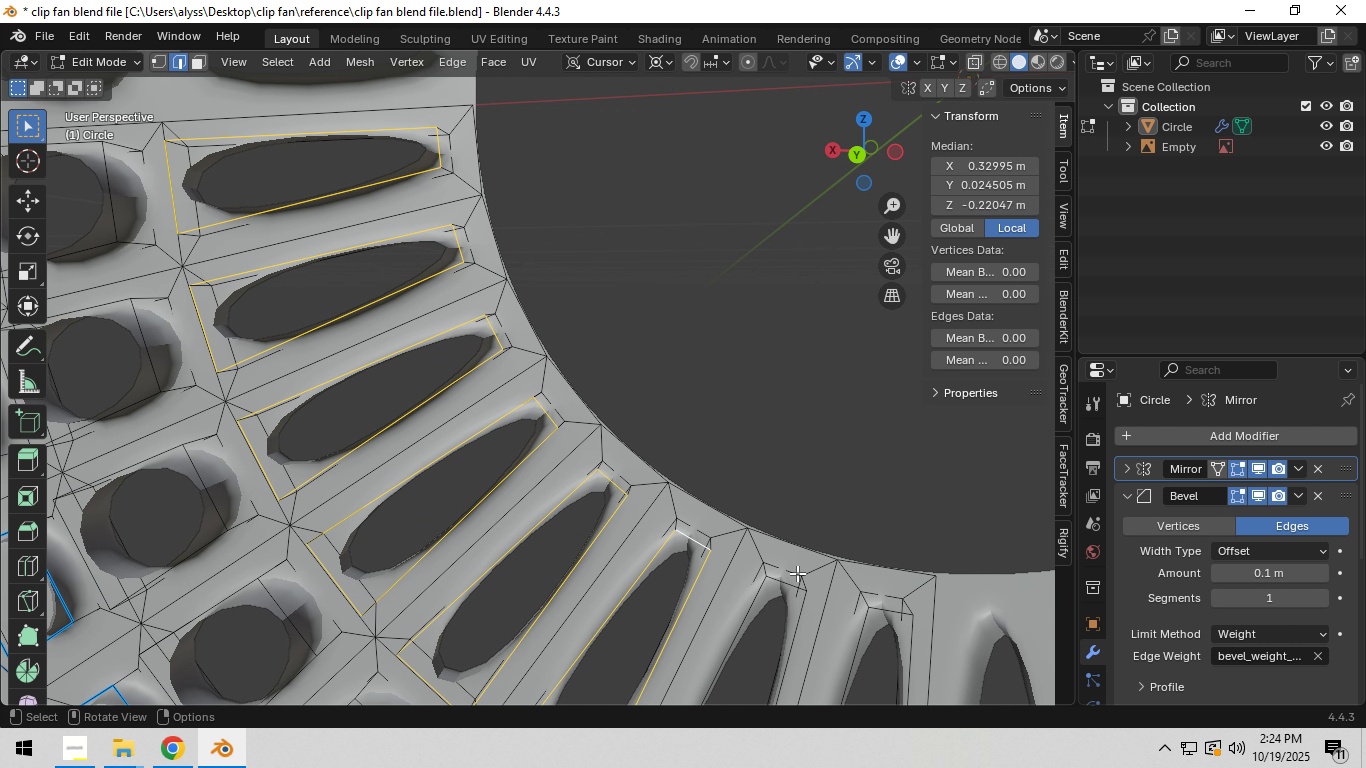 
hold_key(key=ShiftLeft, duration=2.93)
hold_key(key=AltLeft, duration=1.53)
left_click([693, 541])
 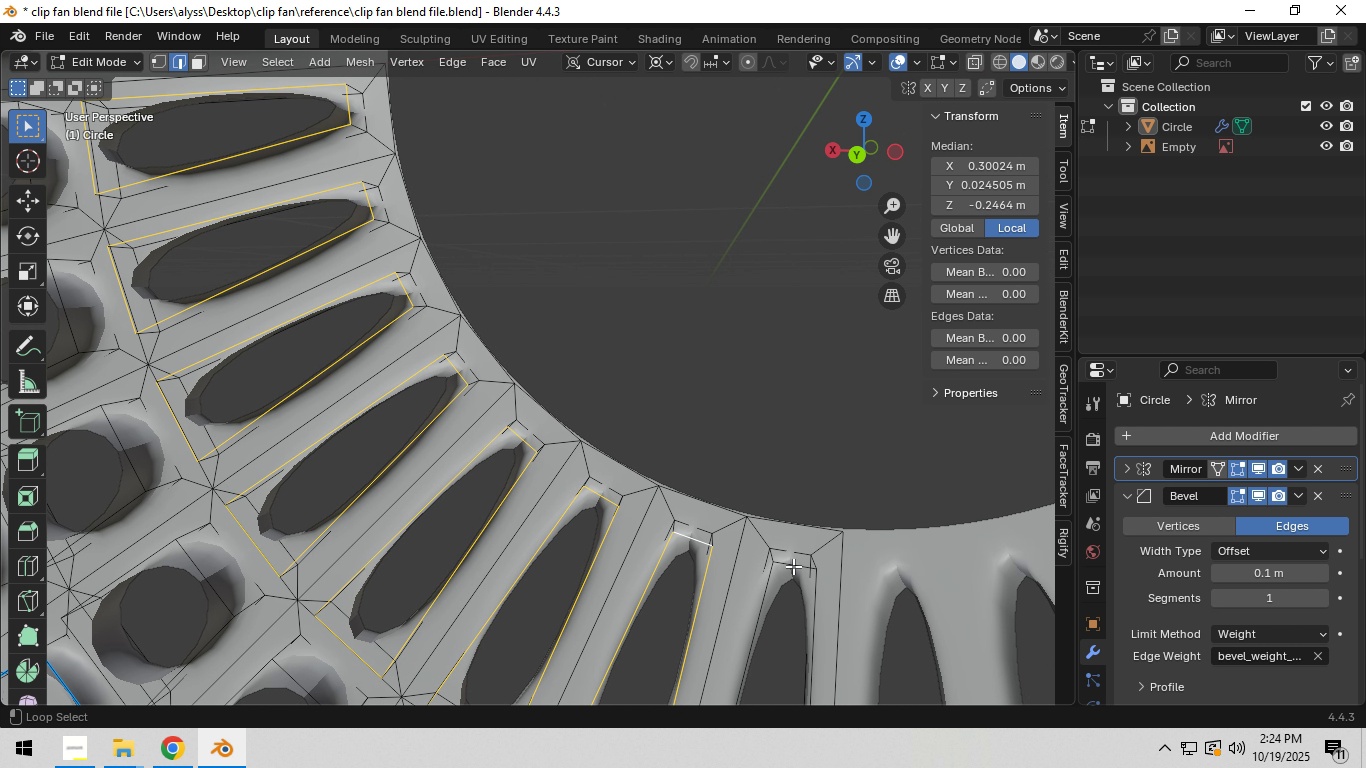 
hold_key(key=AltLeft, duration=0.57)
left_click([793, 566])
 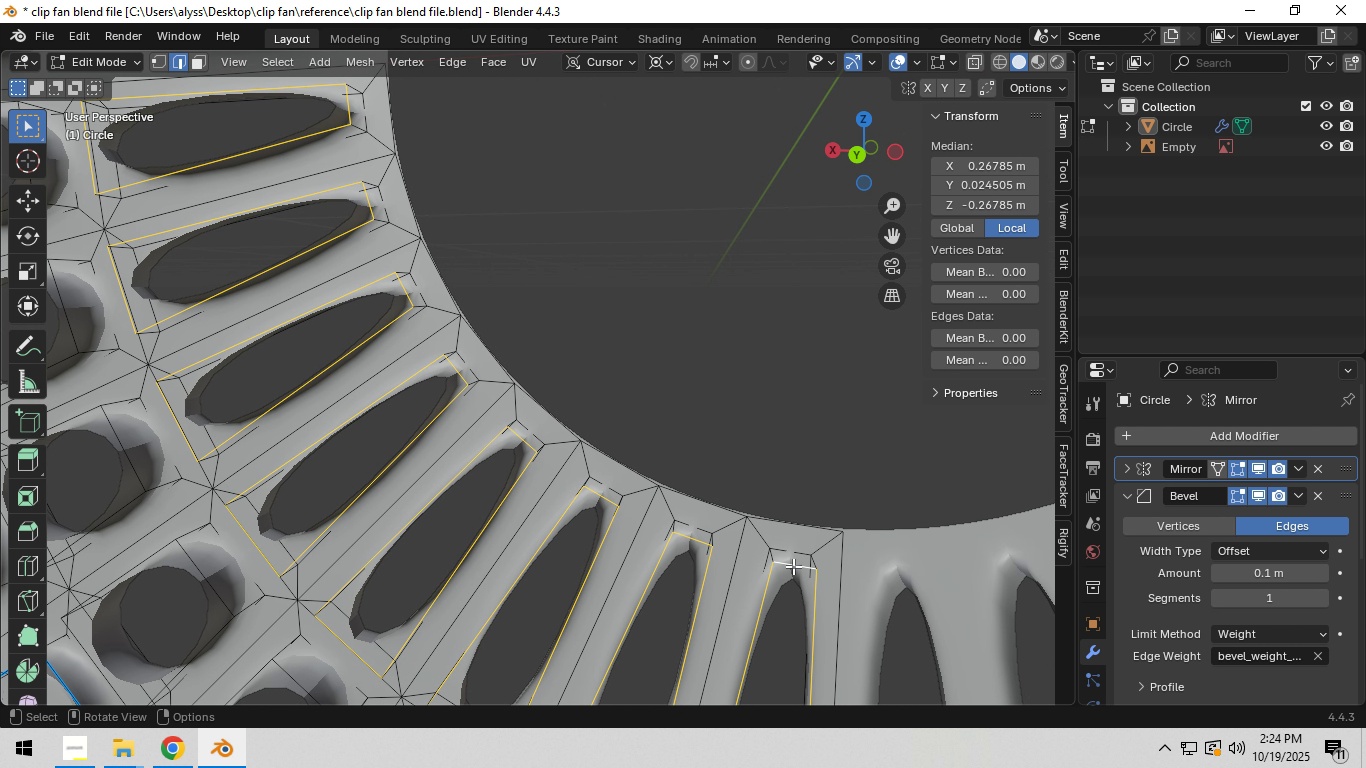 
scroll: coordinate [557, 545], scroll_direction: down, amount: 6.0
 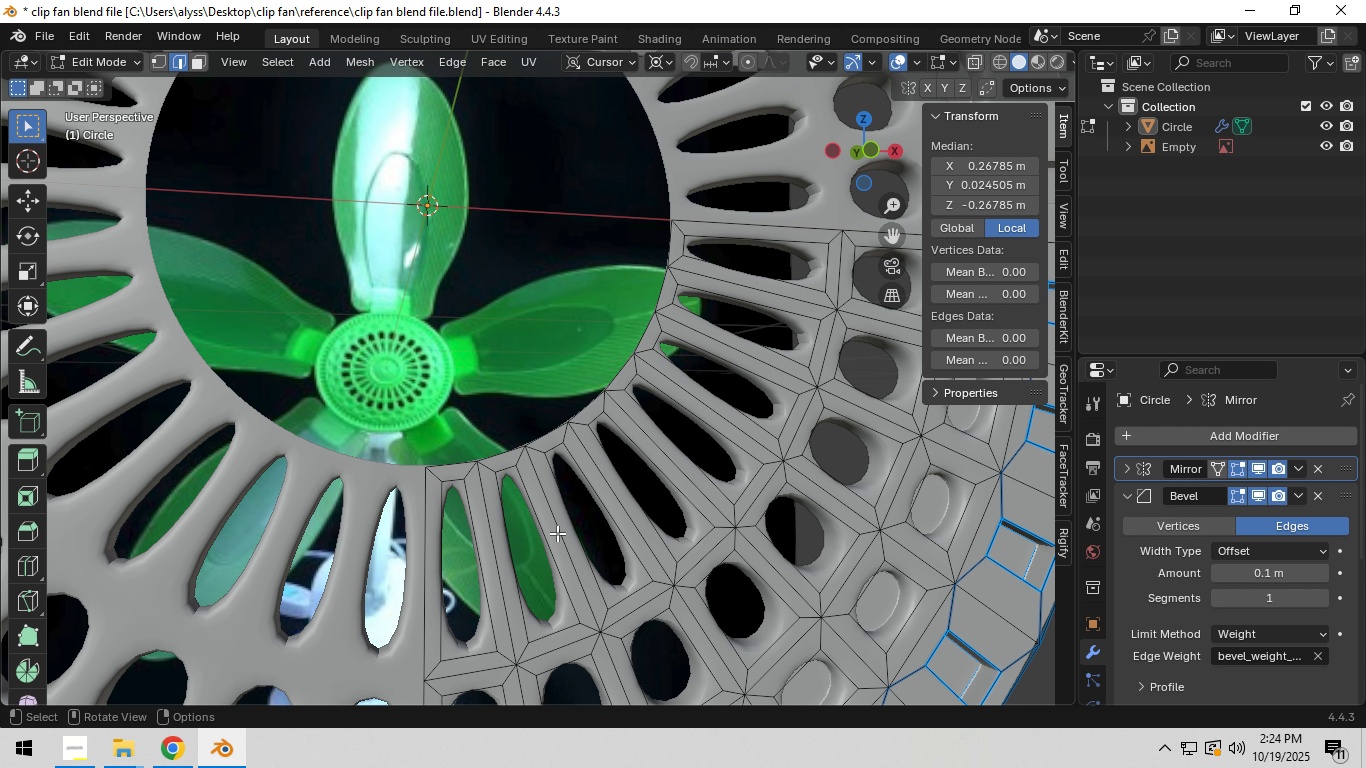 
 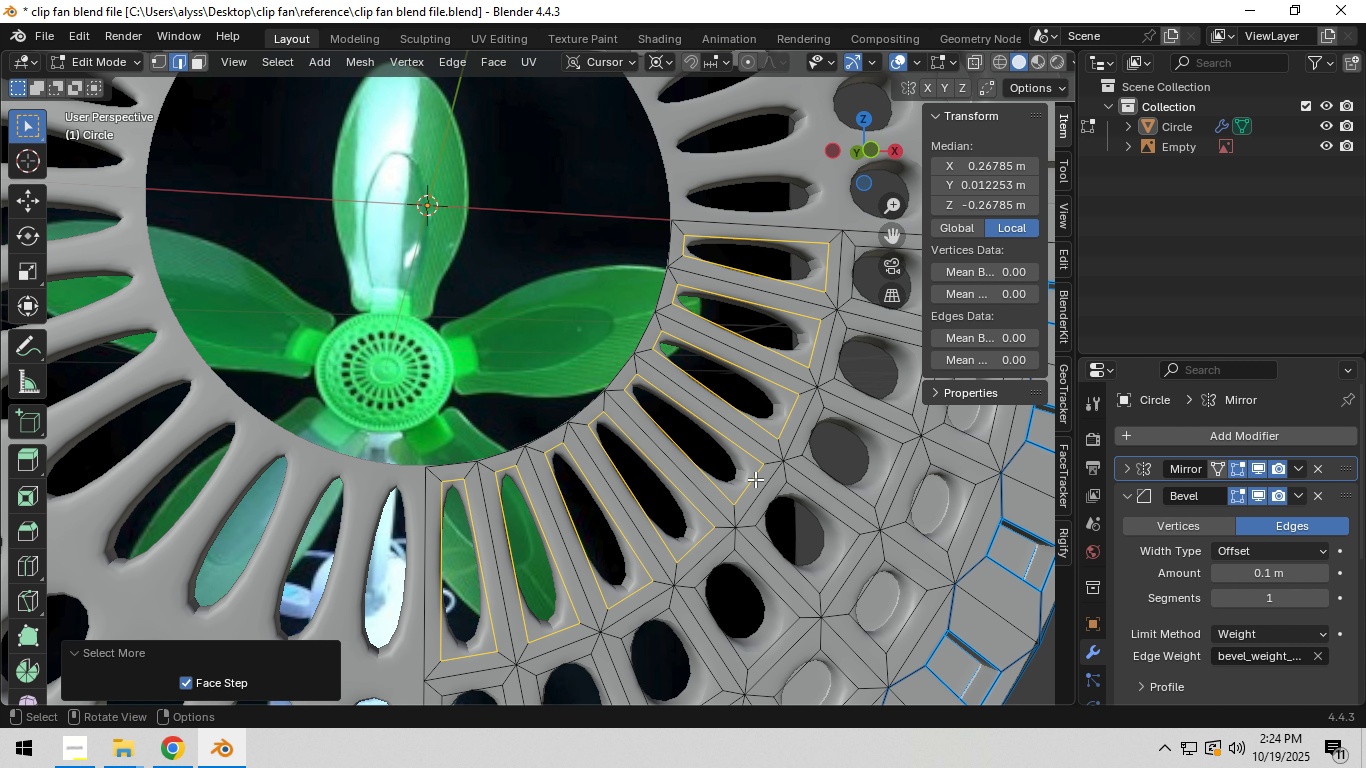 
scroll: coordinate [755, 479], scroll_direction: up, amount: 2.0
 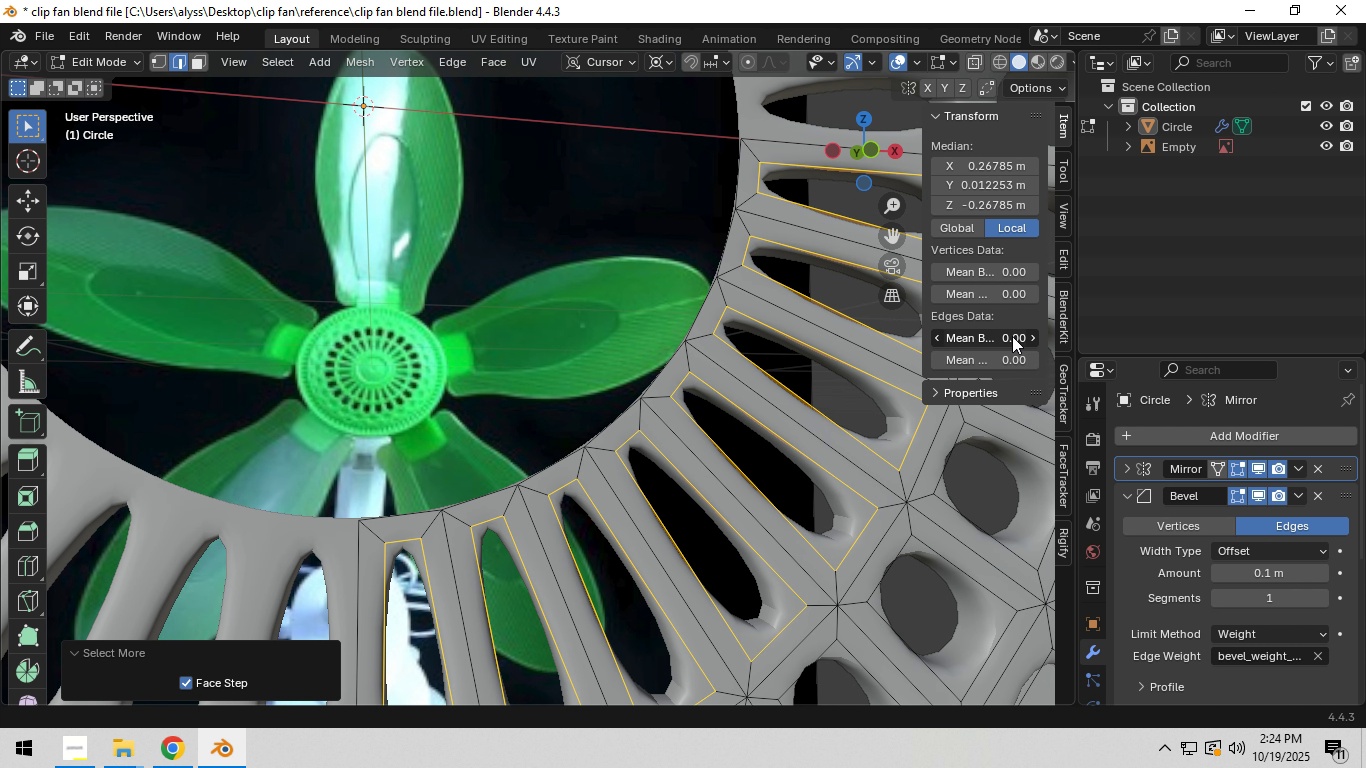 
left_click([1012, 336])
 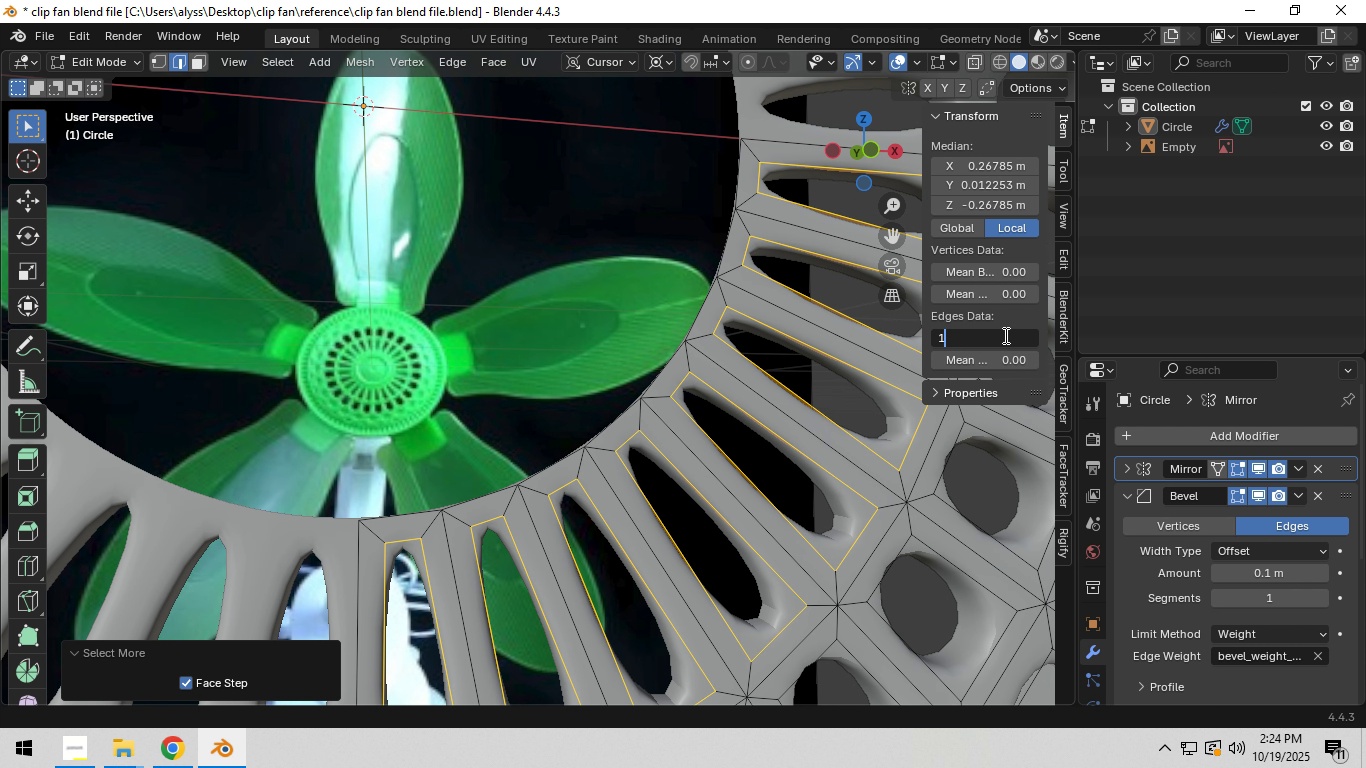 
key(Numpad1)
 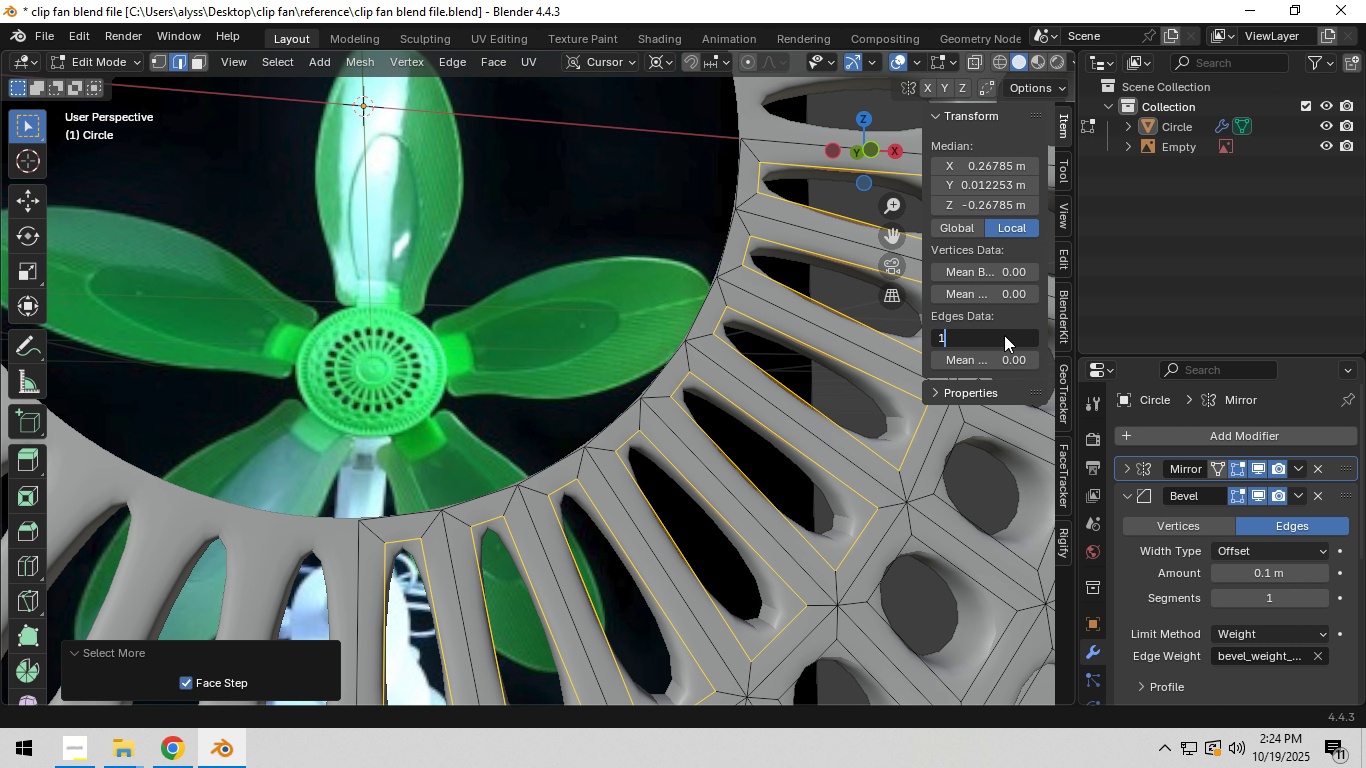 
key(NumpadEnter)
 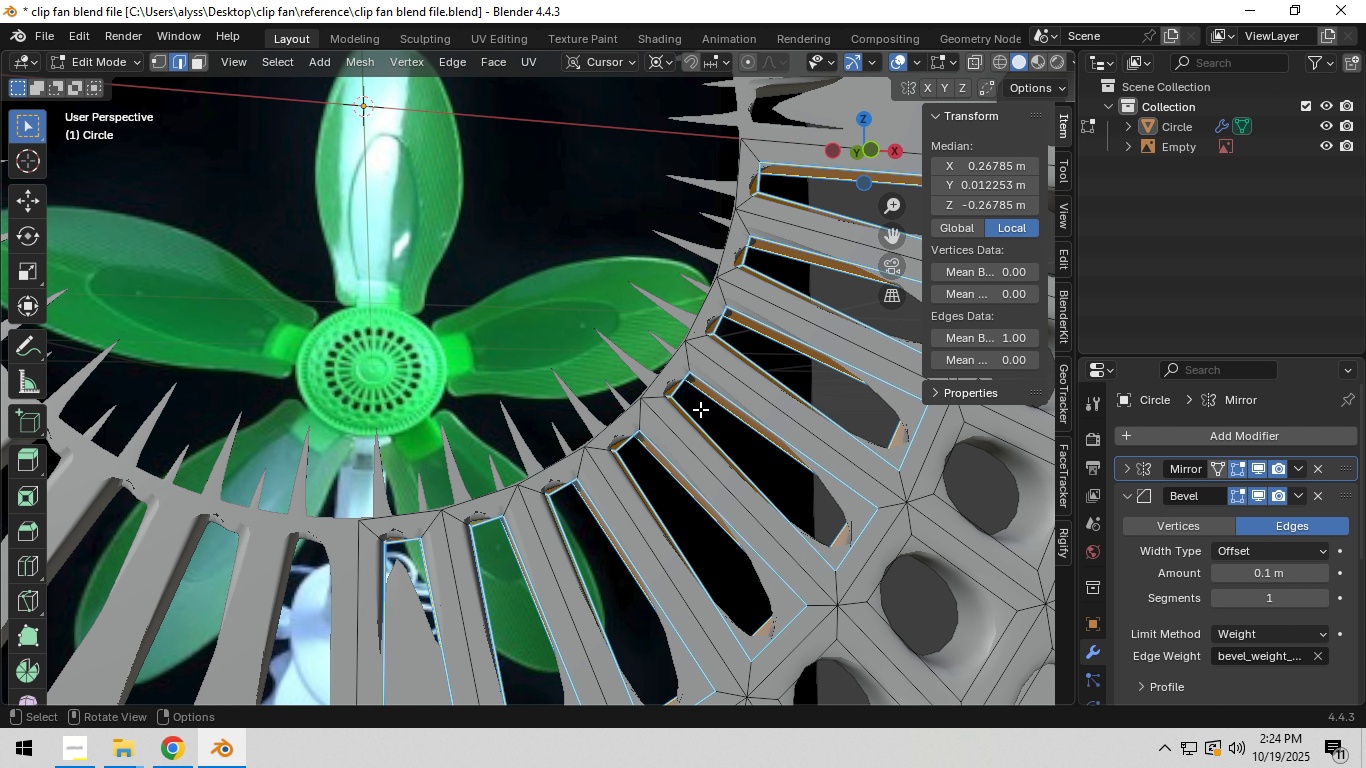 
scroll: coordinate [698, 412], scroll_direction: down, amount: 3.0
 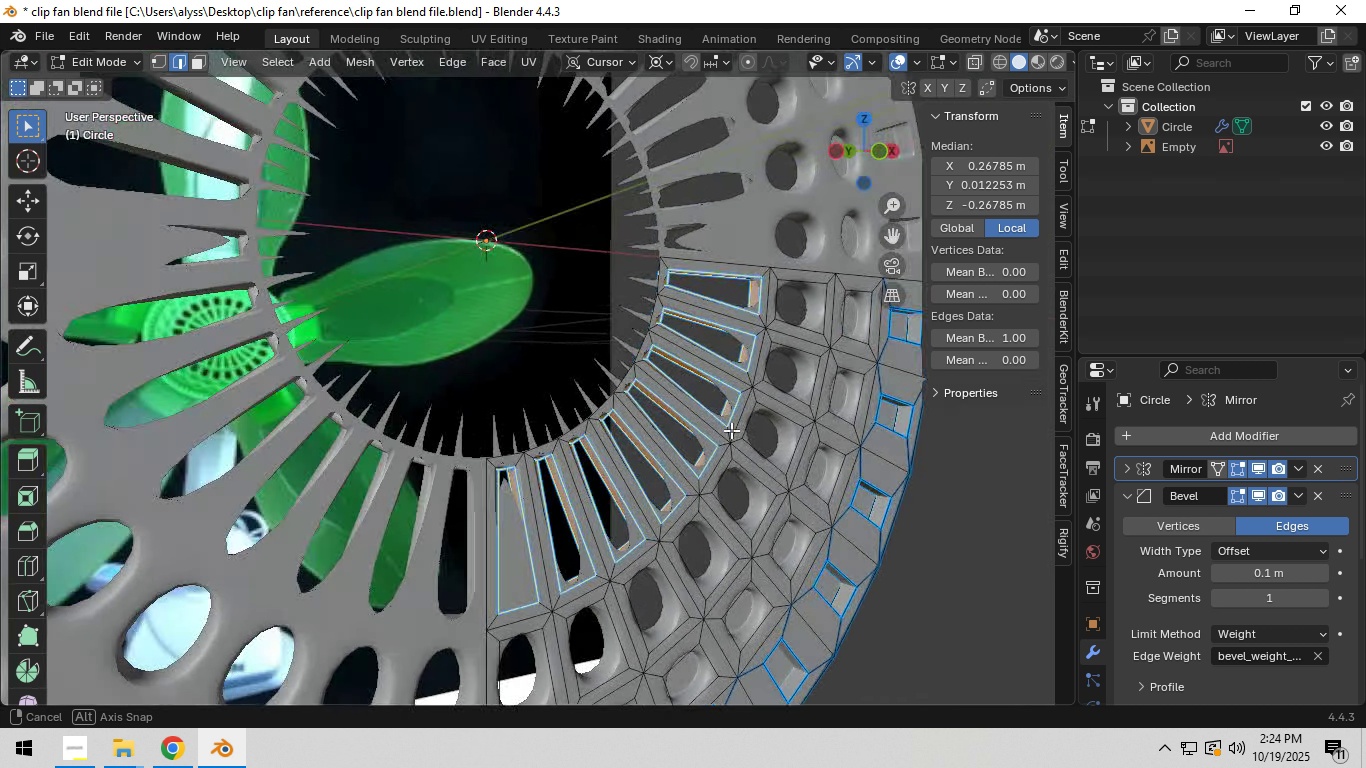 
wait(6.43)
 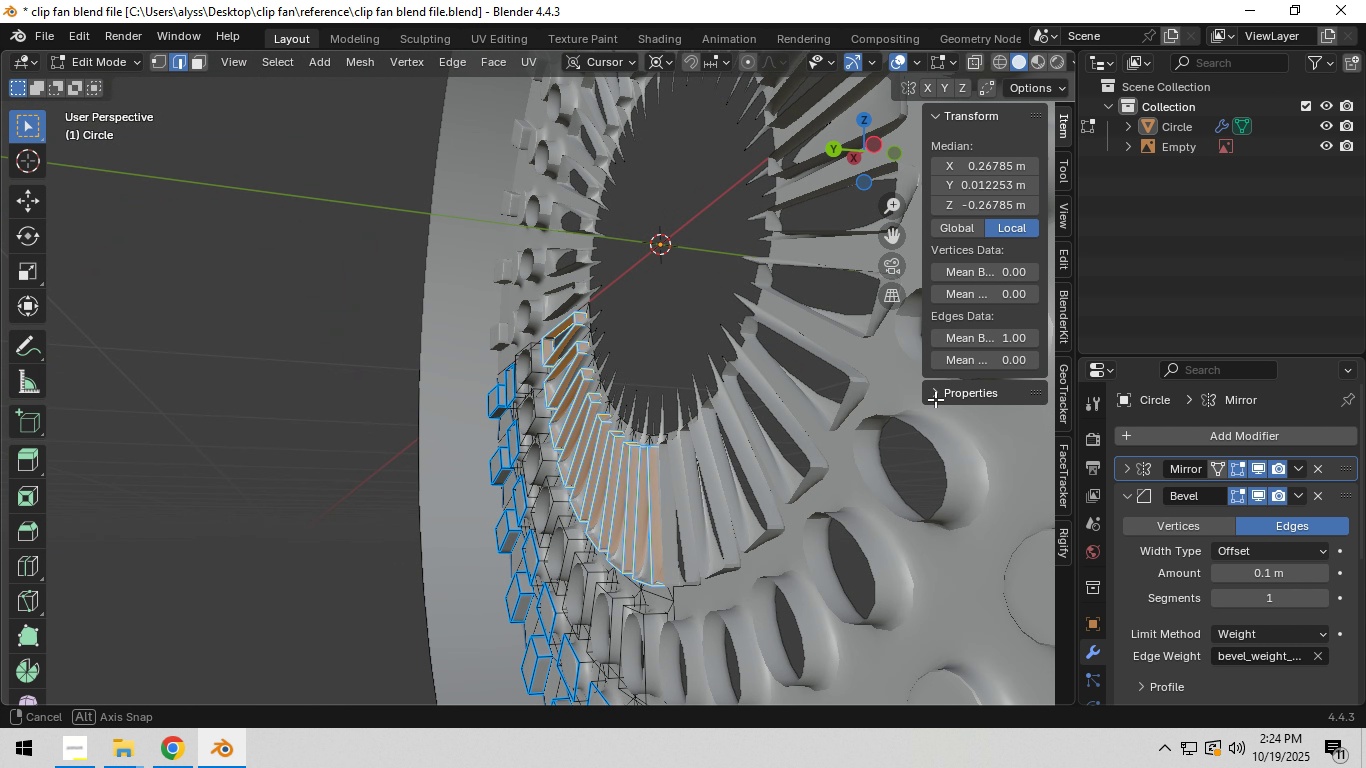 
left_click([661, 63])
 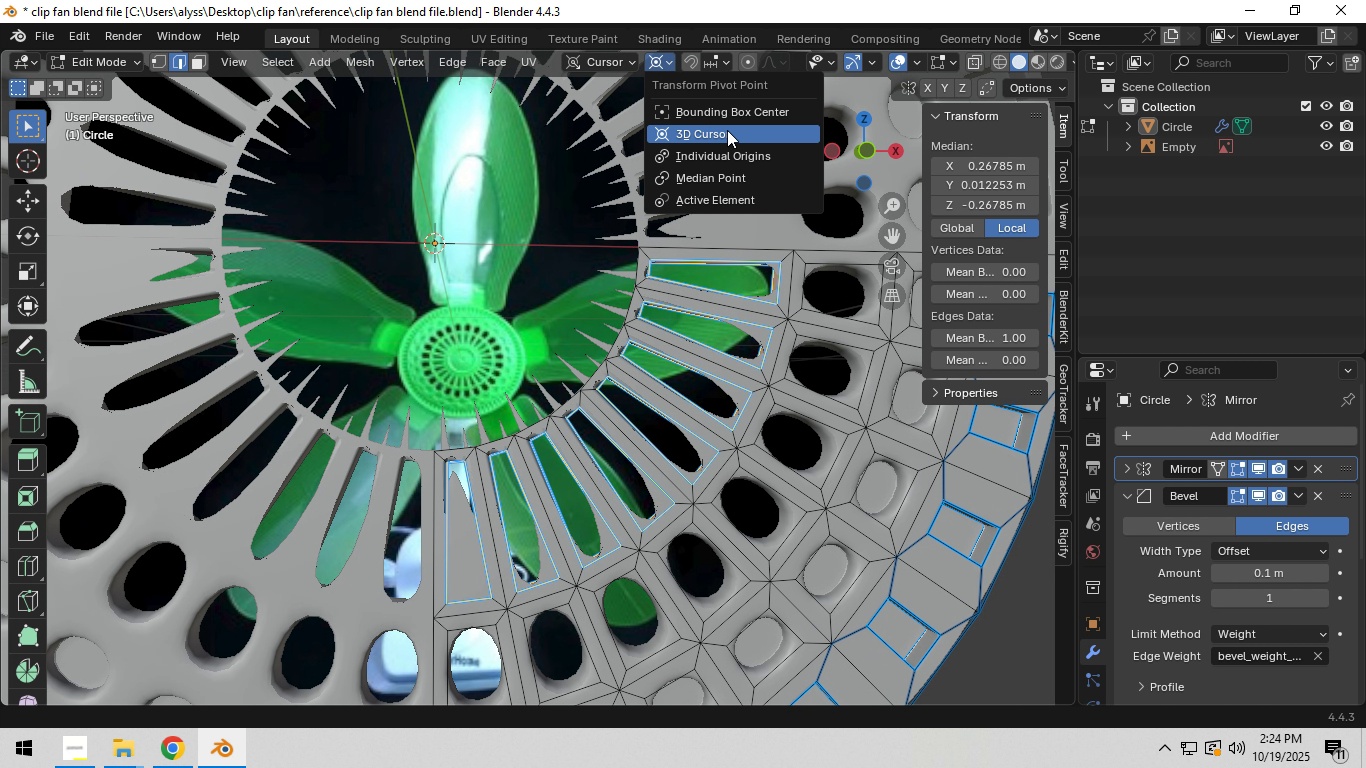 
left_click([724, 174])
 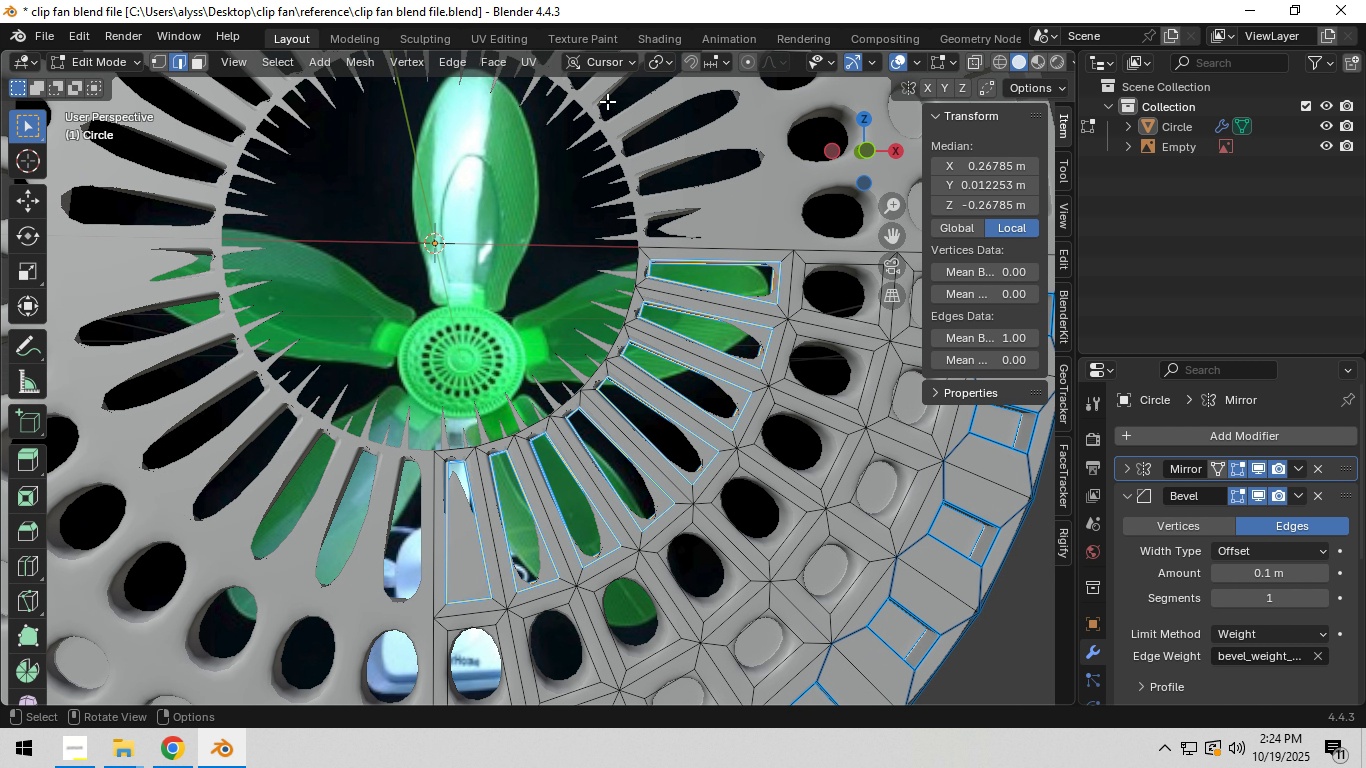 
mouse_move([599, 106])
 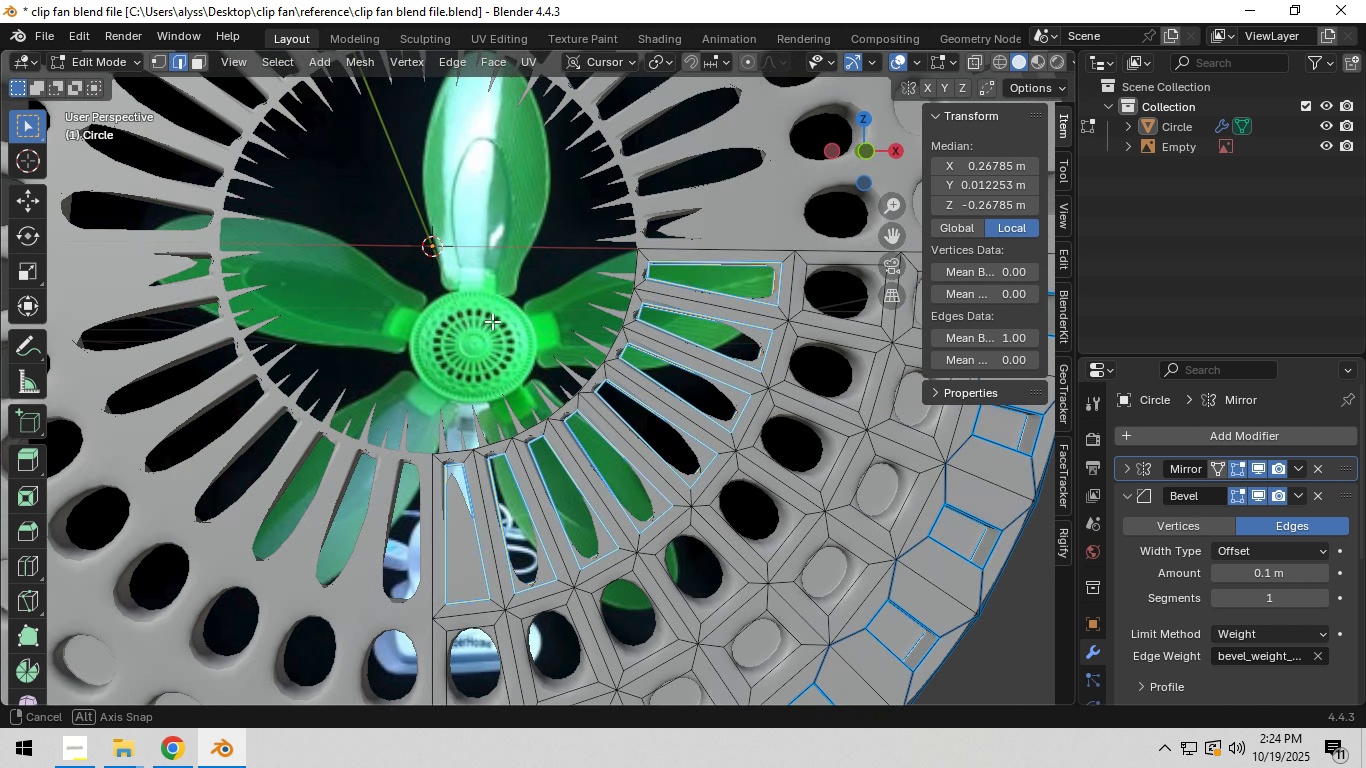 
scroll: coordinate [481, 331], scroll_direction: up, amount: 1.0
 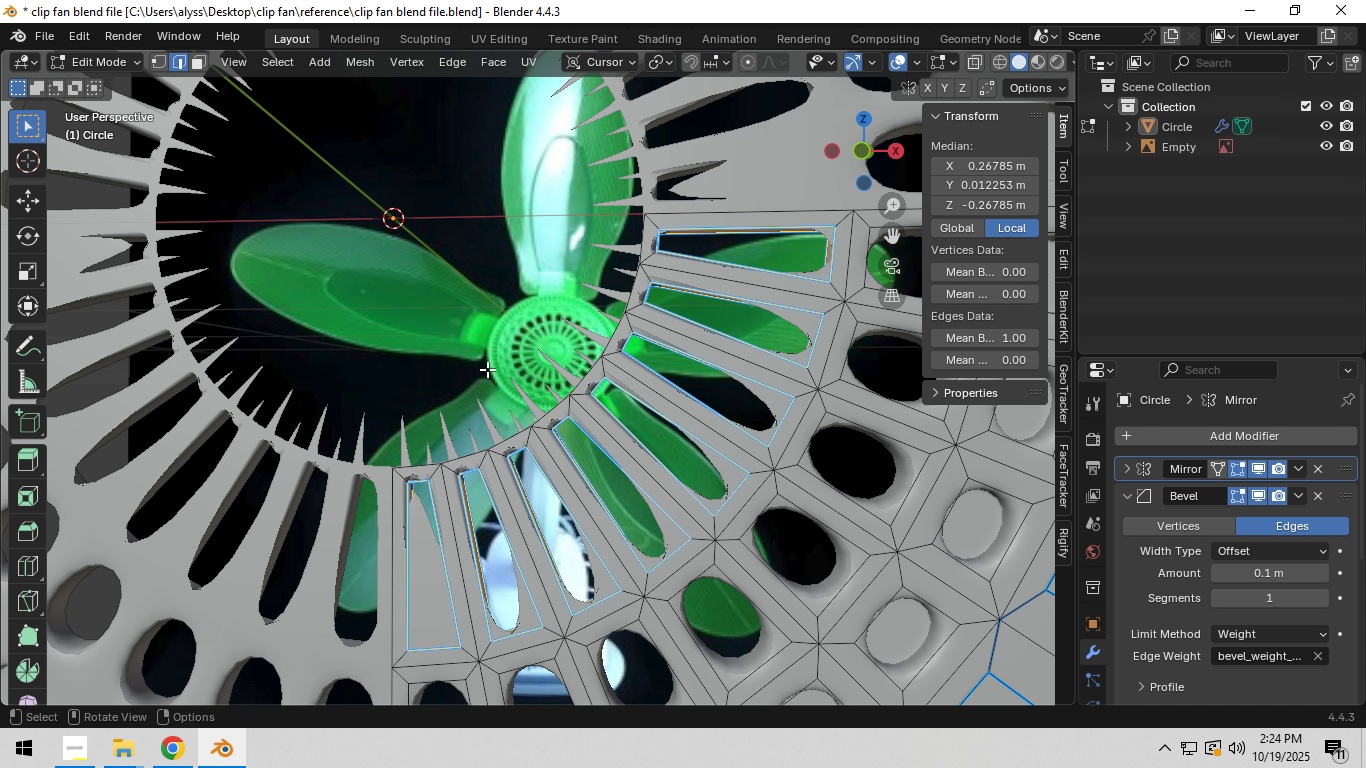 
hold_key(key=ShiftLeft, duration=0.75)
 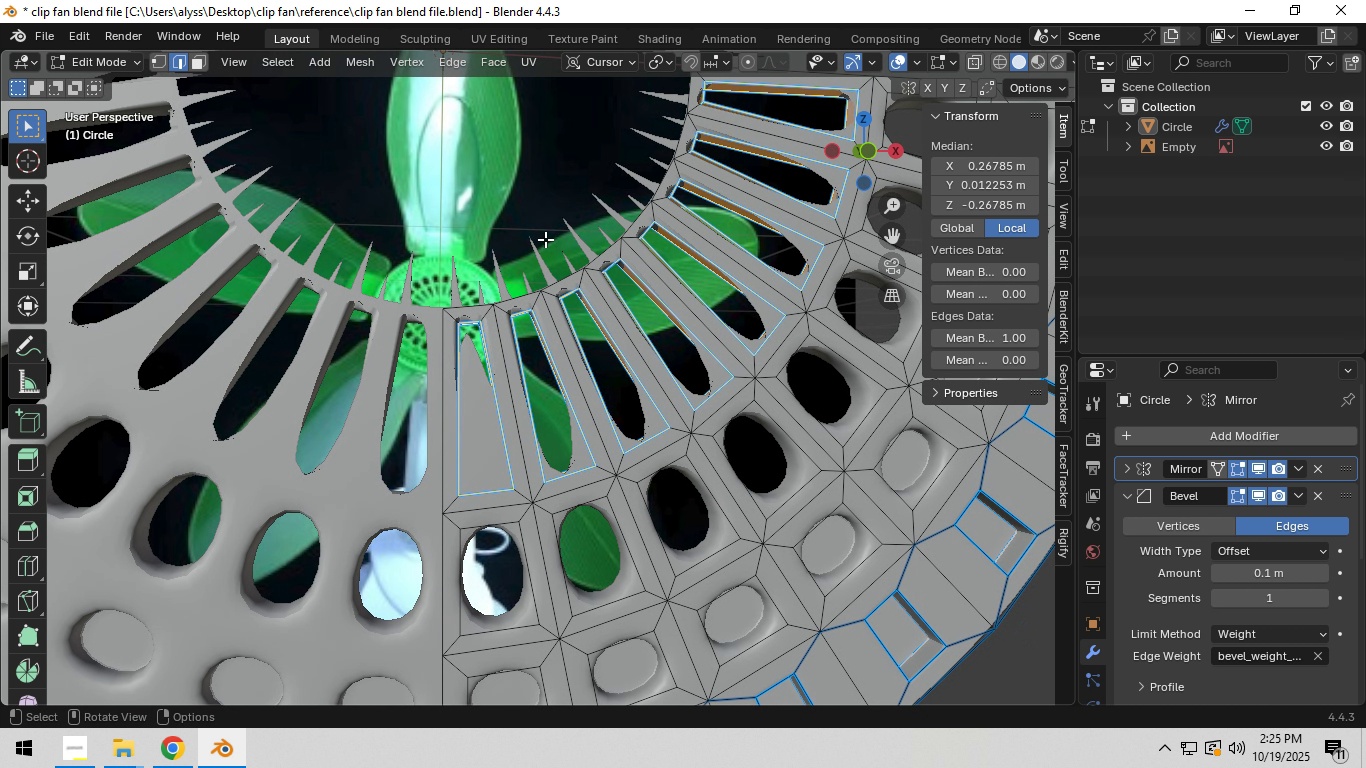 
scroll: coordinate [550, 253], scroll_direction: up, amount: 4.0
 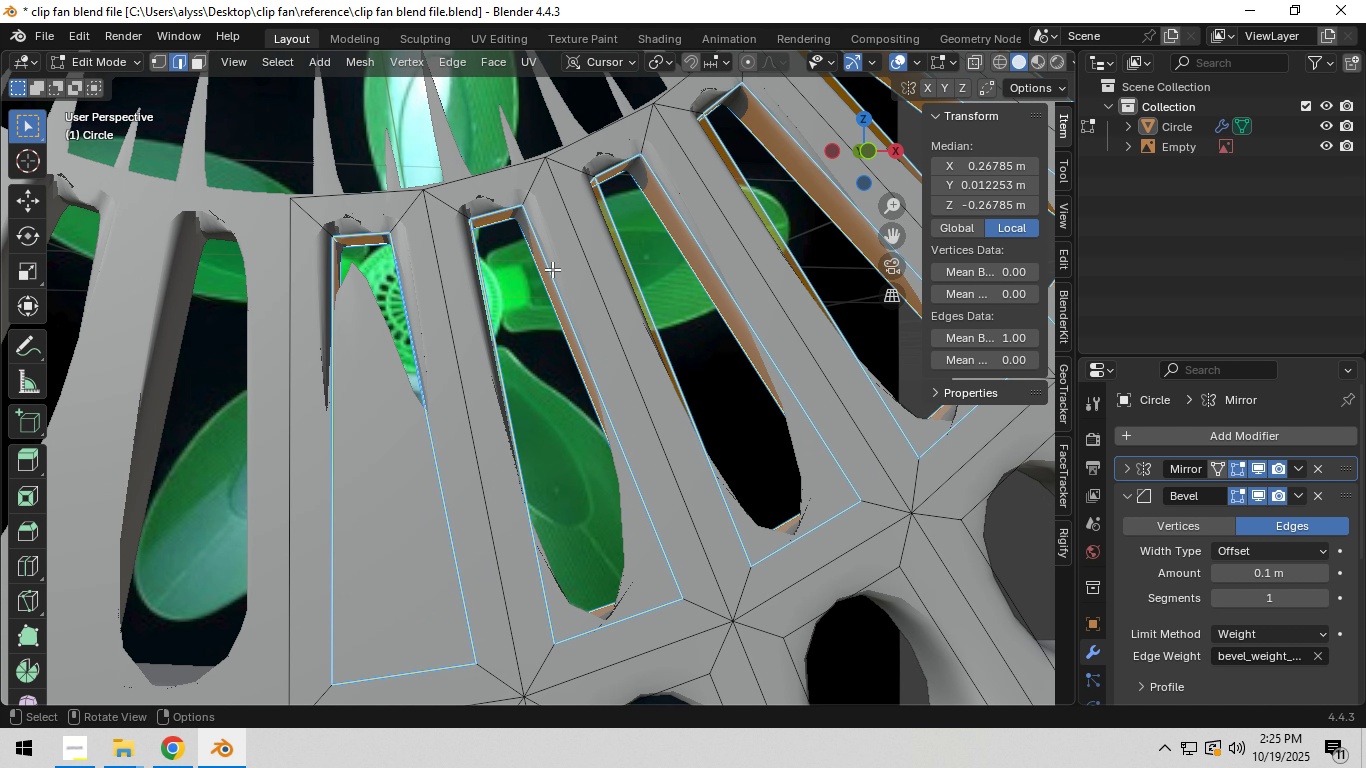 
scroll: coordinate [553, 277], scroll_direction: down, amount: 5.0
 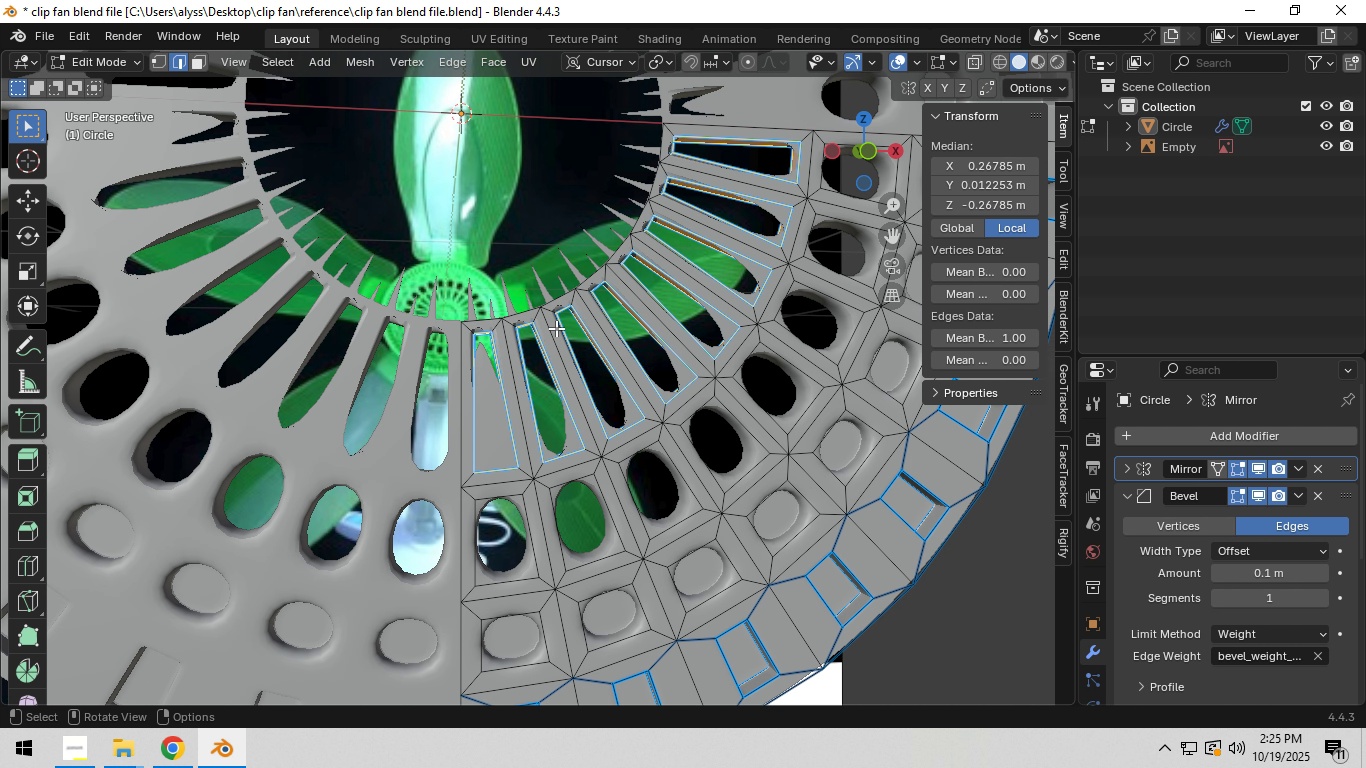 
hold_key(key=ShiftLeft, duration=0.45)
 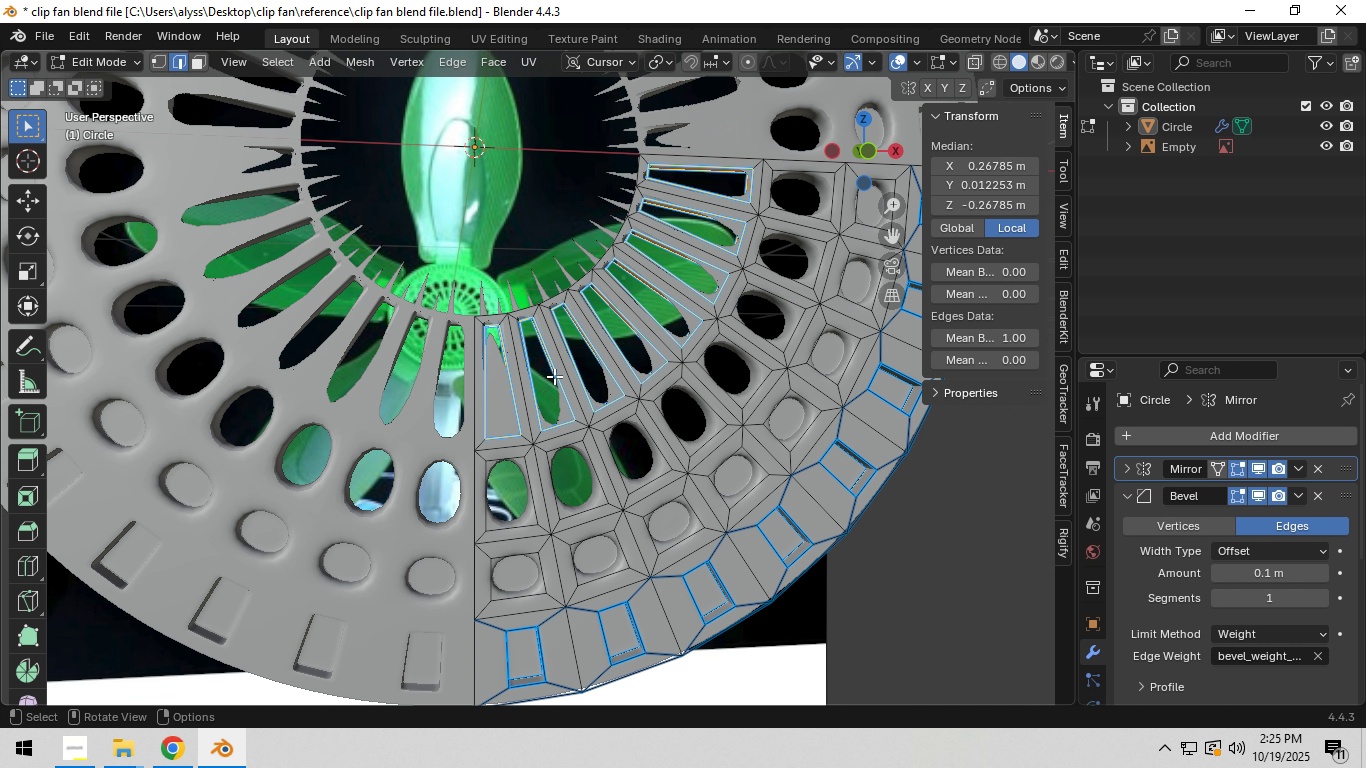 
scroll: coordinate [559, 397], scroll_direction: up, amount: 3.0
 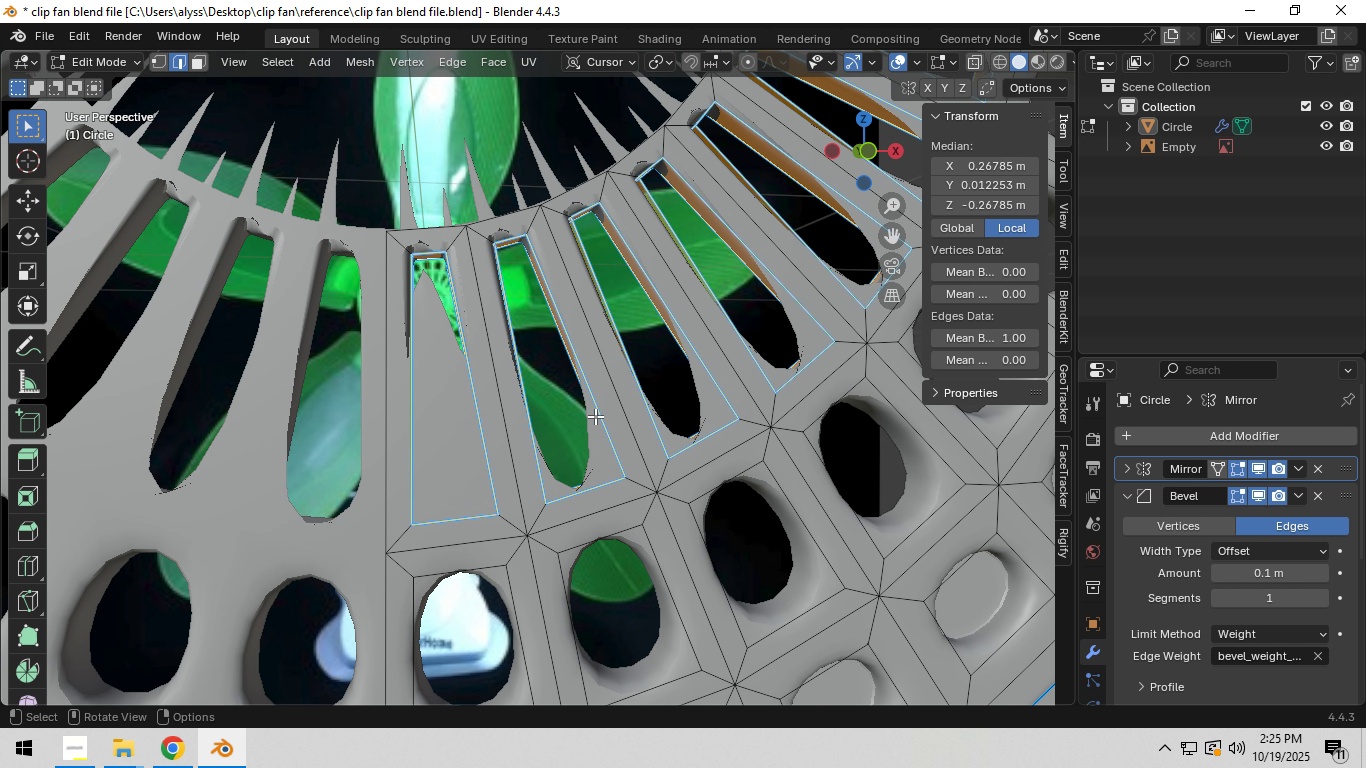 
 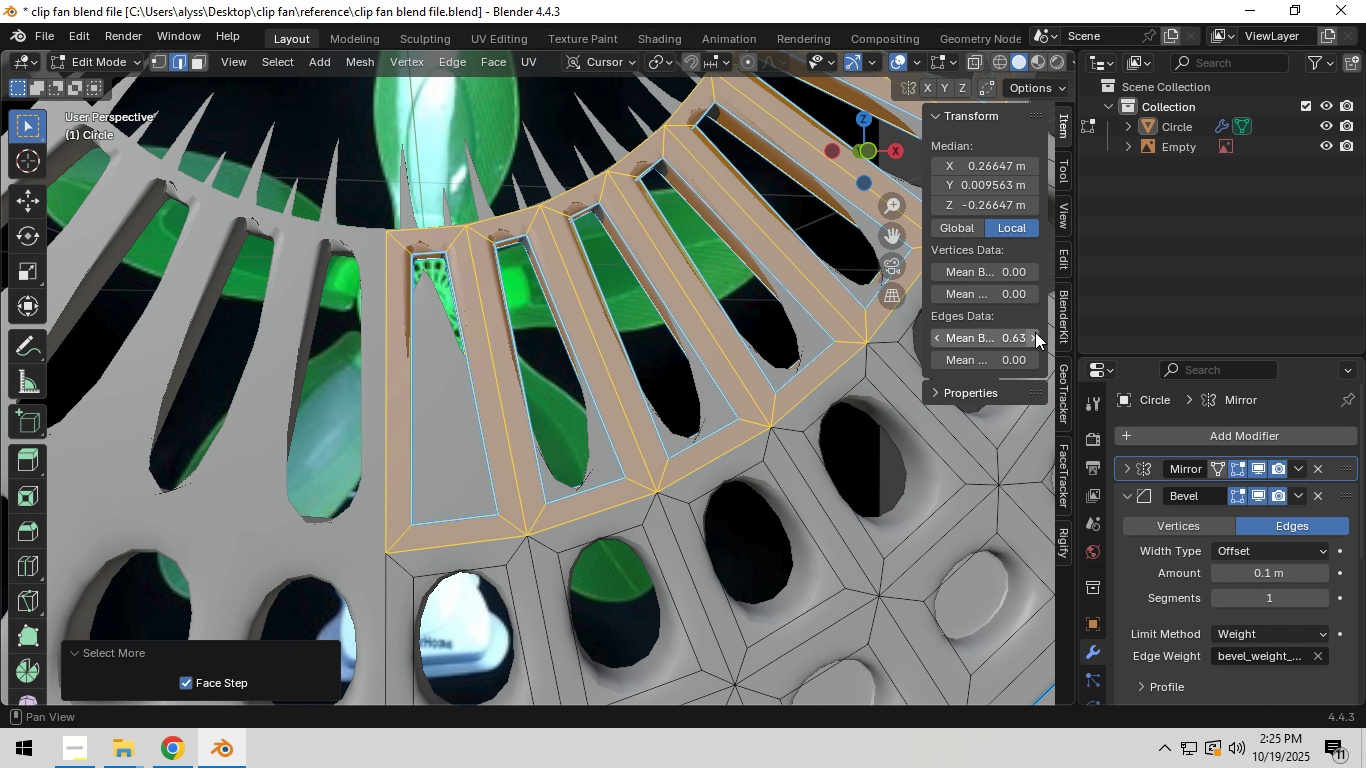 
left_click([1007, 340])
 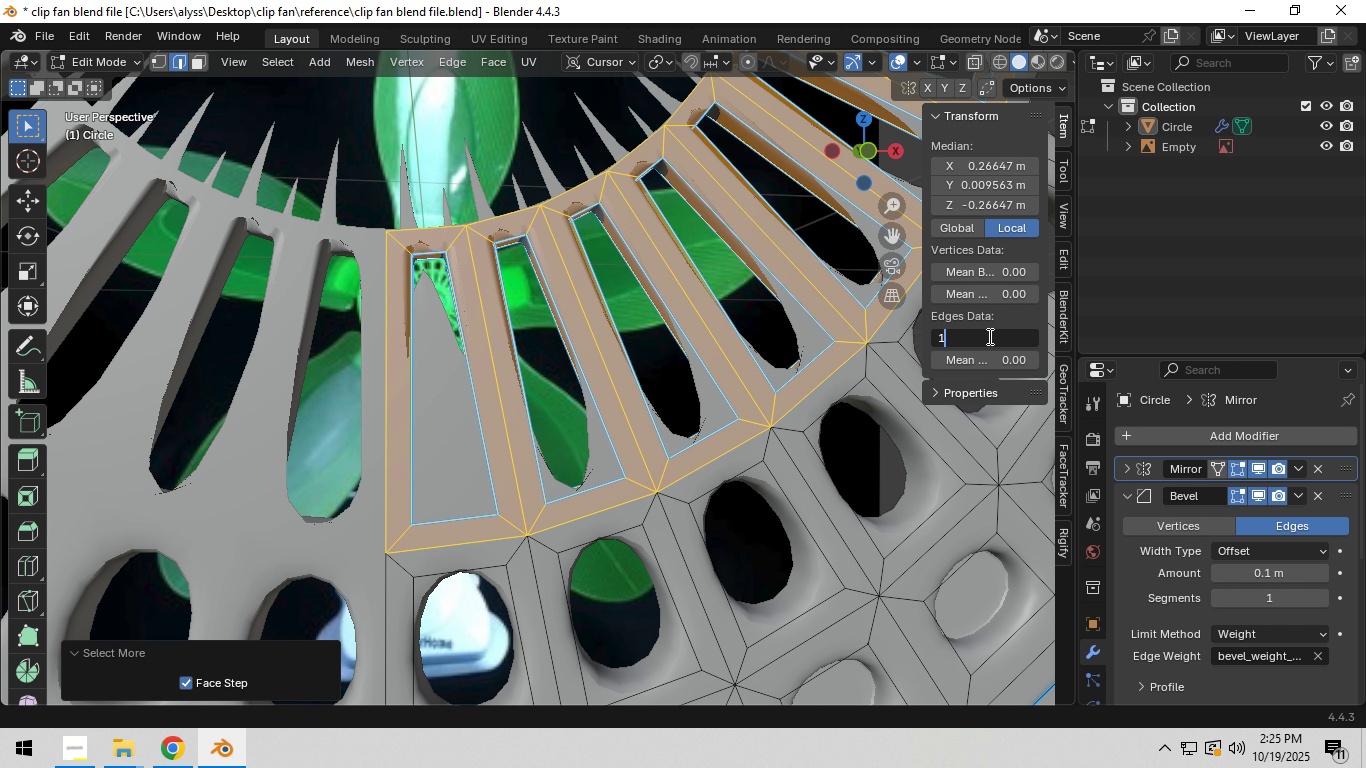 
key(Numpad1)
 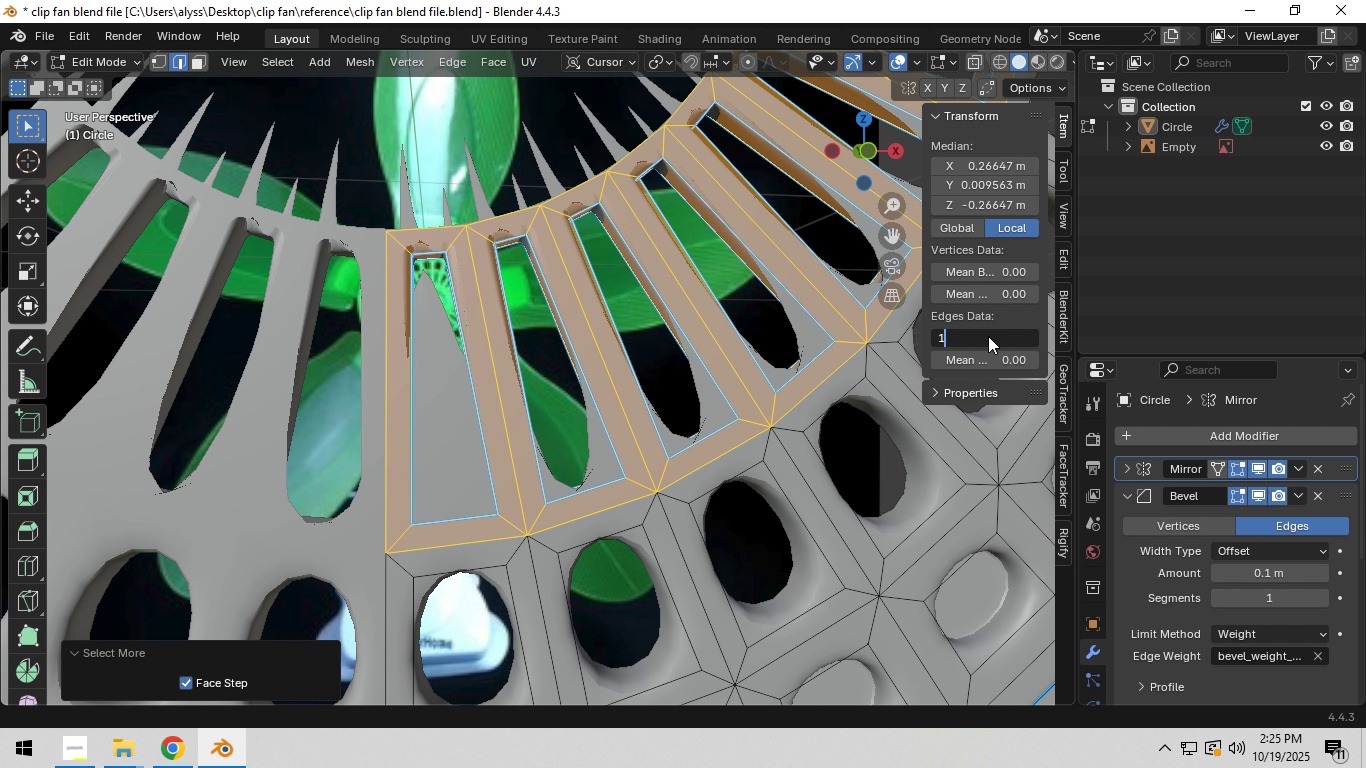 
key(NumpadEnter)
 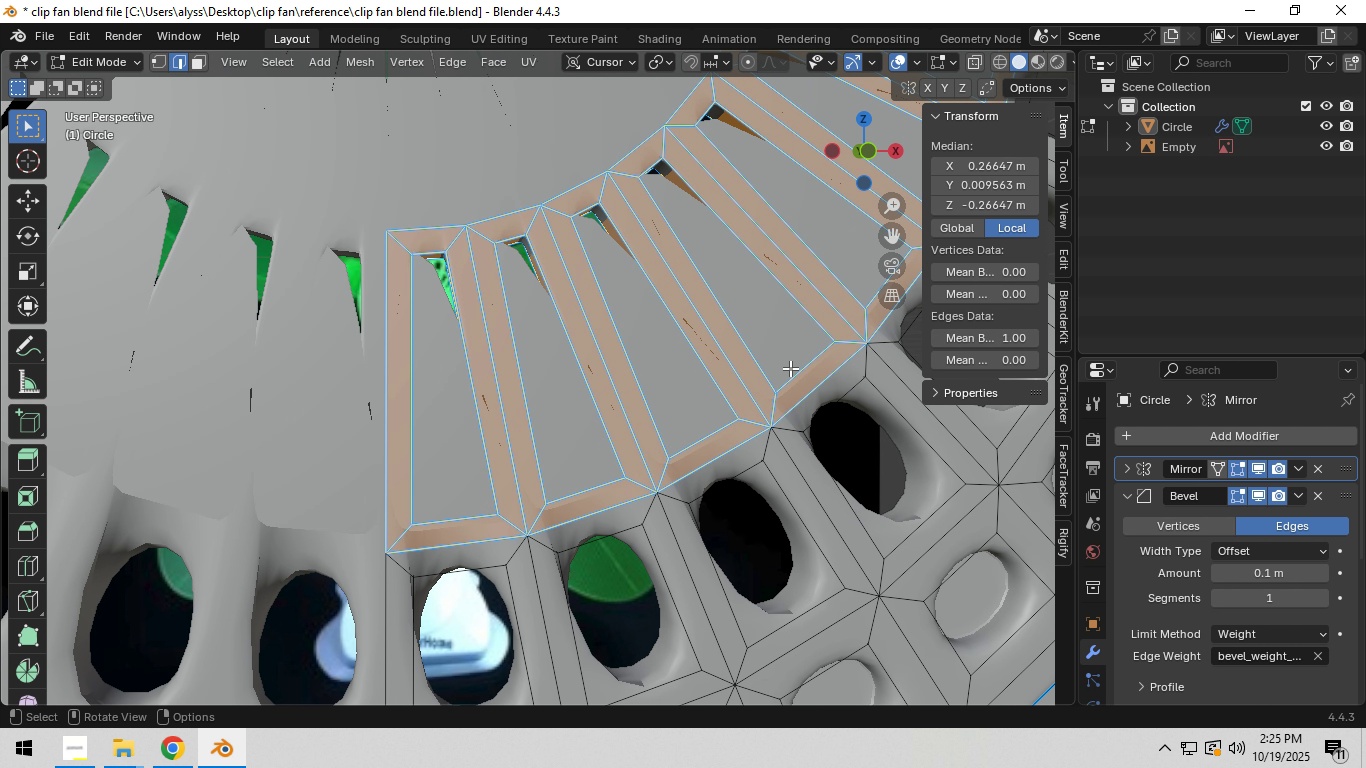 
scroll: coordinate [701, 371], scroll_direction: down, amount: 4.0
 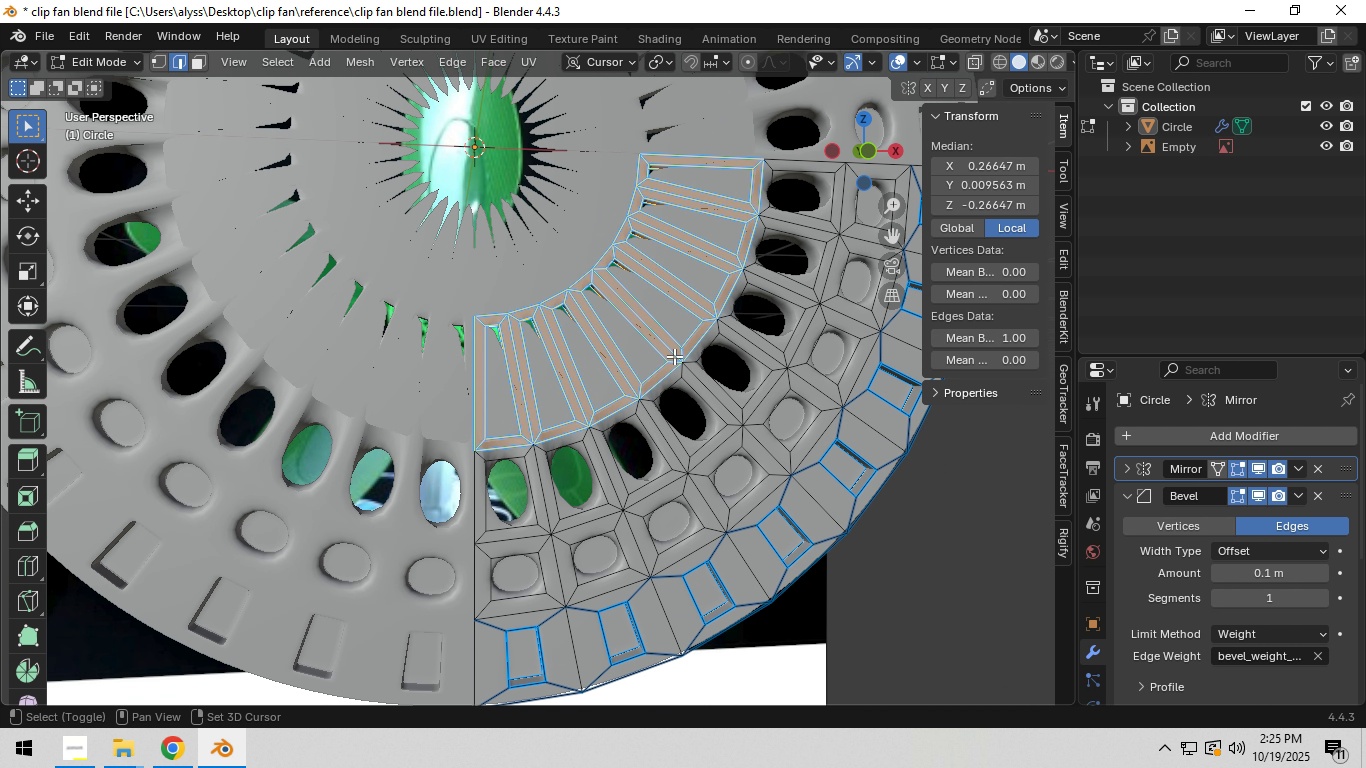 
hold_key(key=ShiftLeft, duration=0.57)
 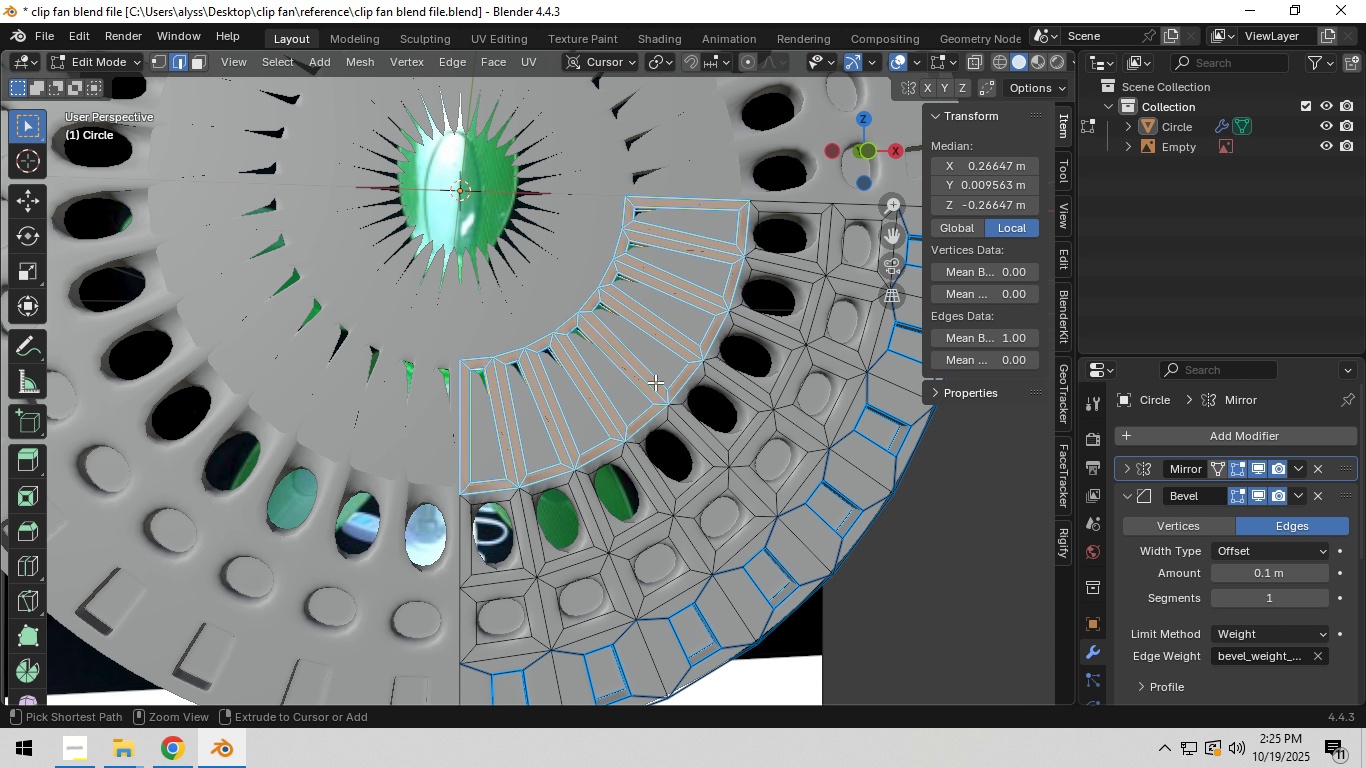 
key(Control+Z)
 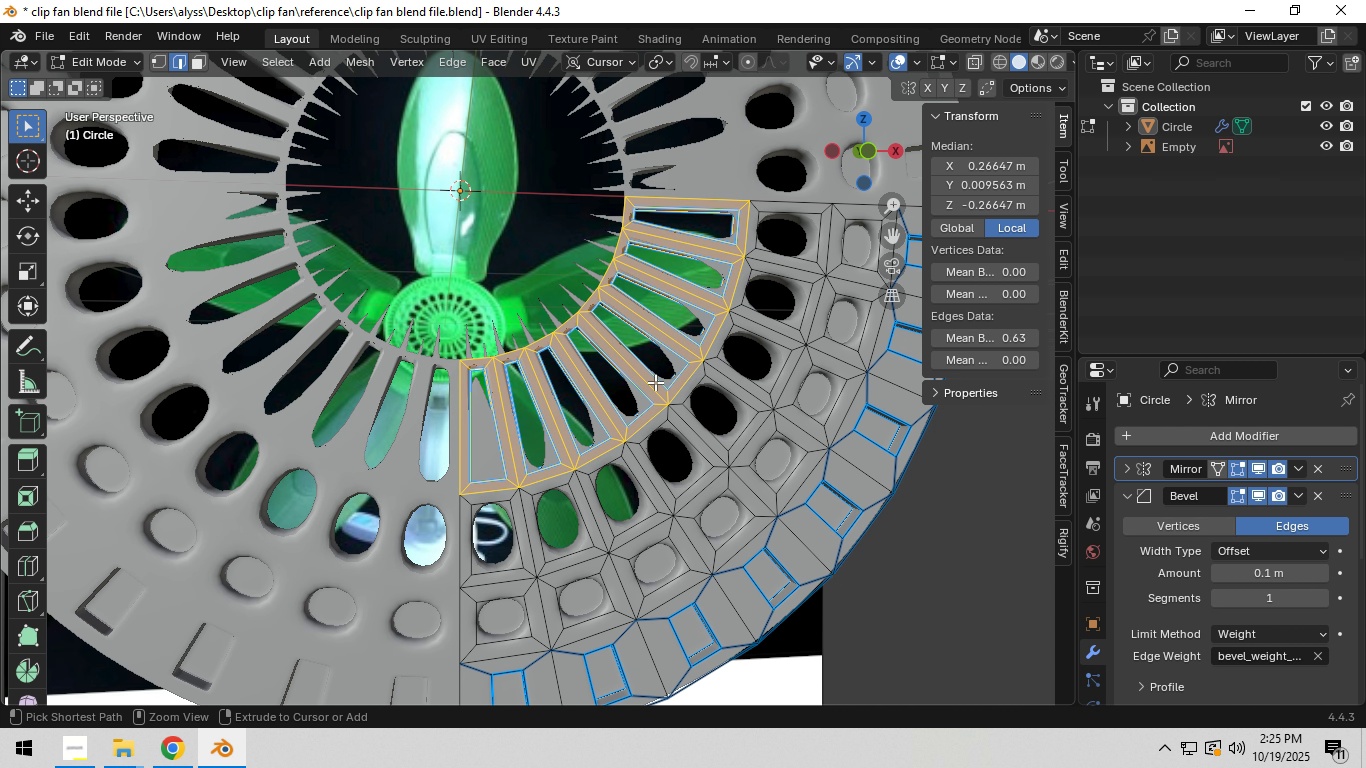 
key(Control+Z)
 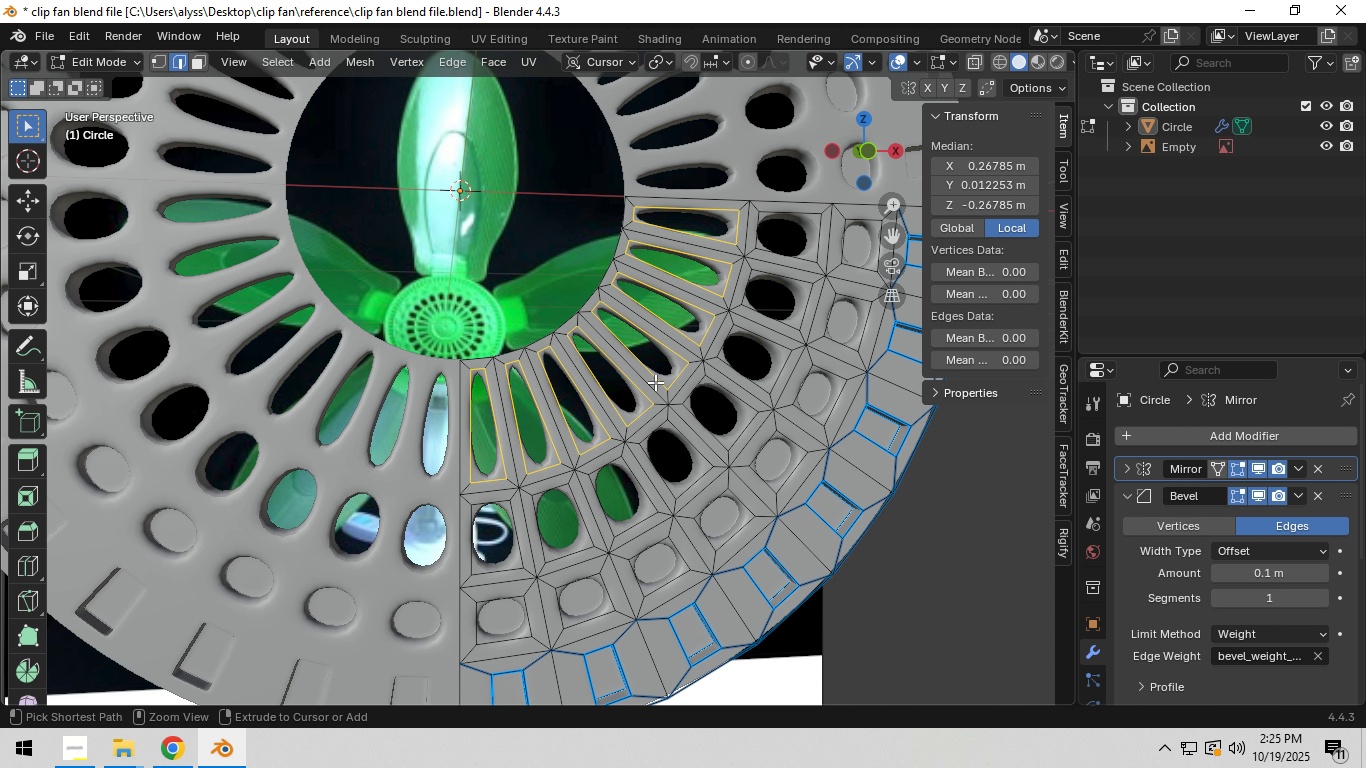 
key(Control+Z)
 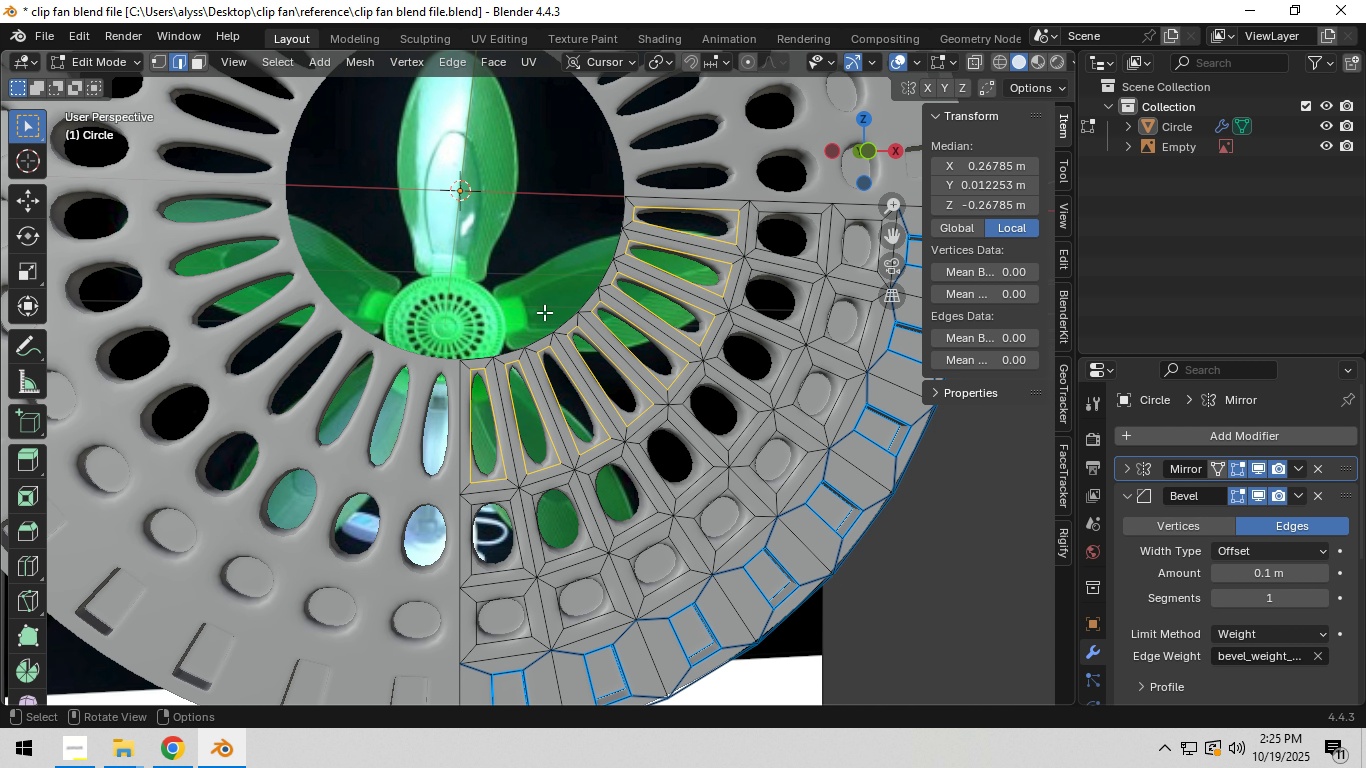 
left_click([531, 227])
 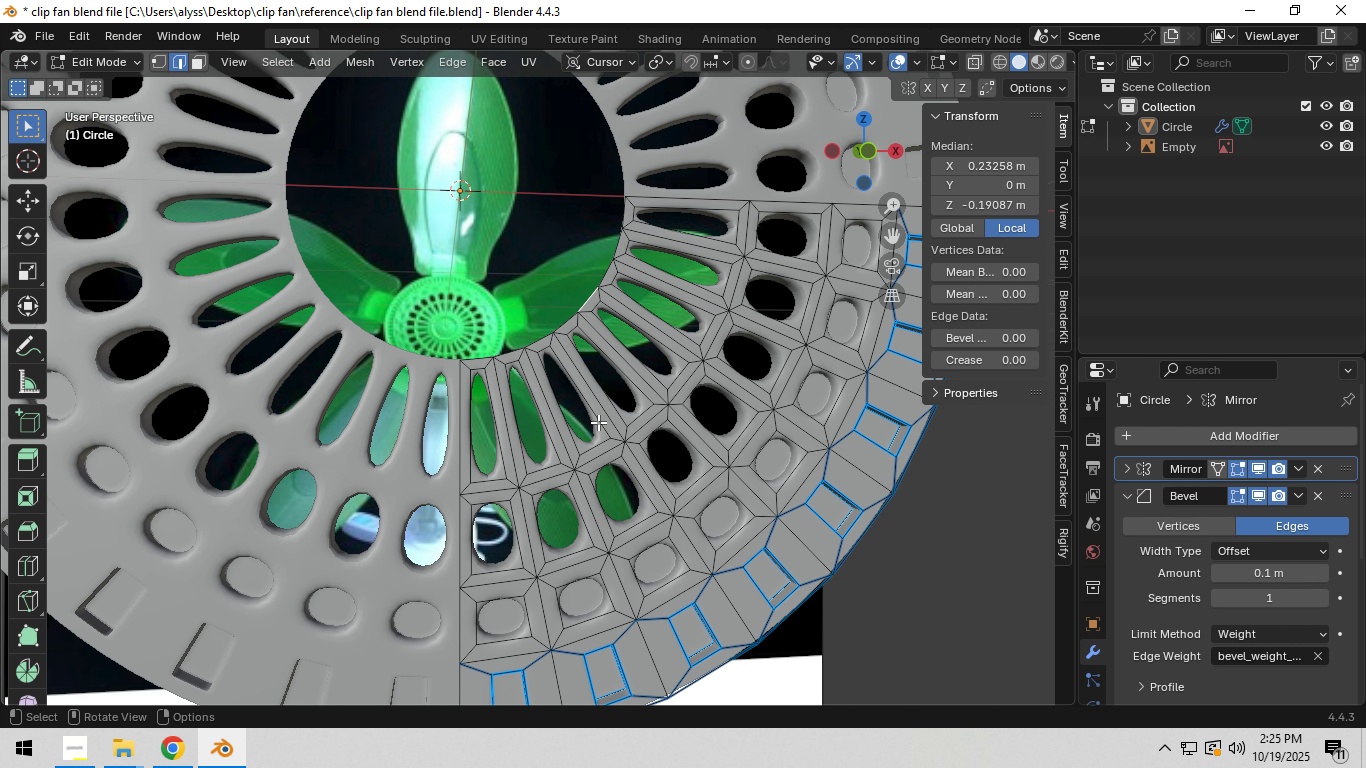 
key(Tab)
 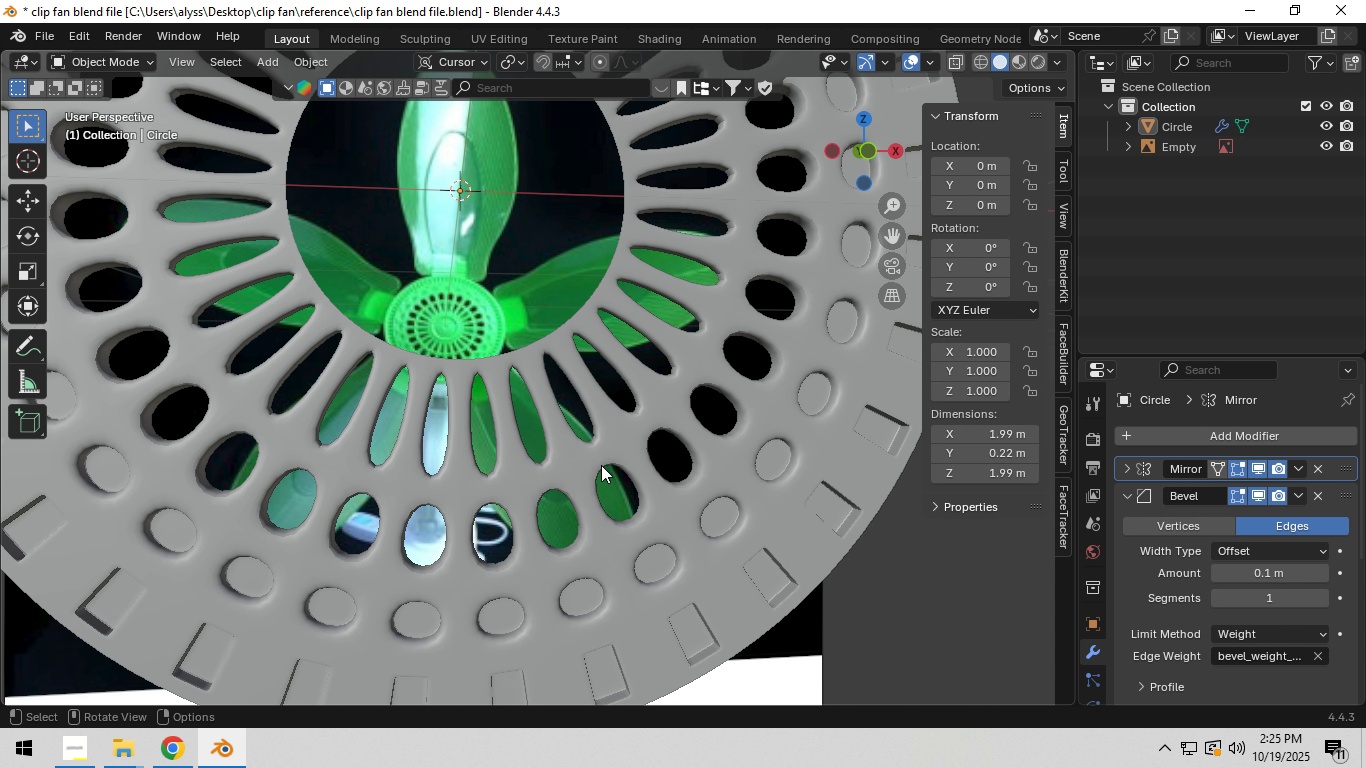 
hold_key(key=ShiftLeft, duration=0.5)
 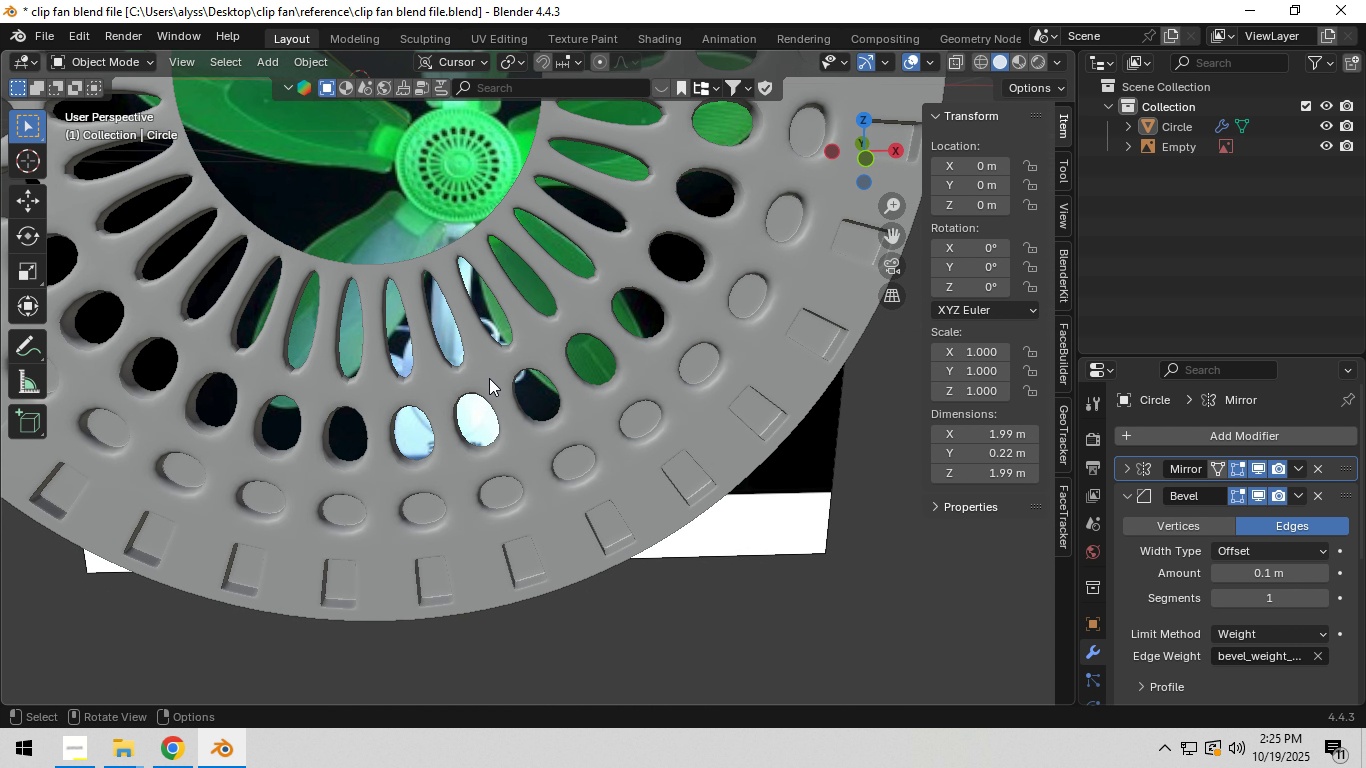 
scroll: coordinate [489, 378], scroll_direction: up, amount: 5.0
 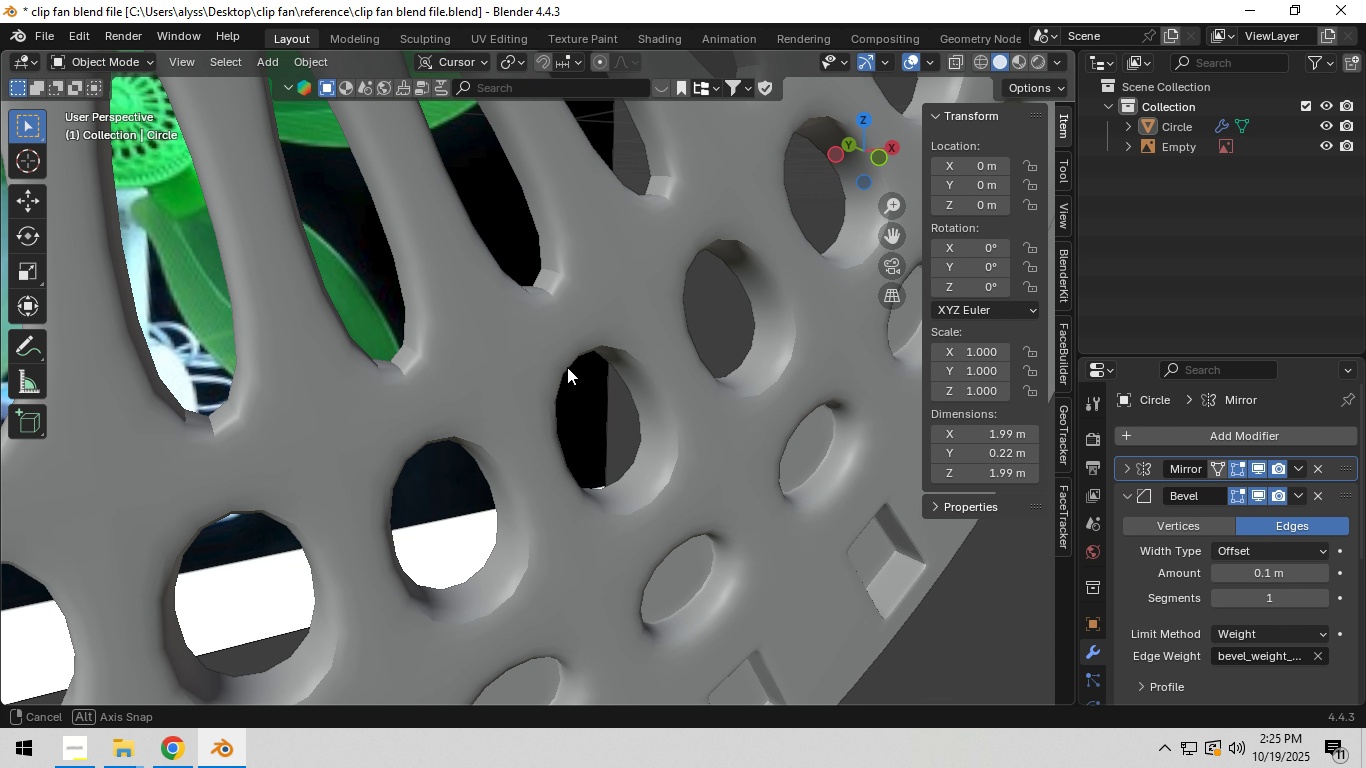 
wait(5.14)
 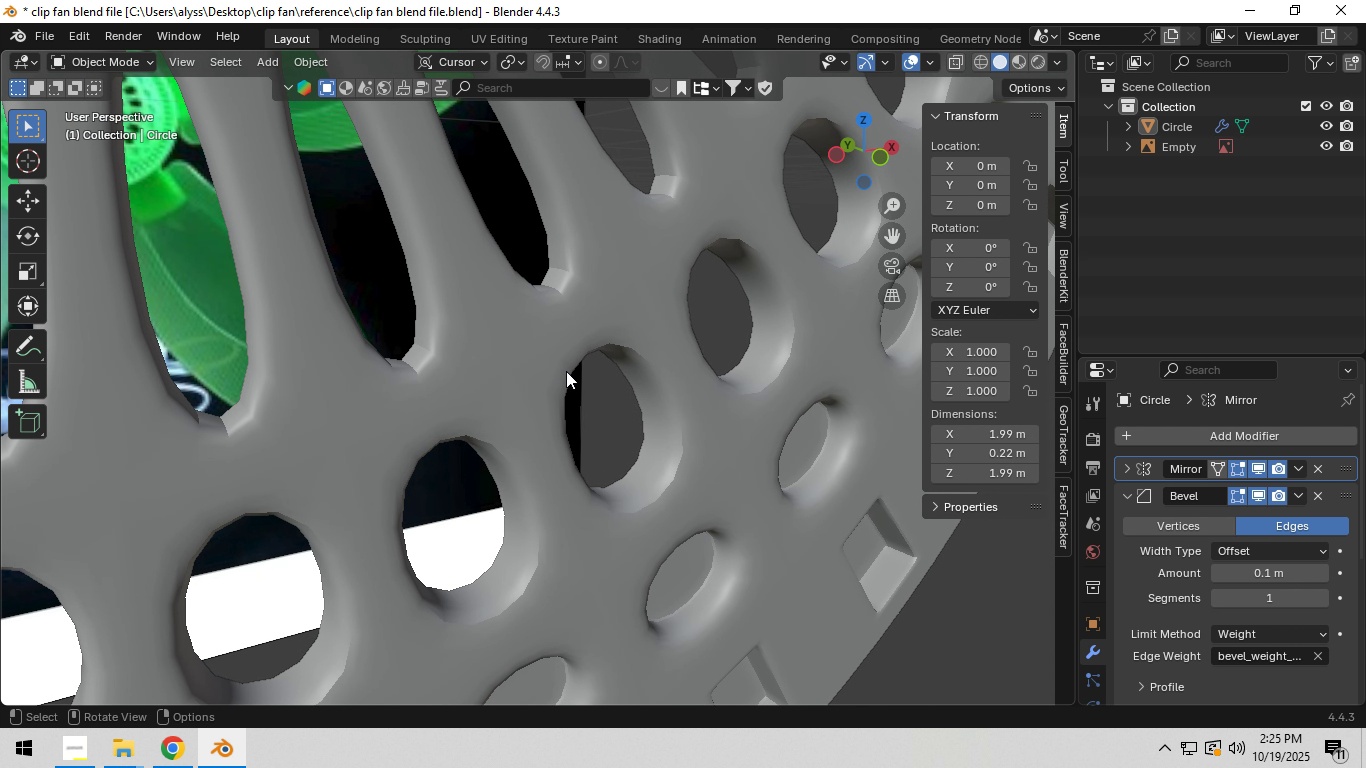 
hold_key(key=ShiftLeft, duration=0.35)
 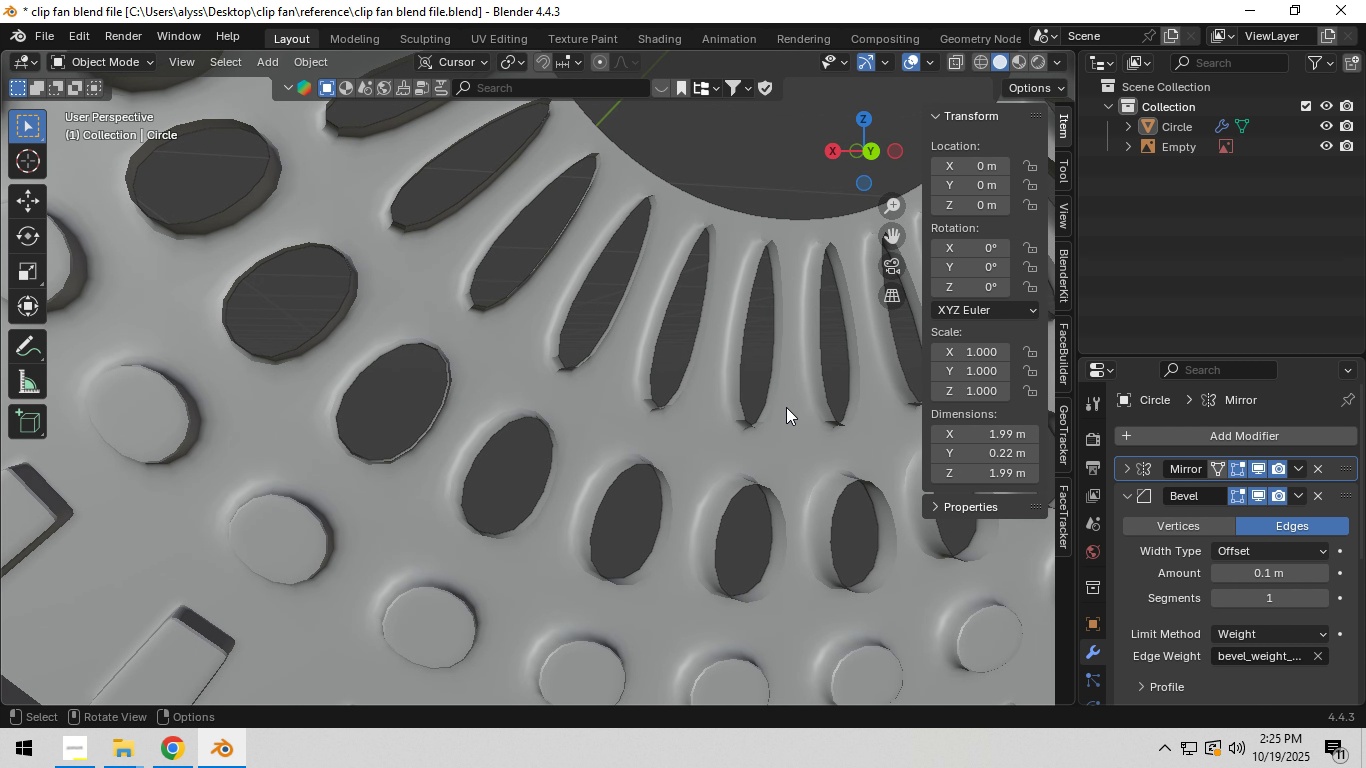 
hold_key(key=ShiftLeft, duration=0.7)
 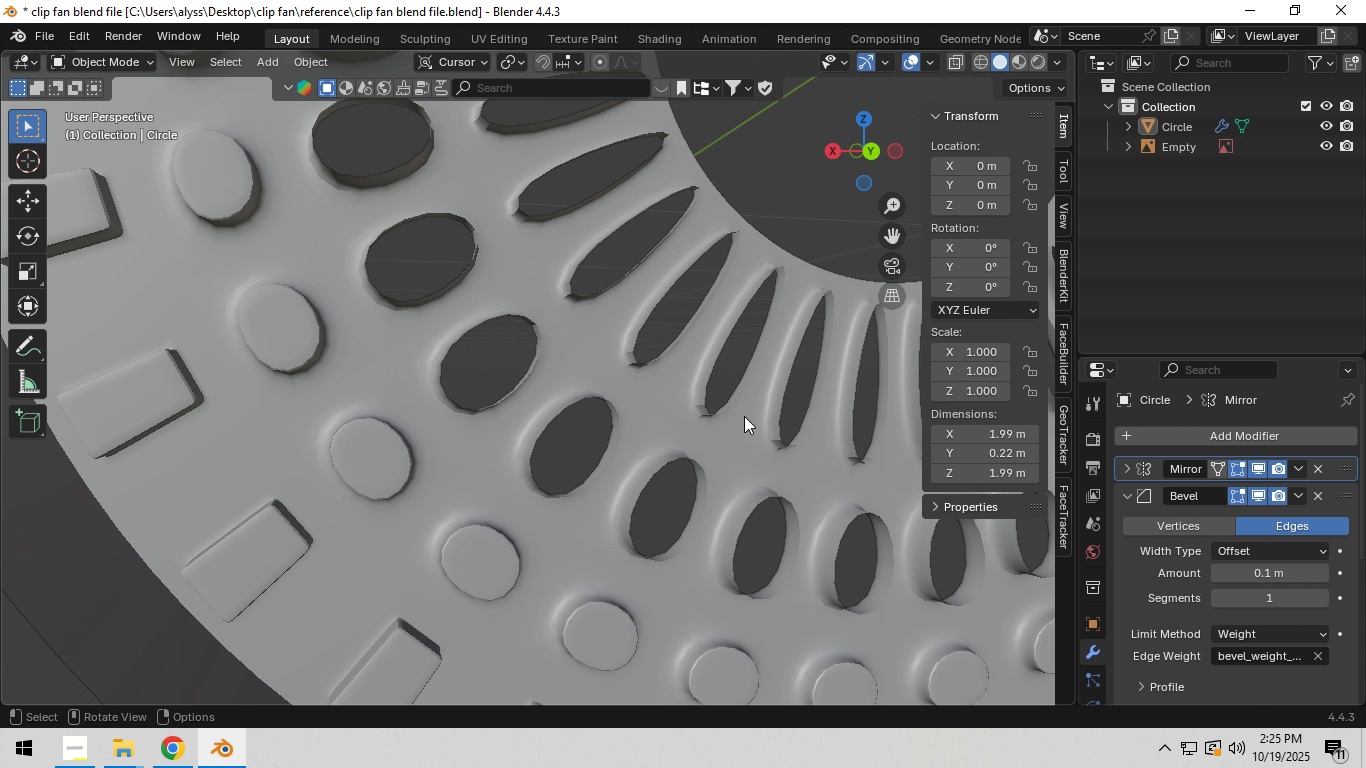 
scroll: coordinate [744, 416], scroll_direction: down, amount: 3.0
 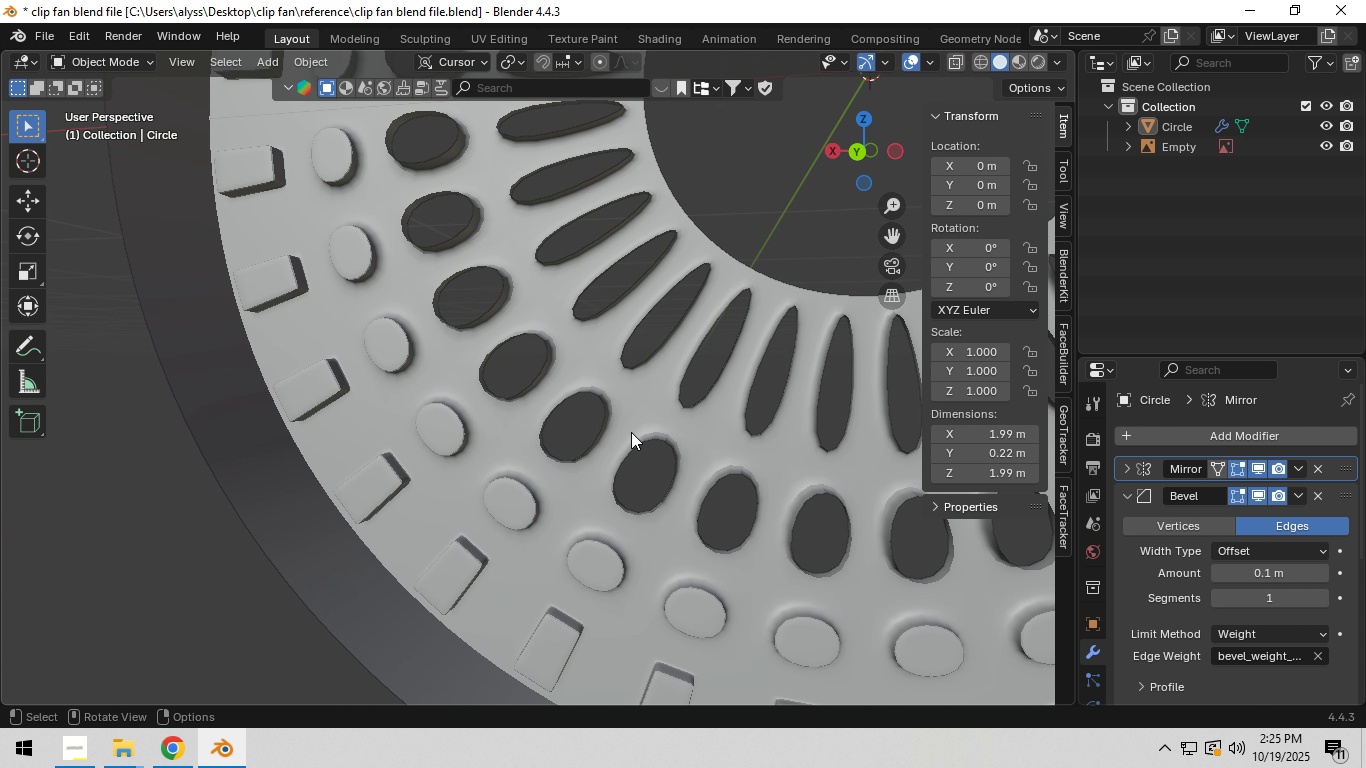 
wait(5.34)
 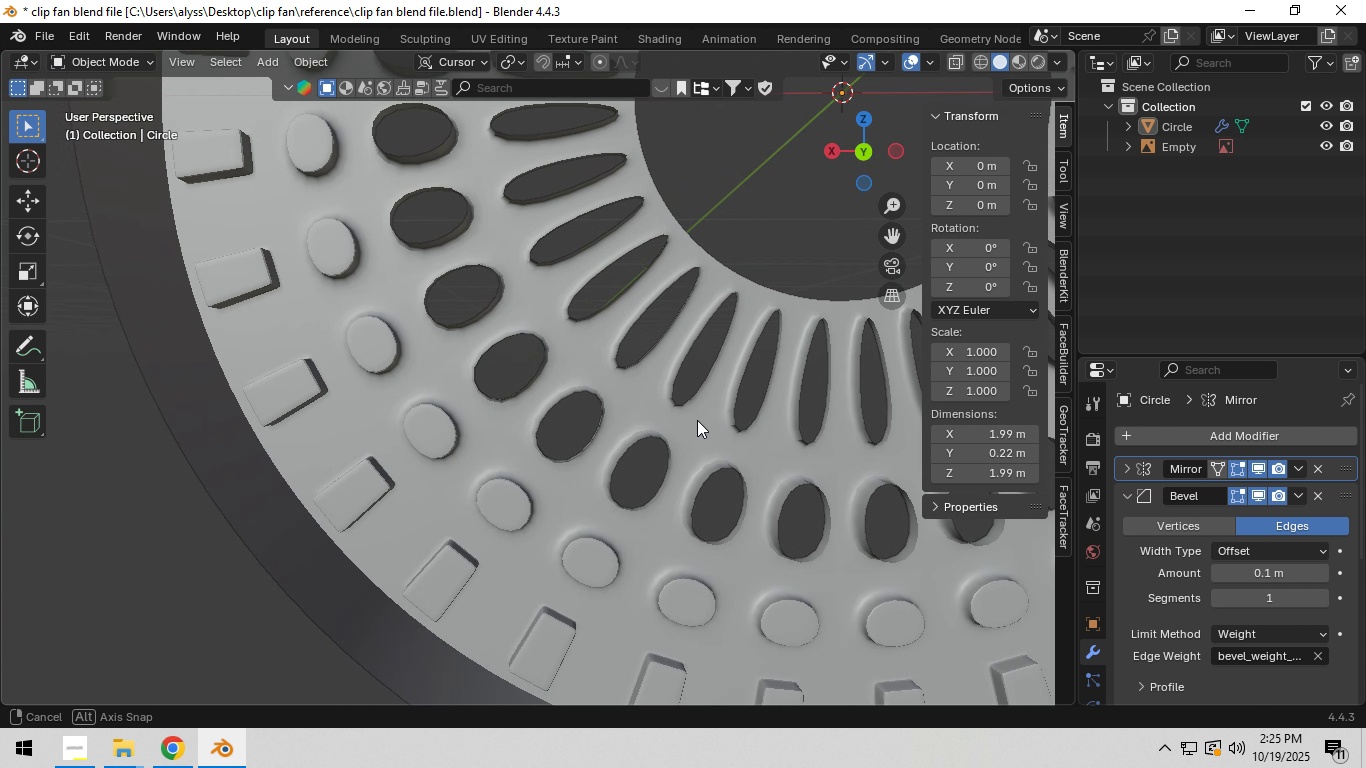 
key(Tab)
 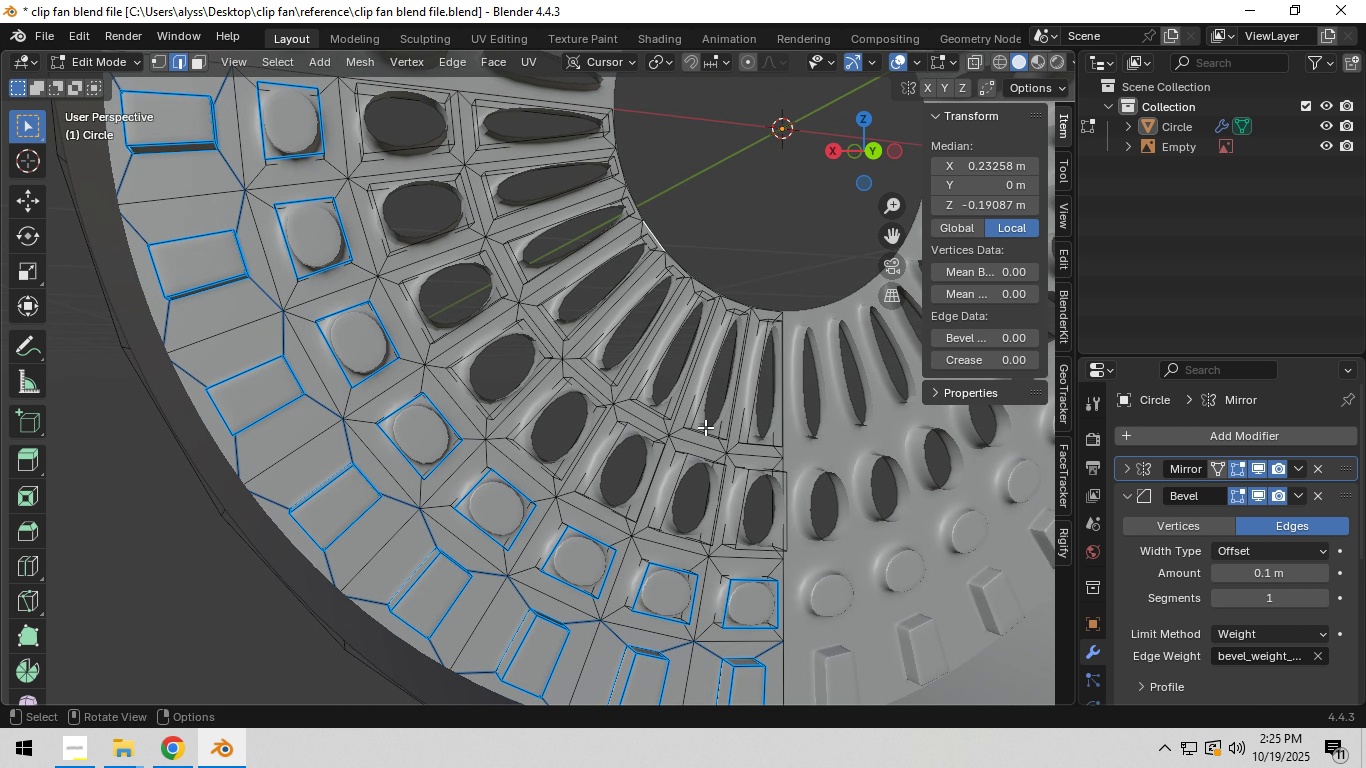 
scroll: coordinate [688, 430], scroll_direction: up, amount: 5.0
 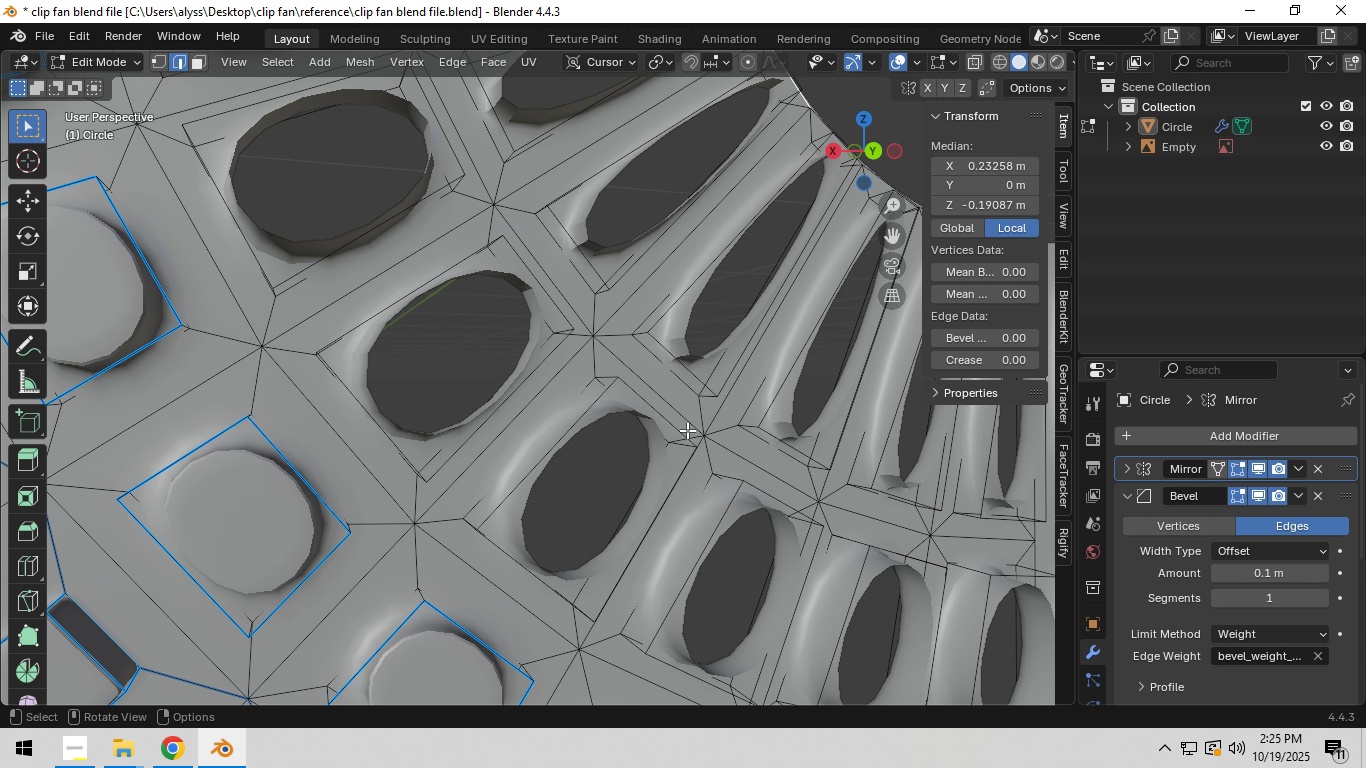 
hold_key(key=ShiftLeft, duration=0.63)
 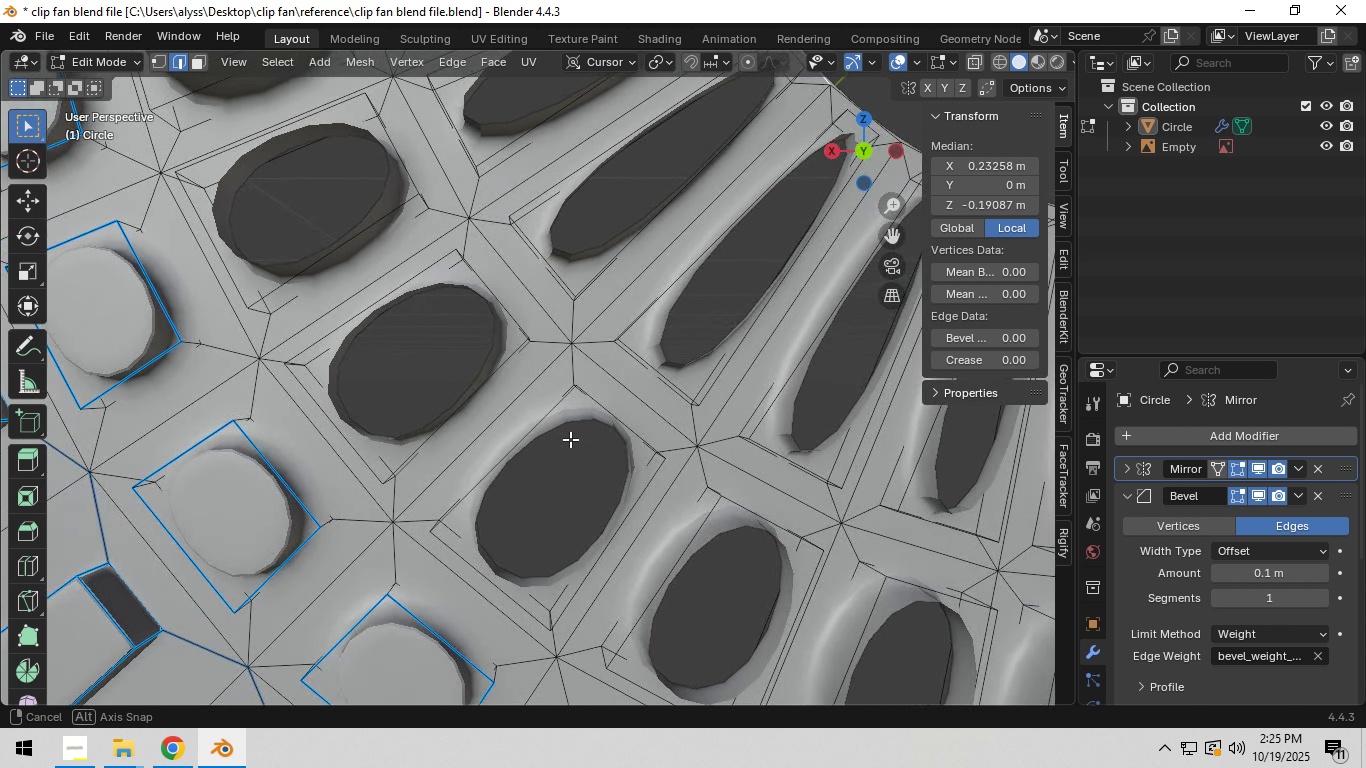 
hold_key(key=ShiftLeft, duration=0.5)
 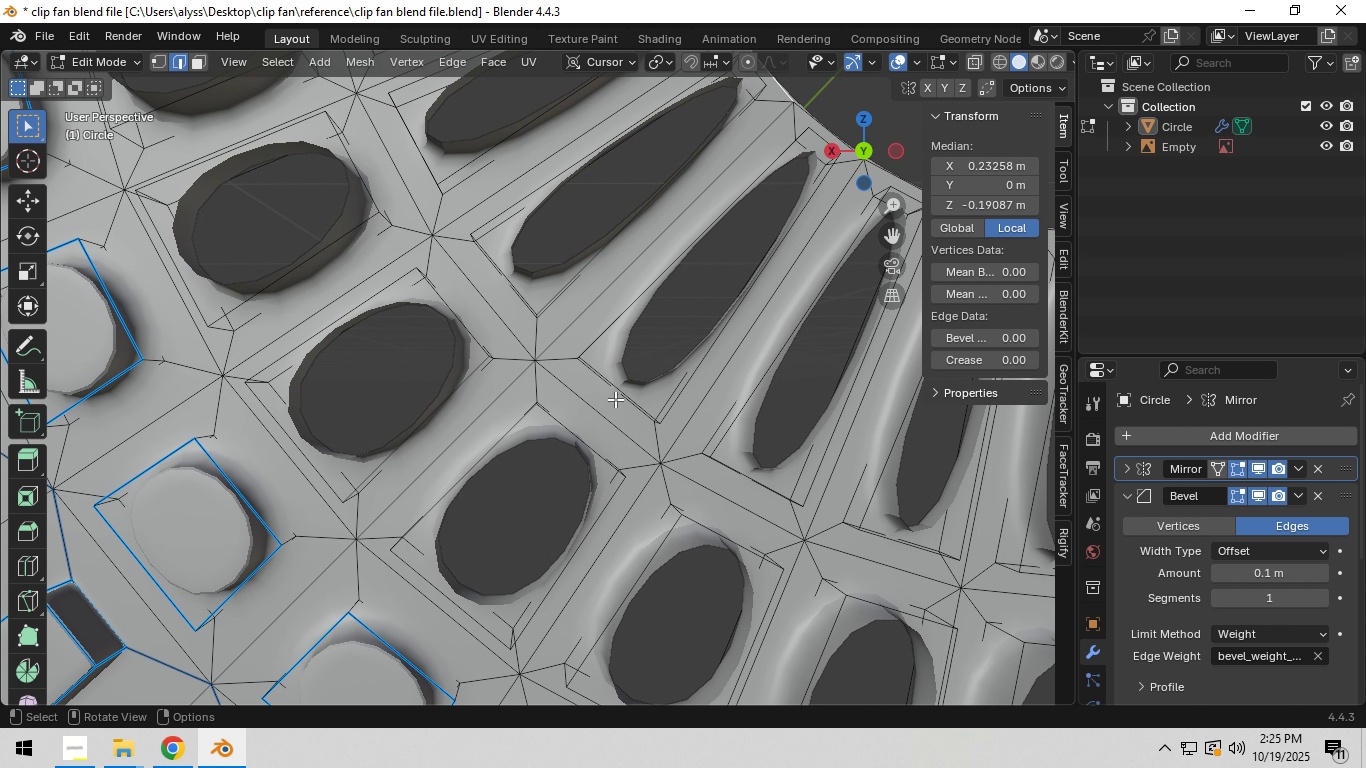 
scroll: coordinate [618, 405], scroll_direction: down, amount: 5.0
 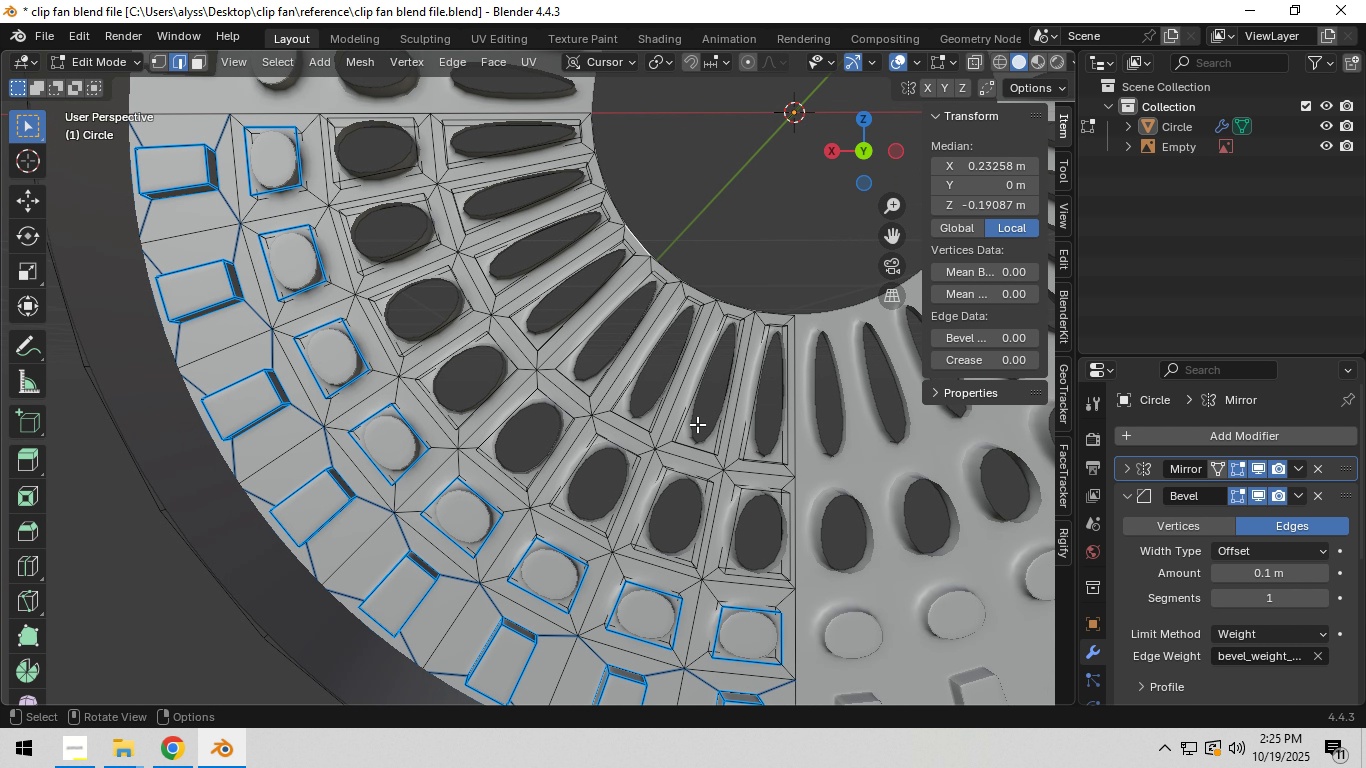 
hold_key(key=ShiftLeft, duration=0.82)
 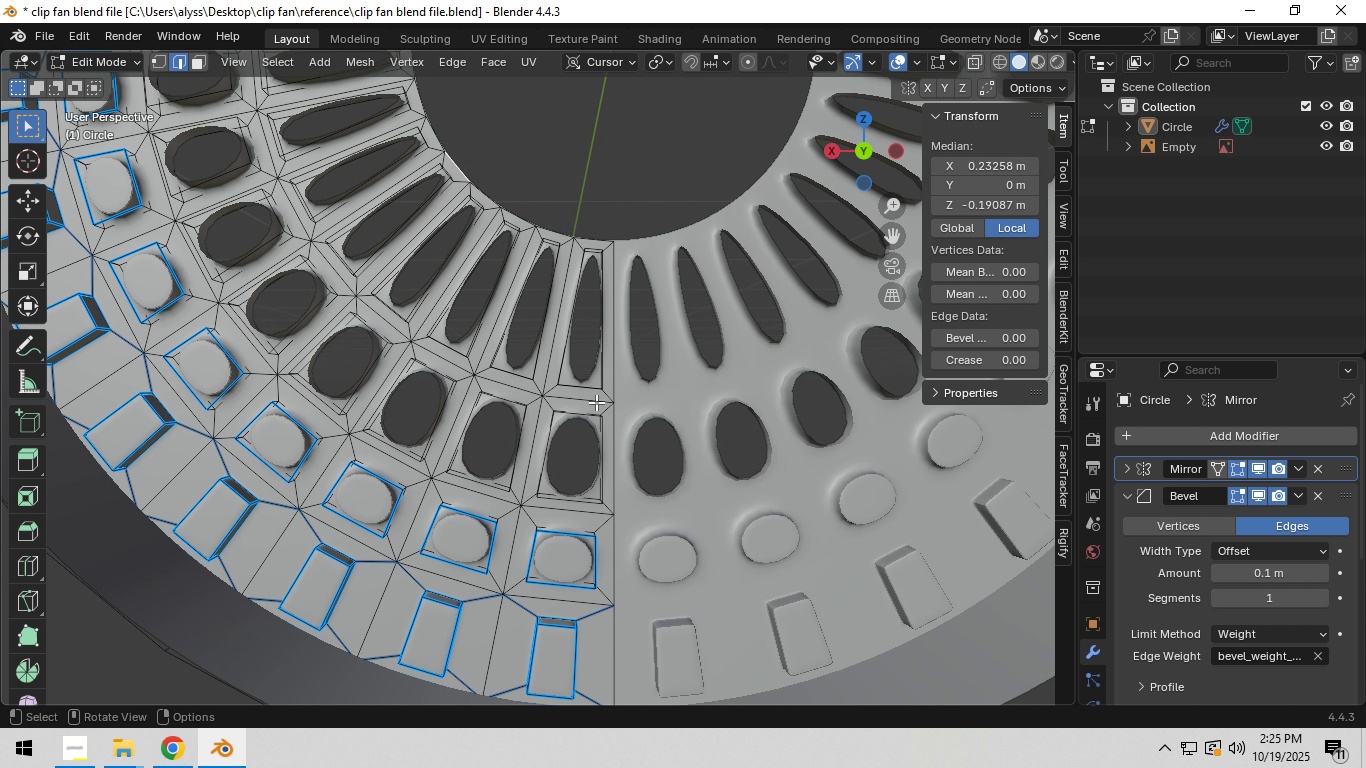 
scroll: coordinate [631, 426], scroll_direction: up, amount: 6.0
 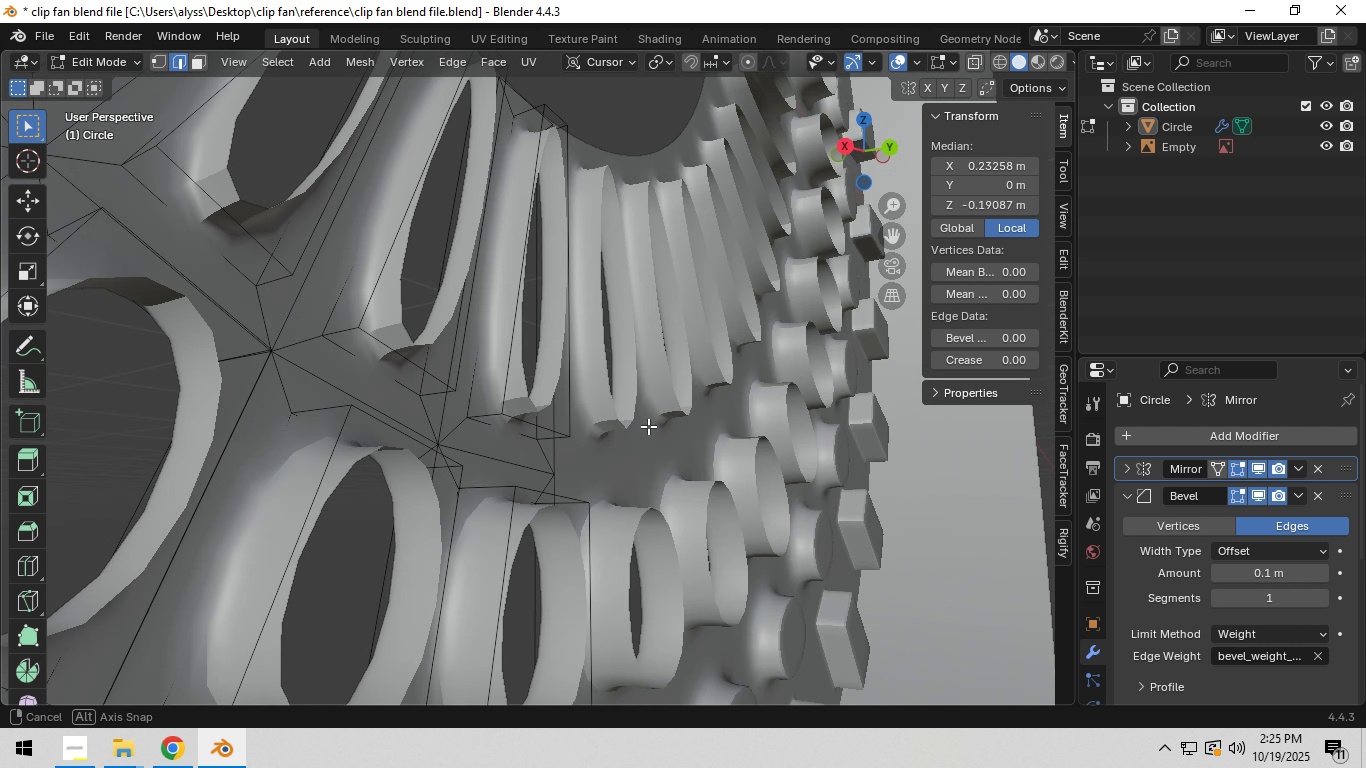 
hold_key(key=AltLeft, duration=0.39)
left_click([593, 425])
 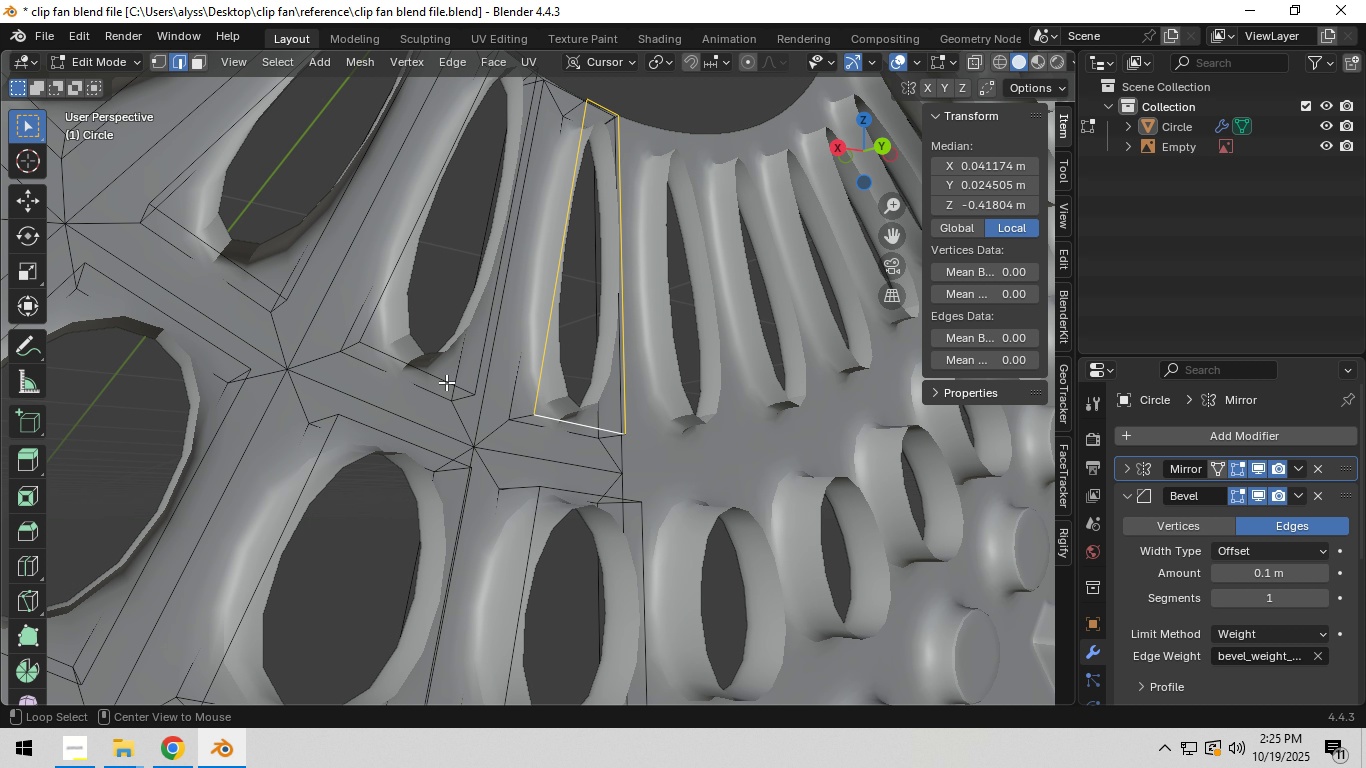 
key(Alt+AltLeft)
 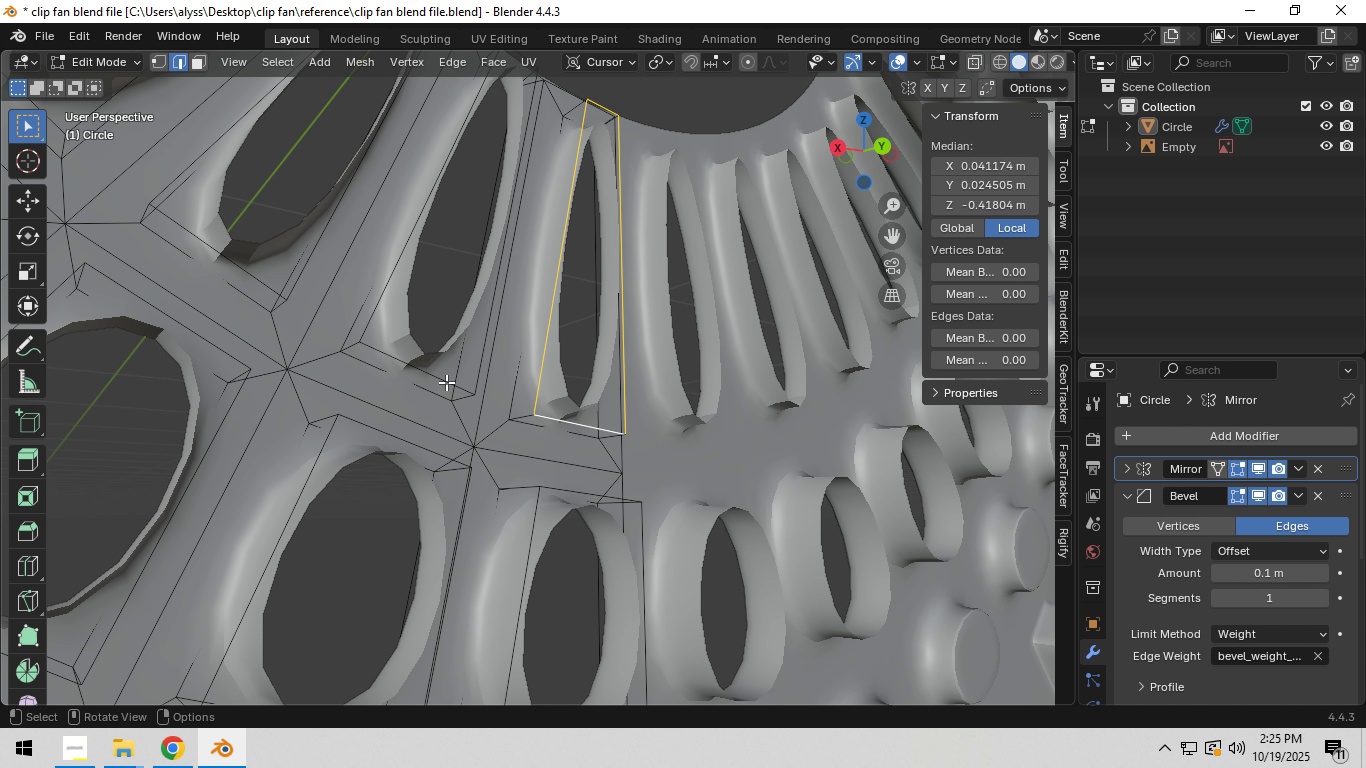 
hold_key(key=ShiftLeft, duration=0.91)
hold_key(key=AltLeft, duration=0.67)
left_click([446, 382])
 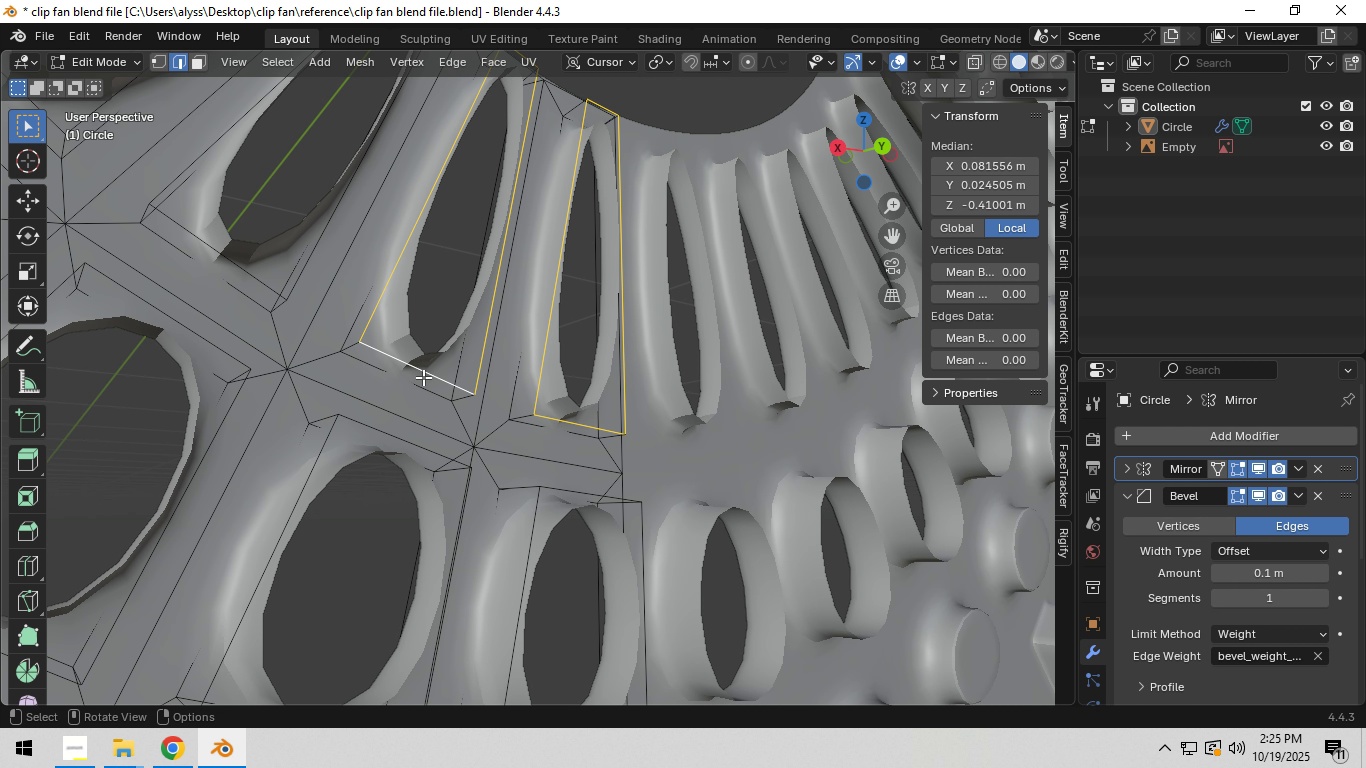 
hold_key(key=ShiftLeft, duration=2.05)
hold_key(key=AltLeft, duration=0.87)
left_click([497, 416])
 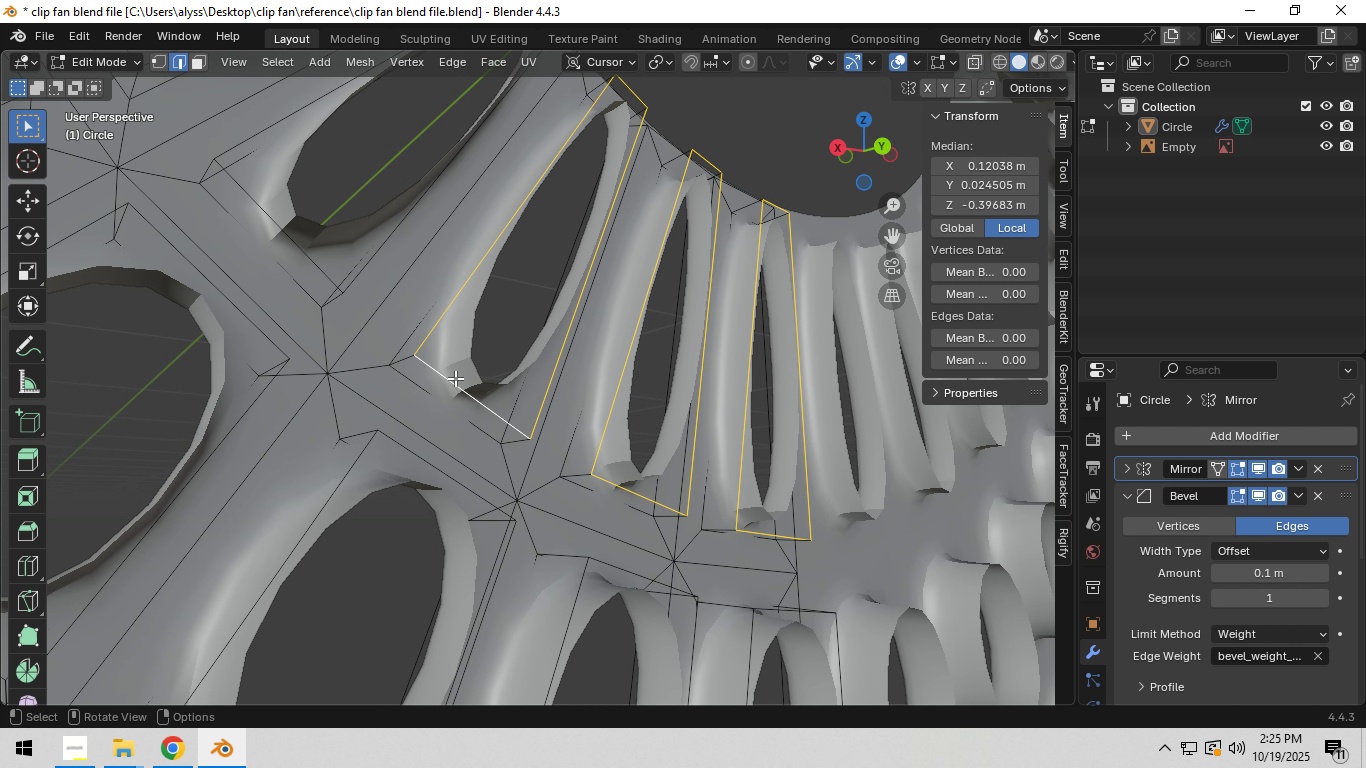 
hold_key(key=ShiftLeft, duration=0.49)
 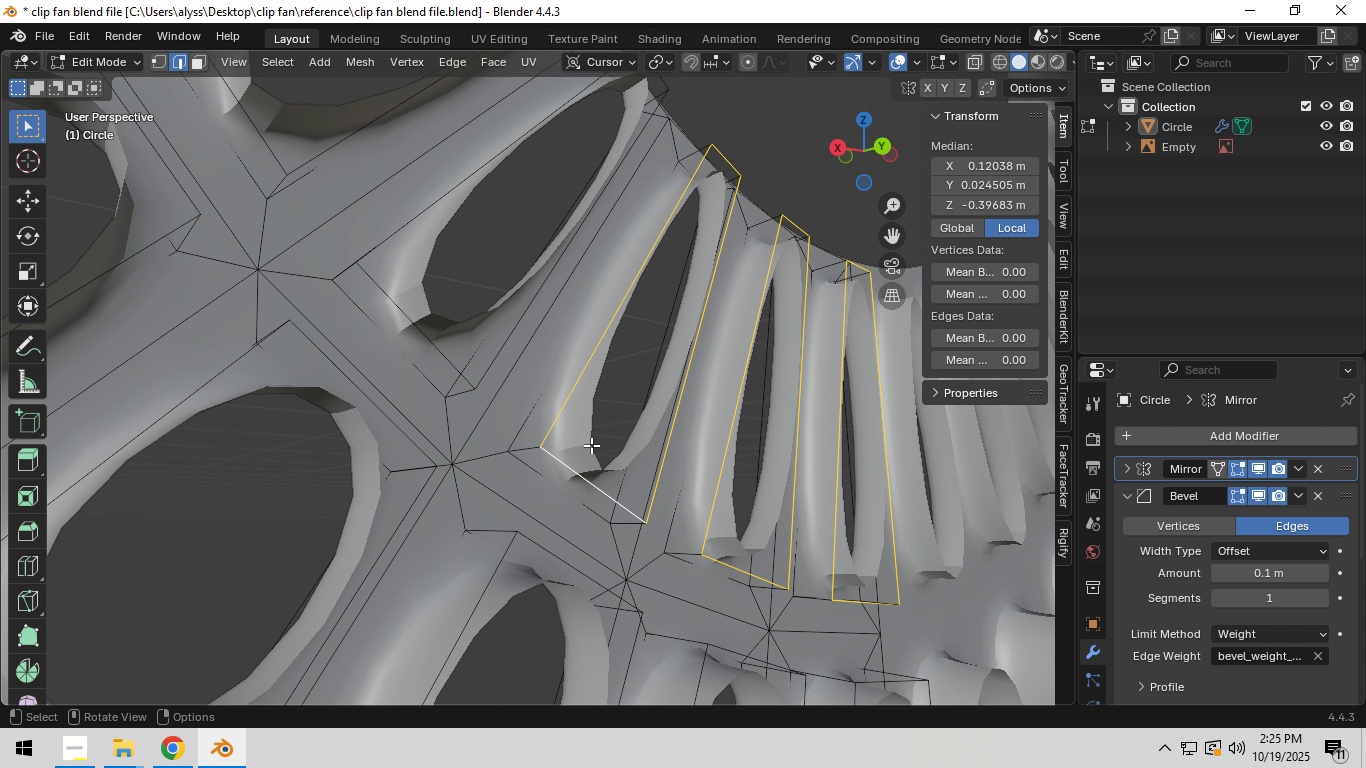 
hold_key(key=Backquote, duration=0.33)
 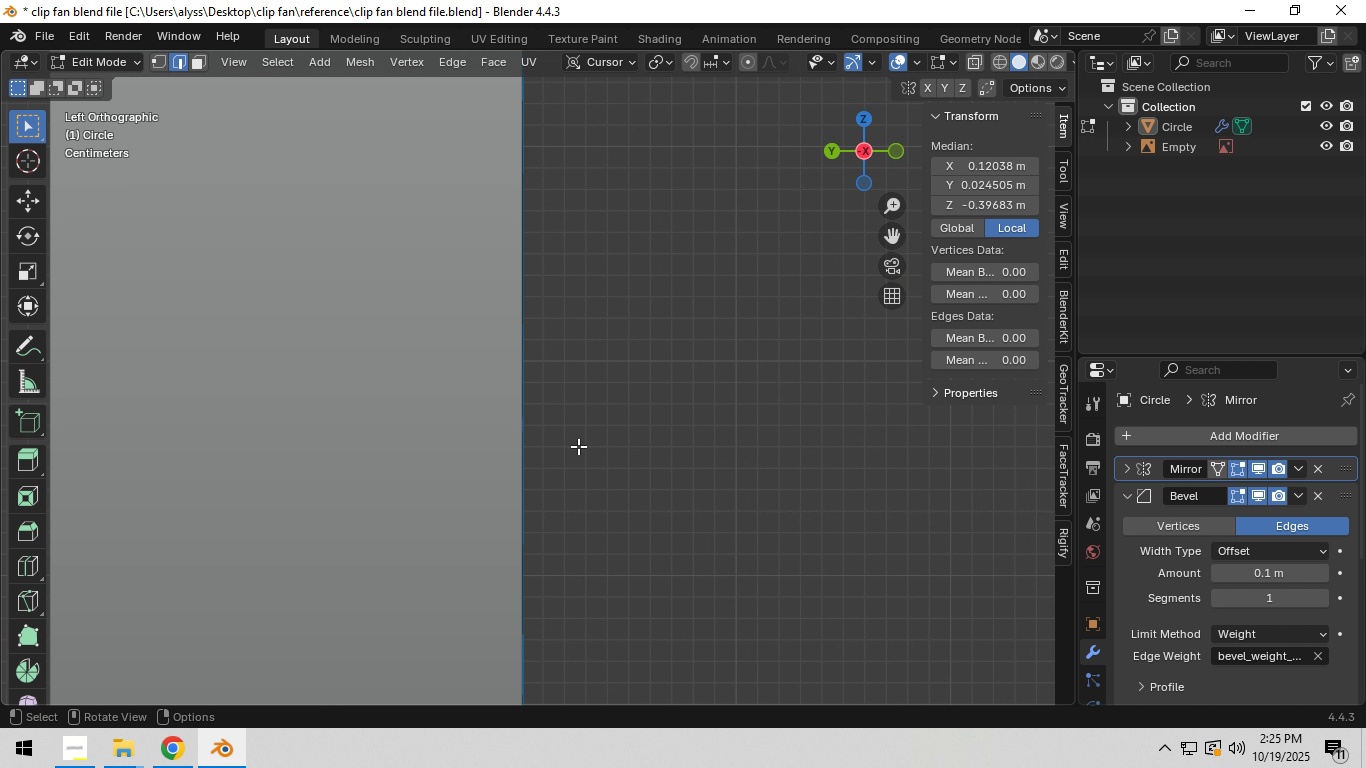 
key(Z)
 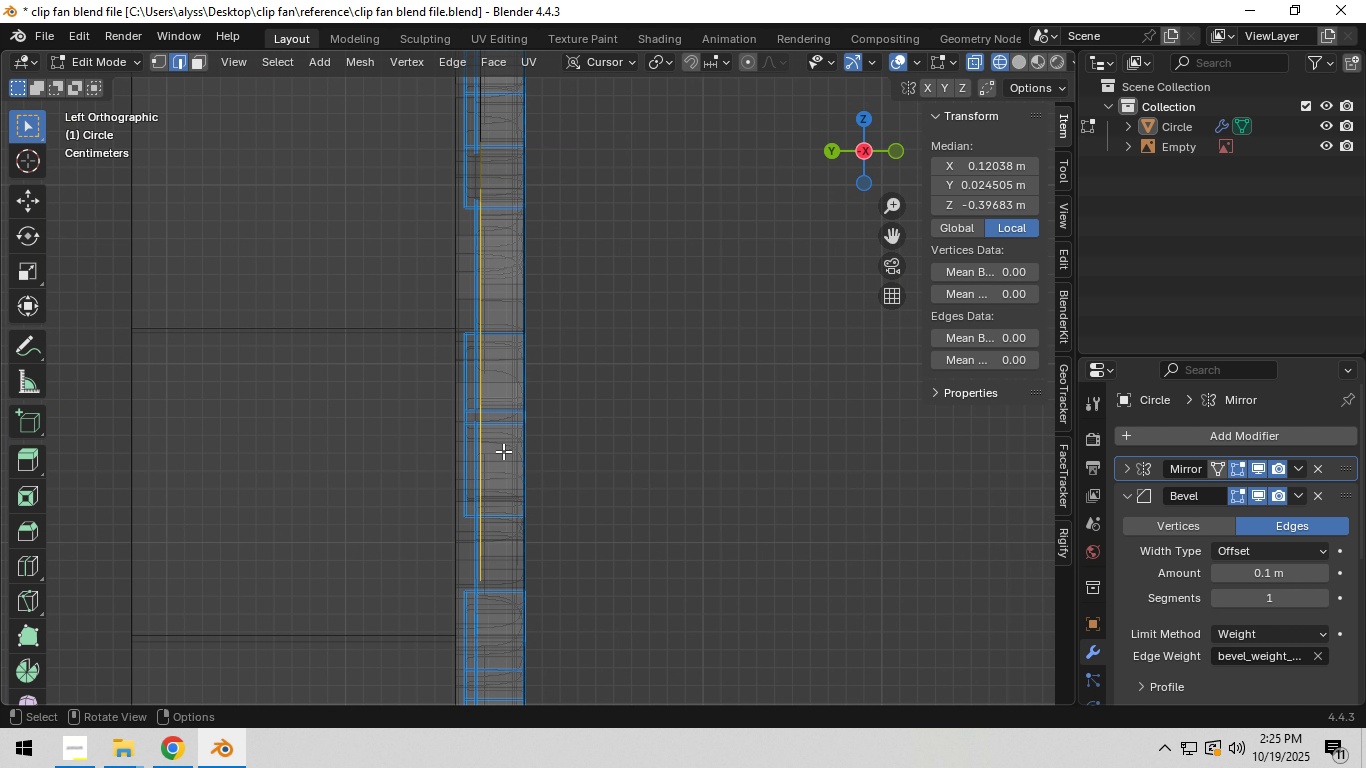 
scroll: coordinate [580, 485], scroll_direction: down, amount: 8.0
 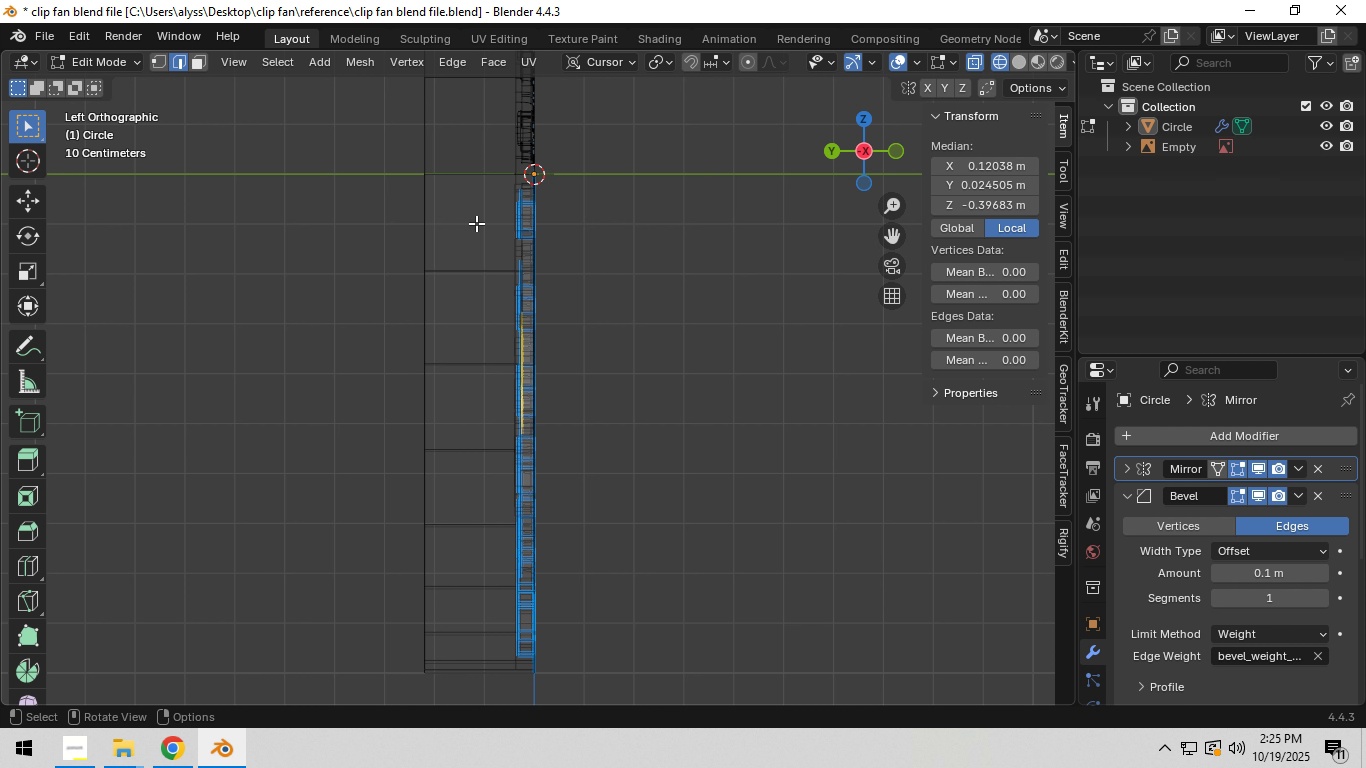 
left_click_drag(start_coordinate=[456, 145], to_coordinate=[527, 697])
 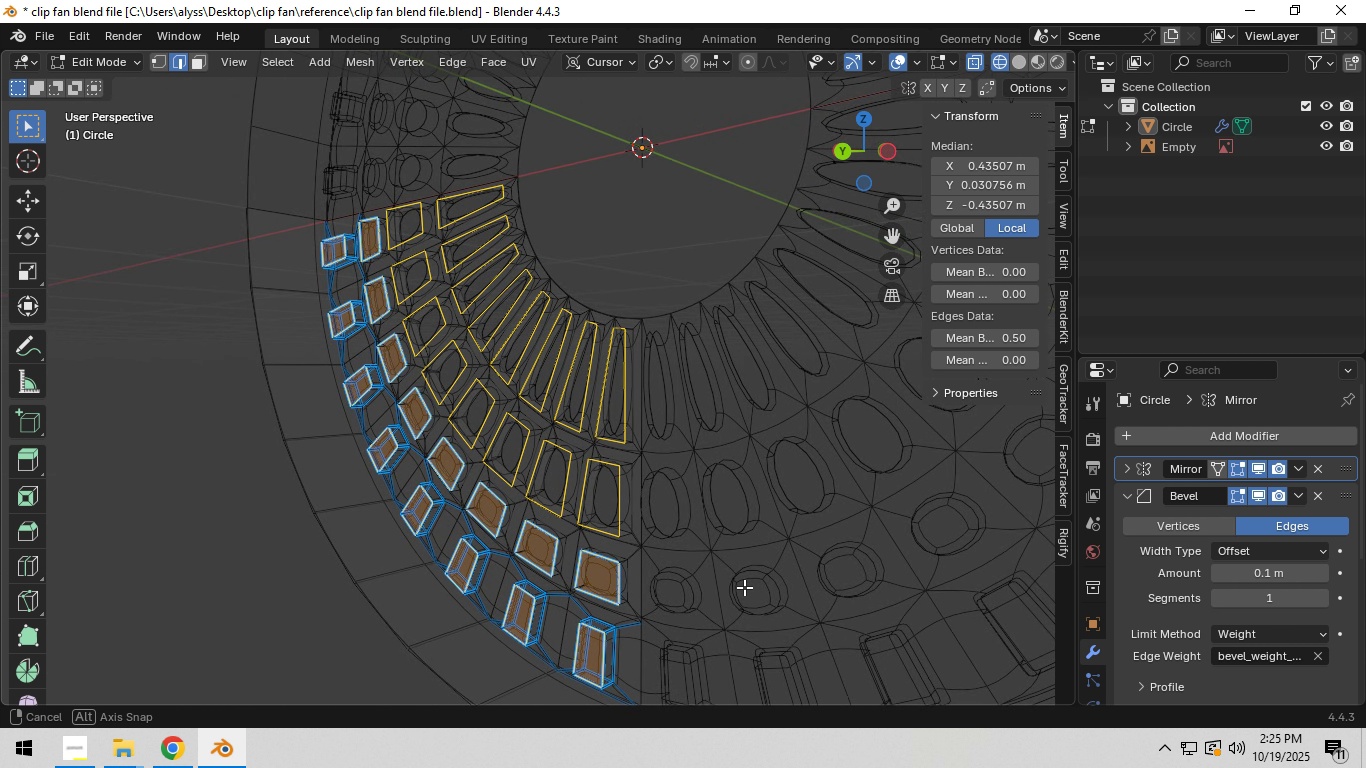 
type(sy0)
 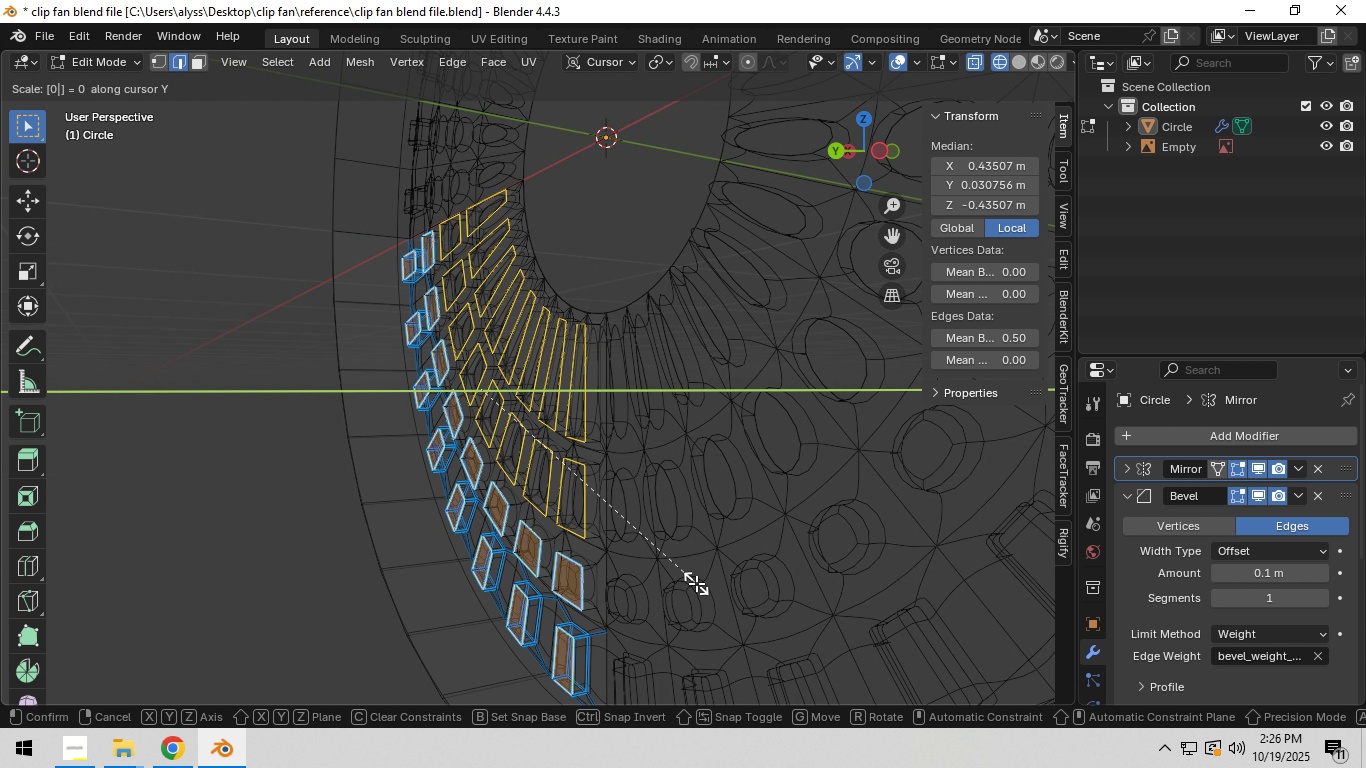 
right_click([696, 583])
 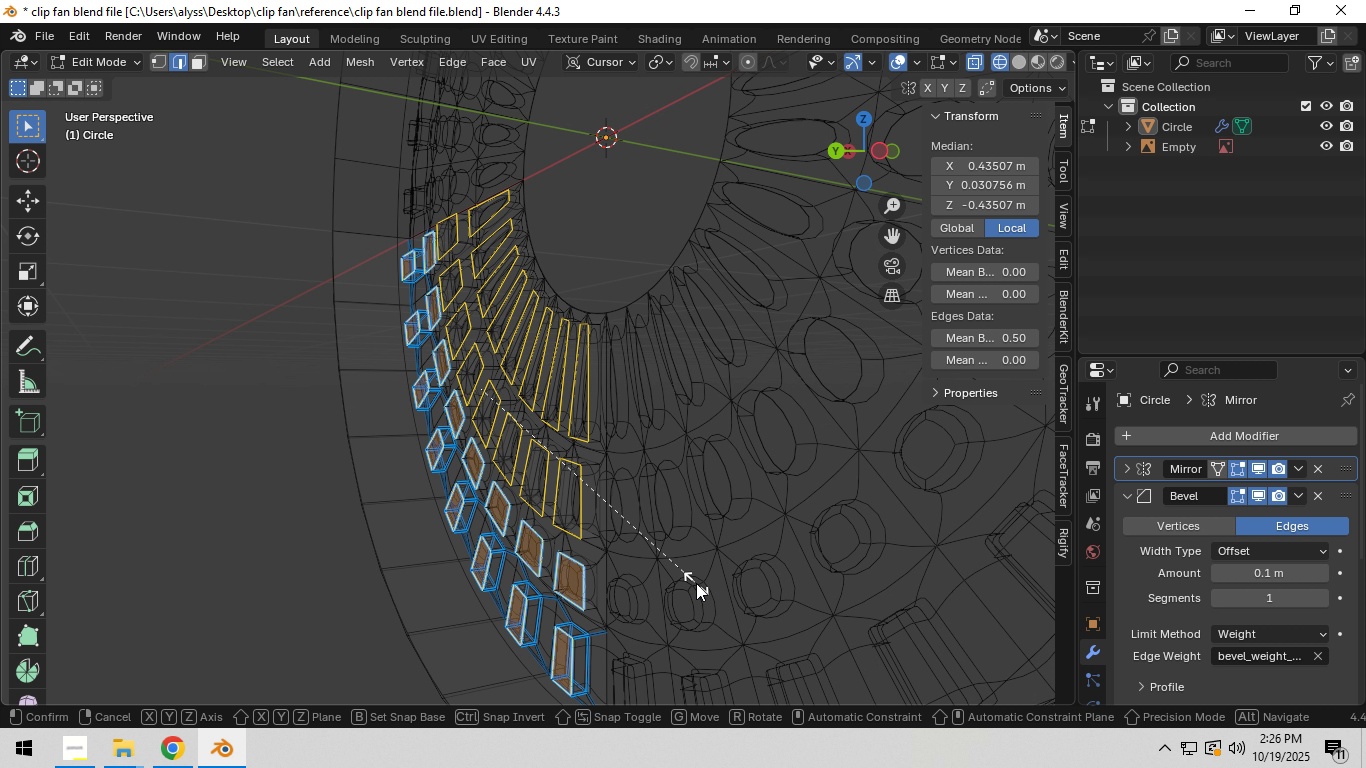 
type(sy0)
key(NumpadEnter)
 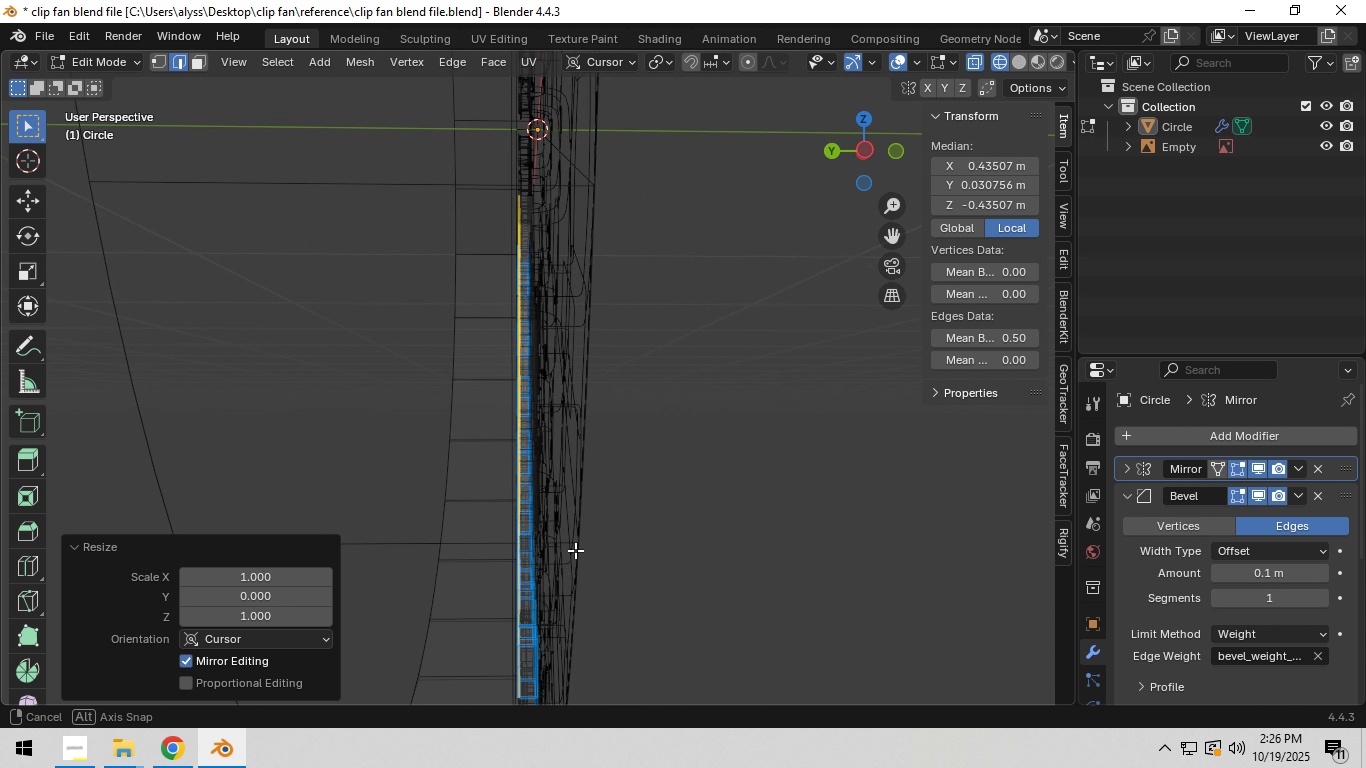 
type(gy)
 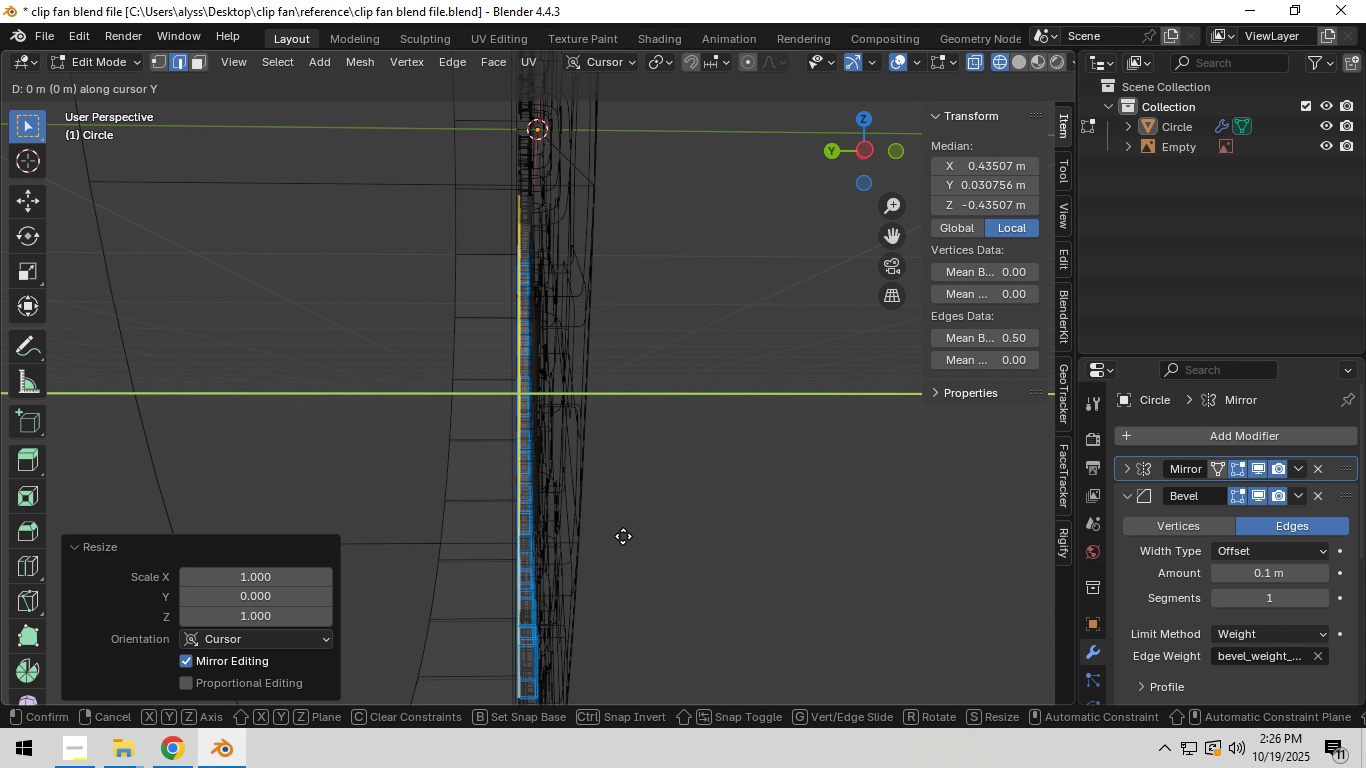 
hold_key(key=ShiftLeft, duration=1.27)
left_click([576, 536])
 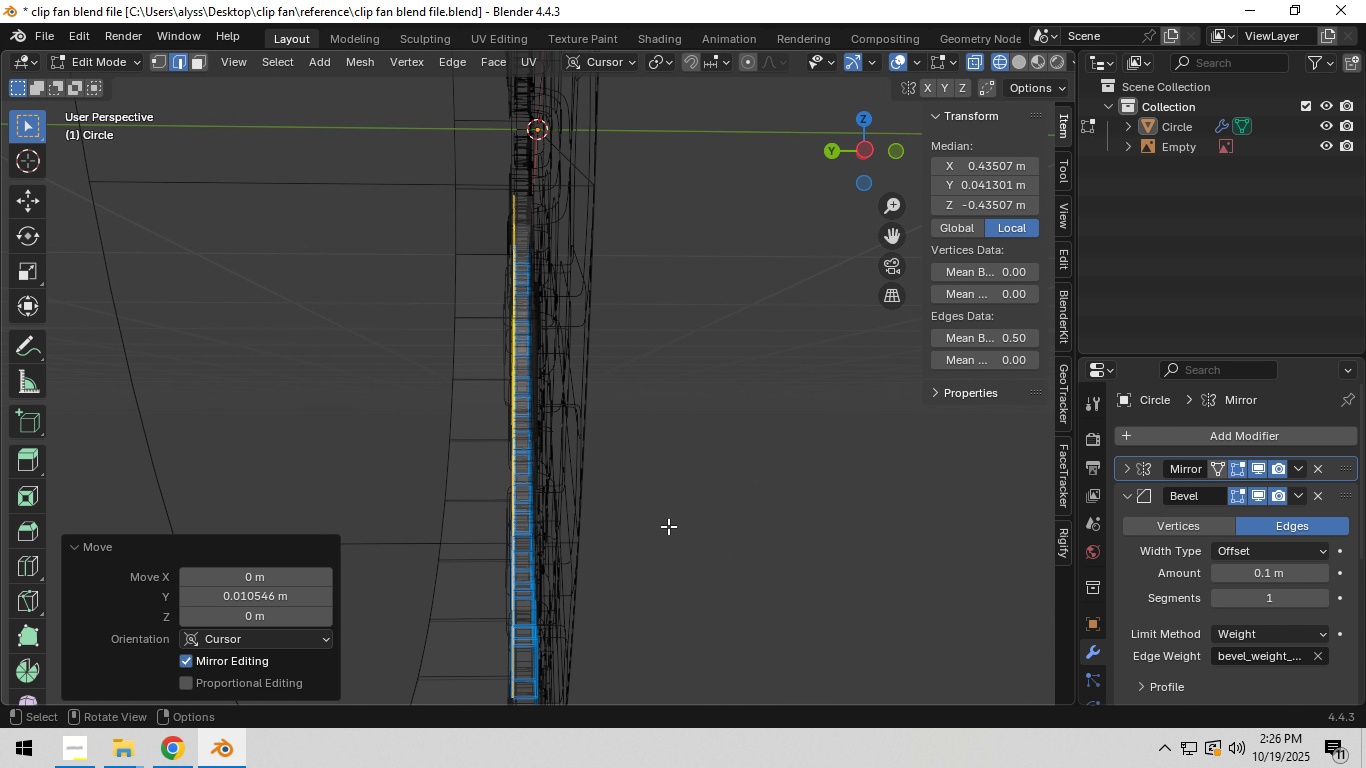 
double_click([668, 526])
 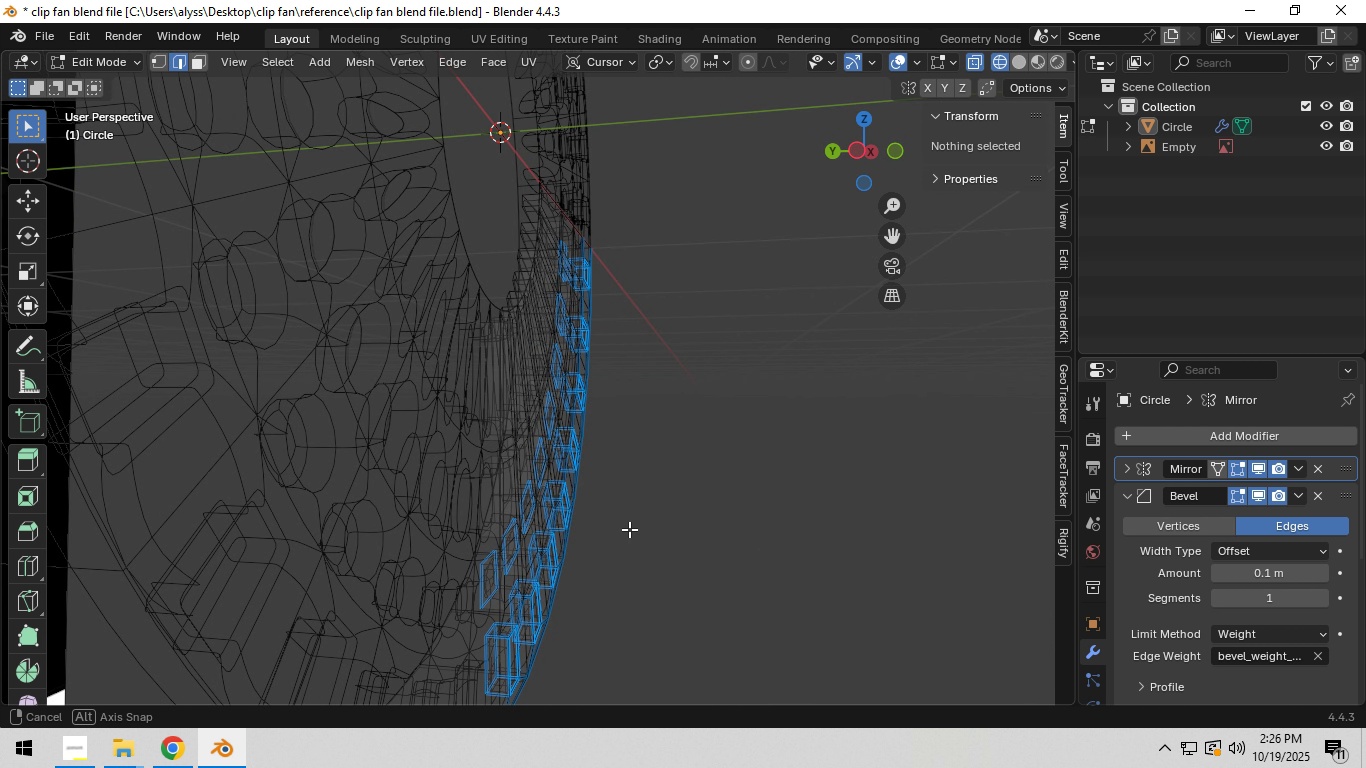 
key(Z)
 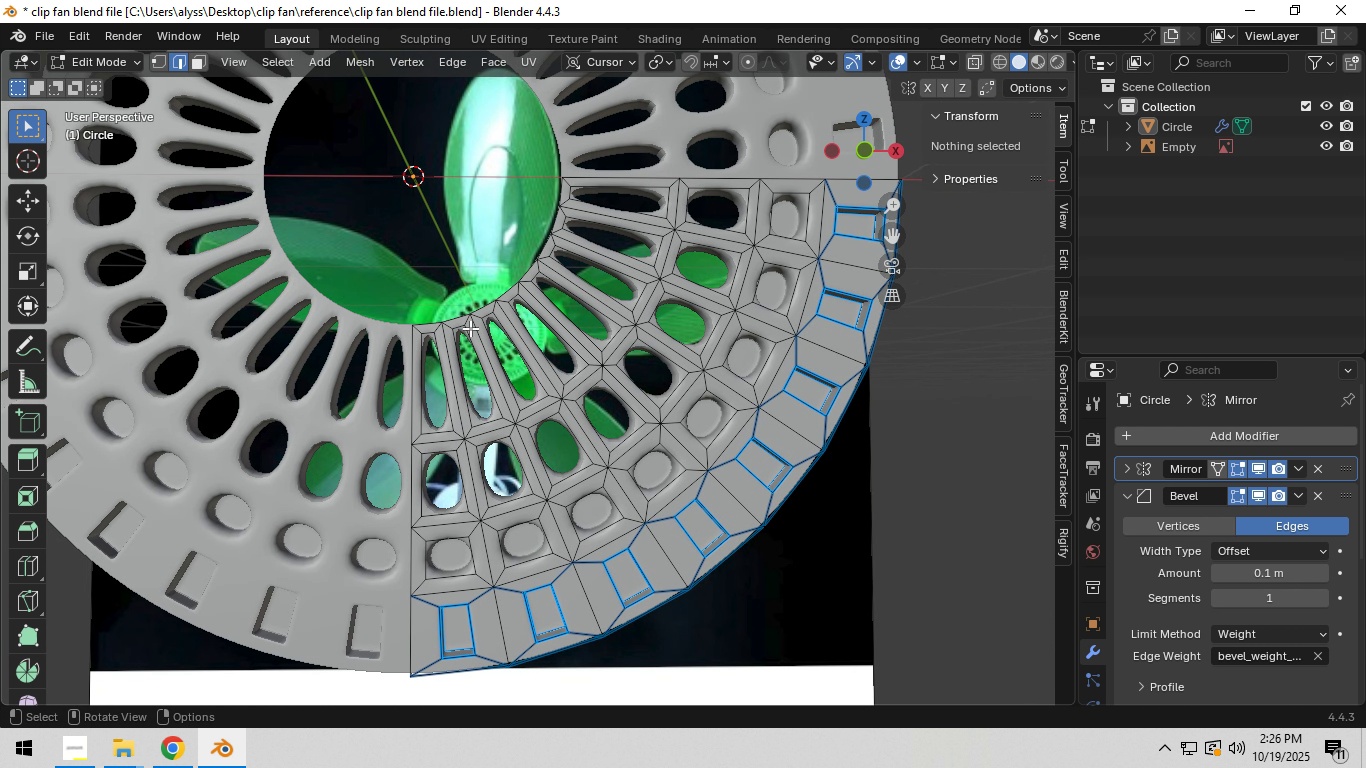 
left_click([456, 262])
 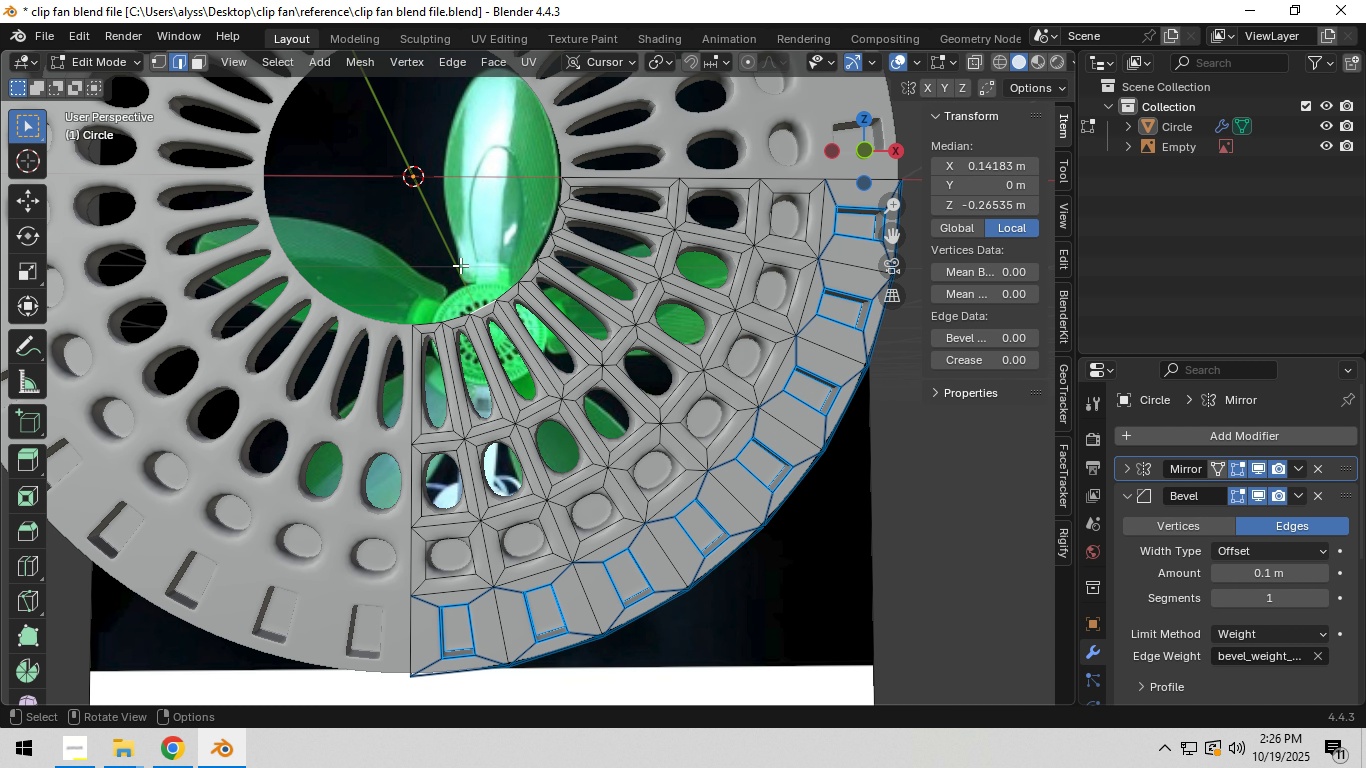 
scroll: coordinate [453, 286], scroll_direction: down, amount: 2.0
 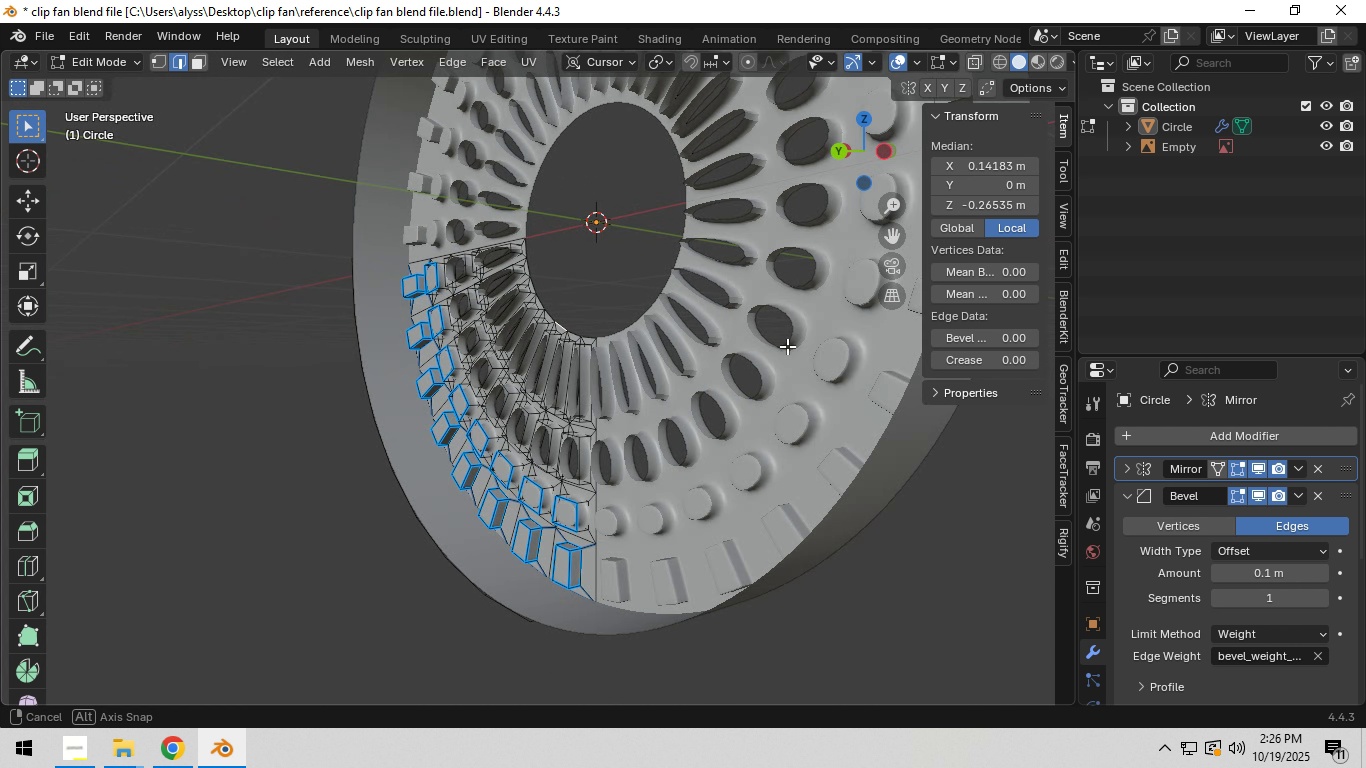 
scroll: coordinate [726, 363], scroll_direction: up, amount: 5.0
 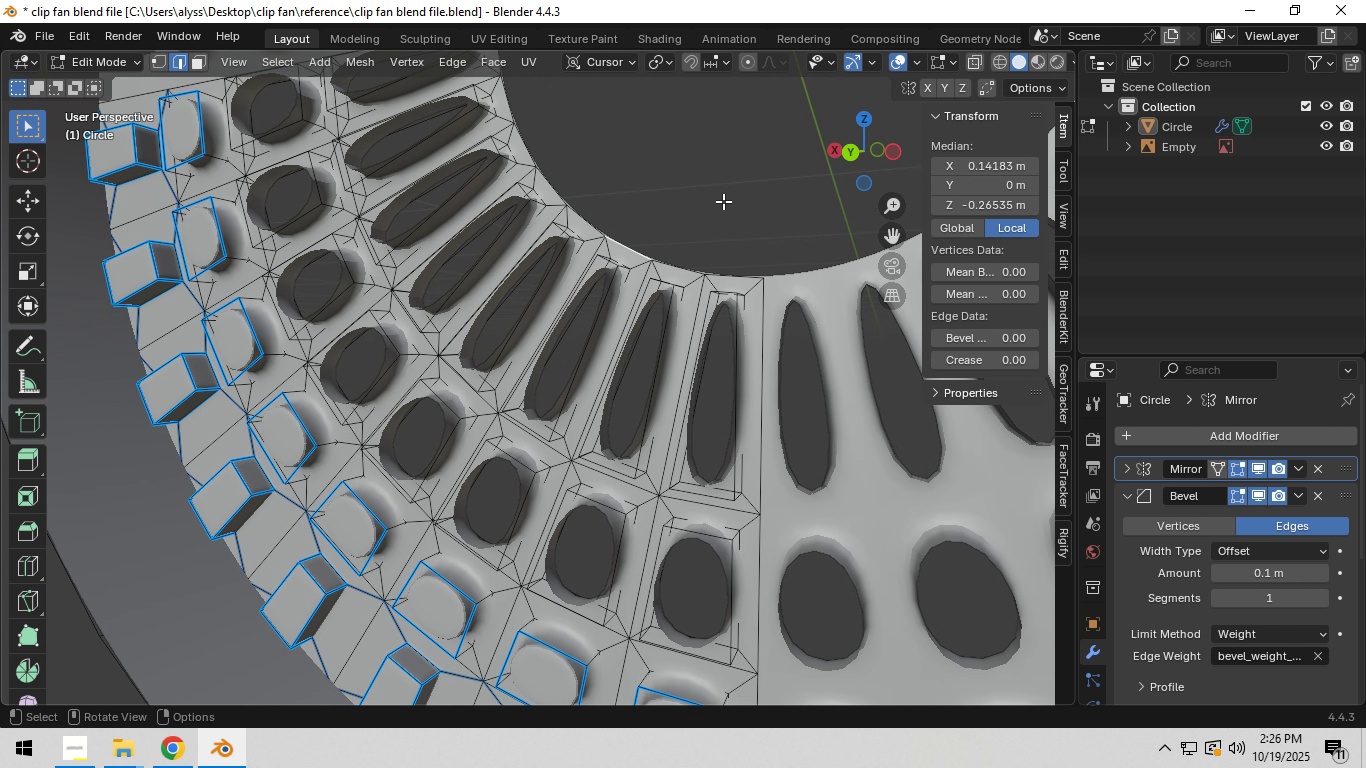 
left_click([723, 201])
 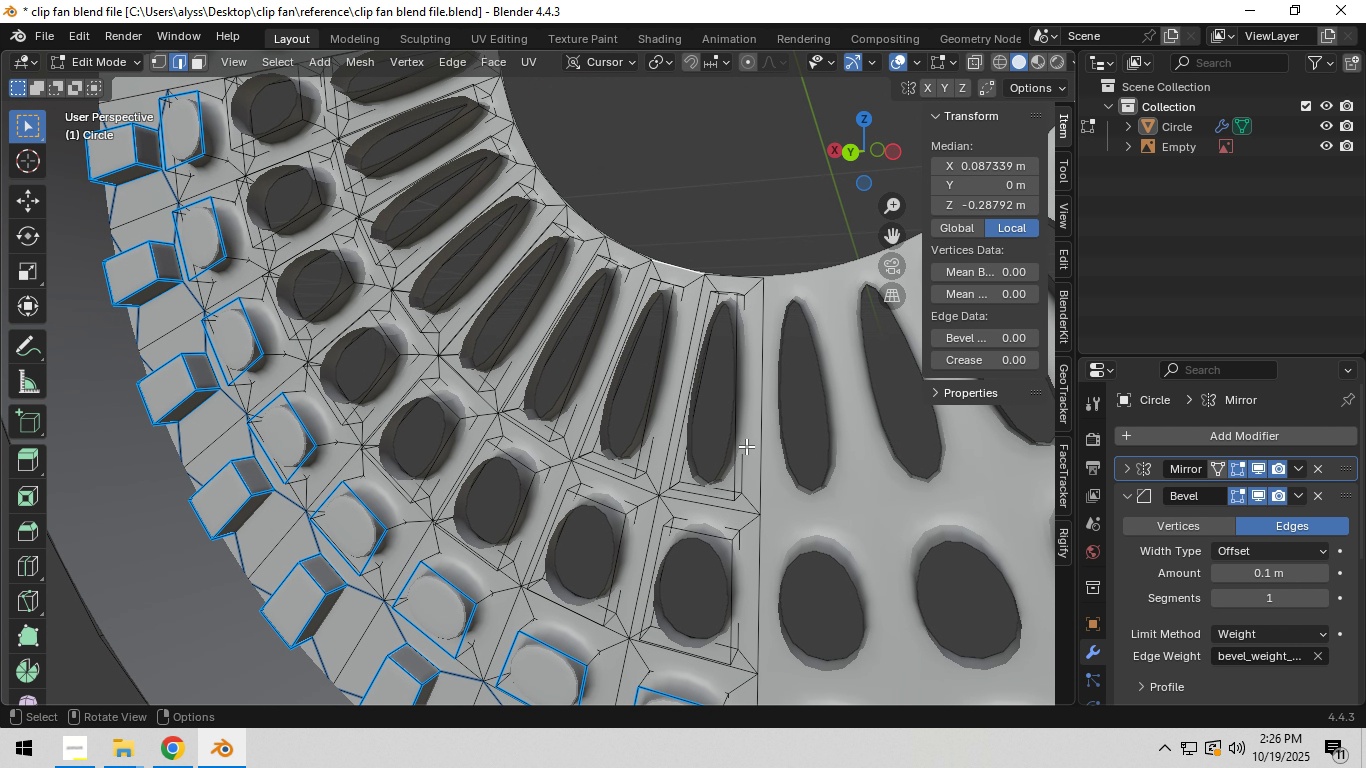 
hold_key(key=ShiftLeft, duration=0.38)
 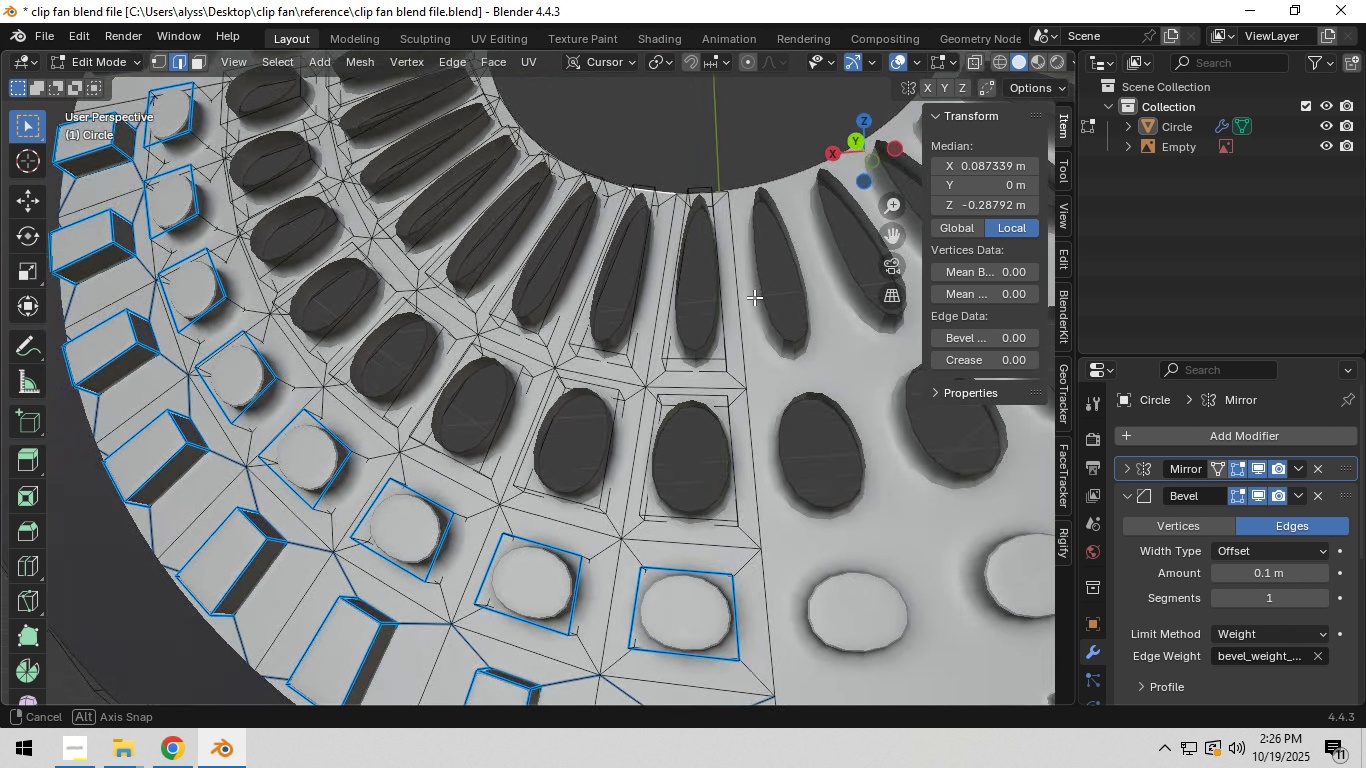 
scroll: coordinate [751, 314], scroll_direction: up, amount: 3.0
 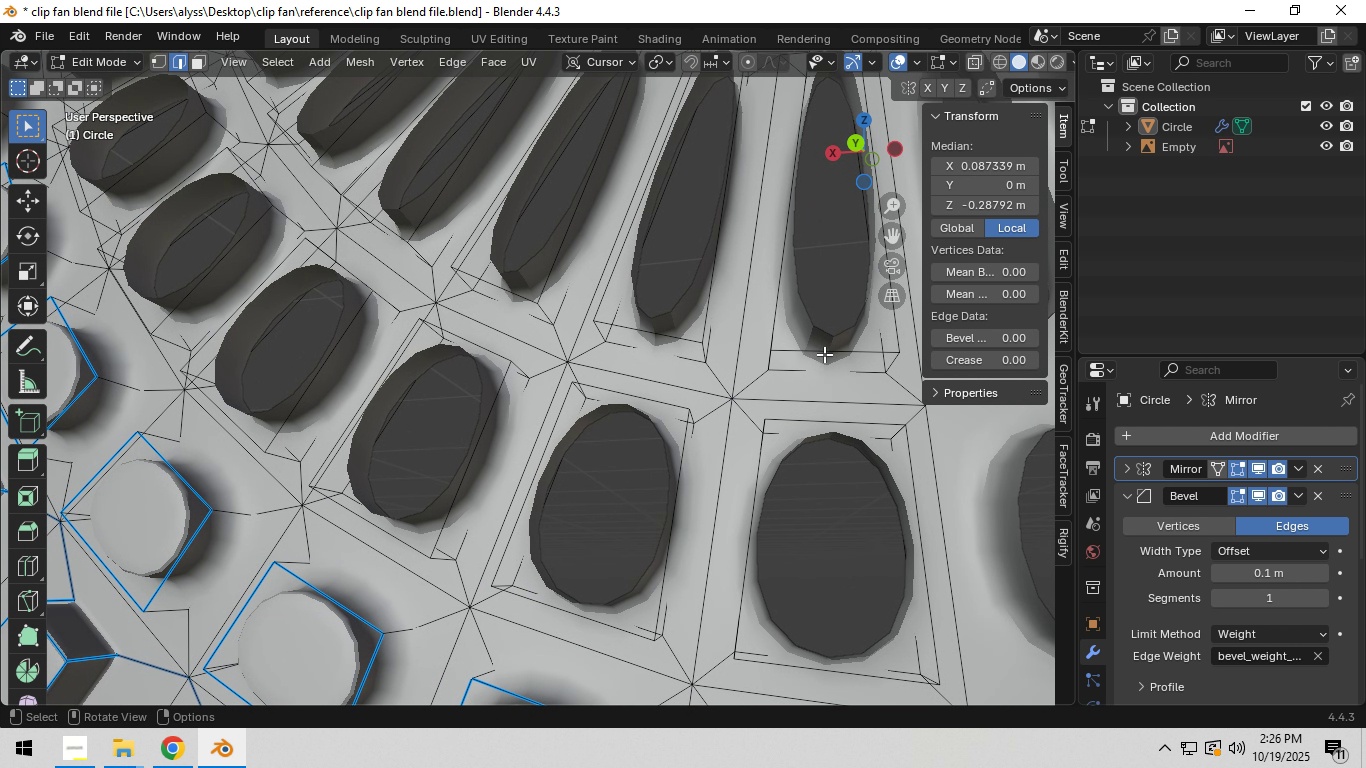 
key(2)
 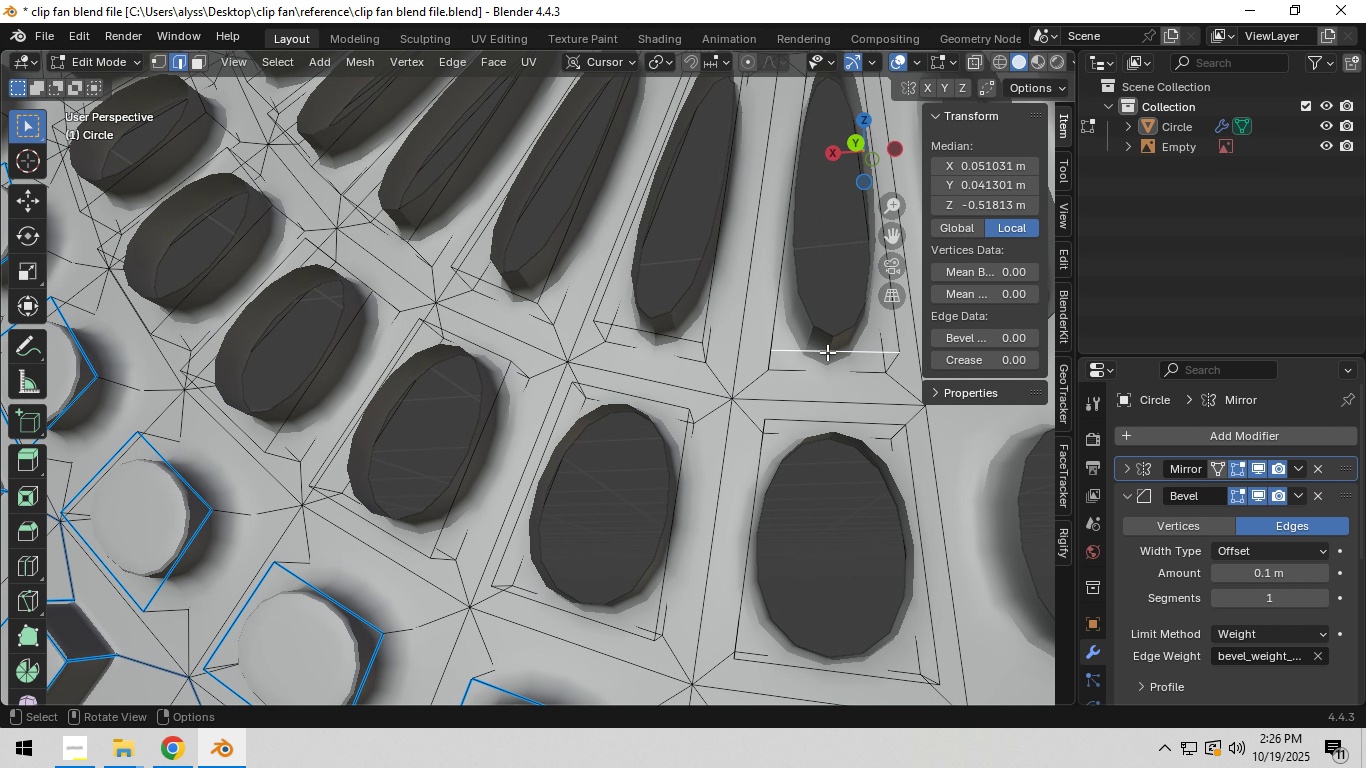 
left_click([827, 352])
 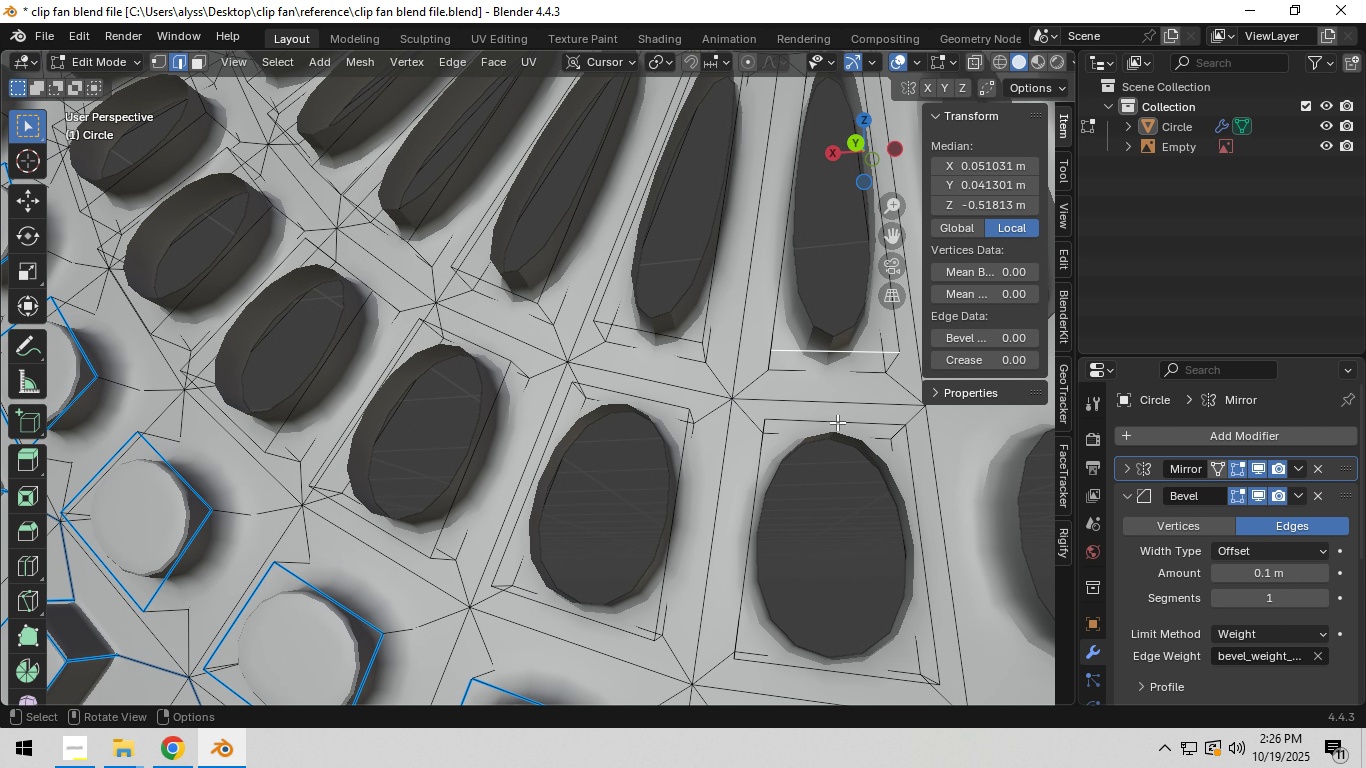 
hold_key(key=ShiftLeft, duration=0.51)
left_click([837, 422])
 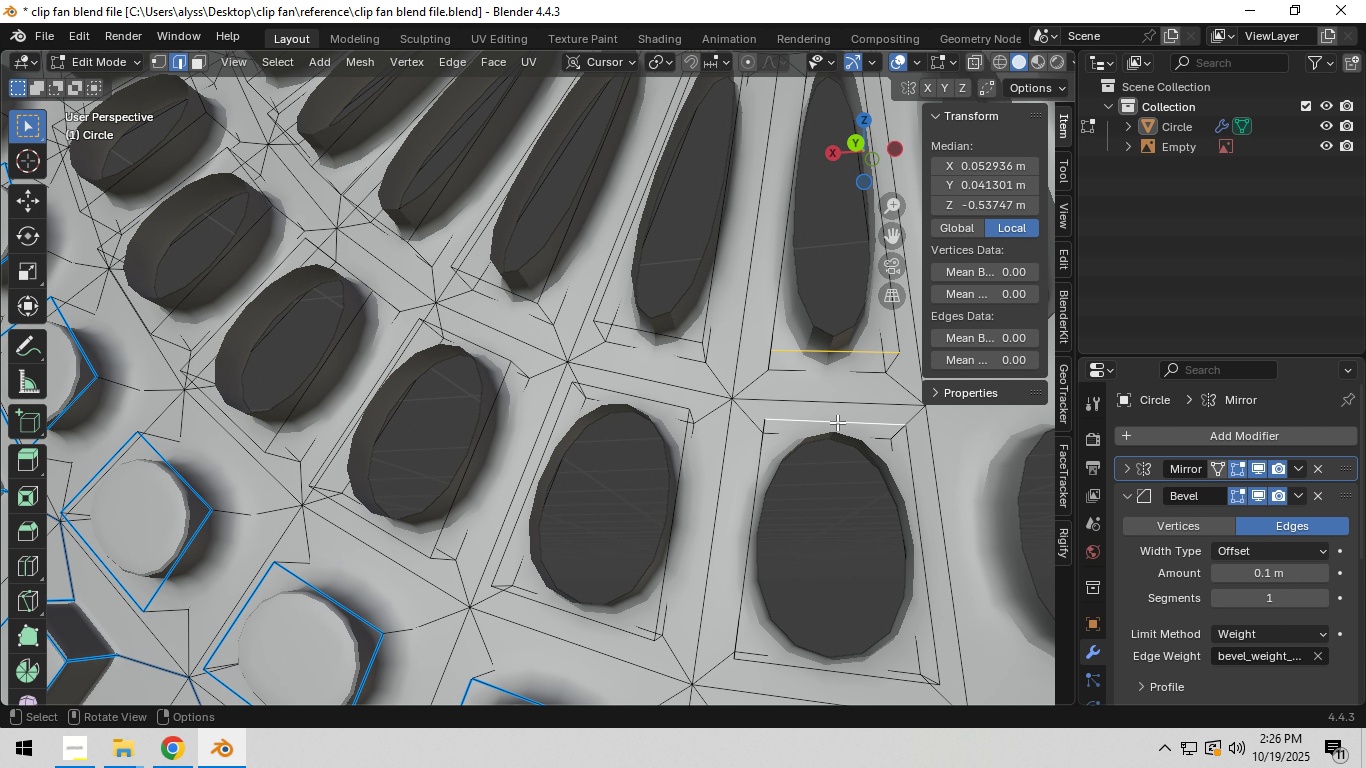 
key(F)
 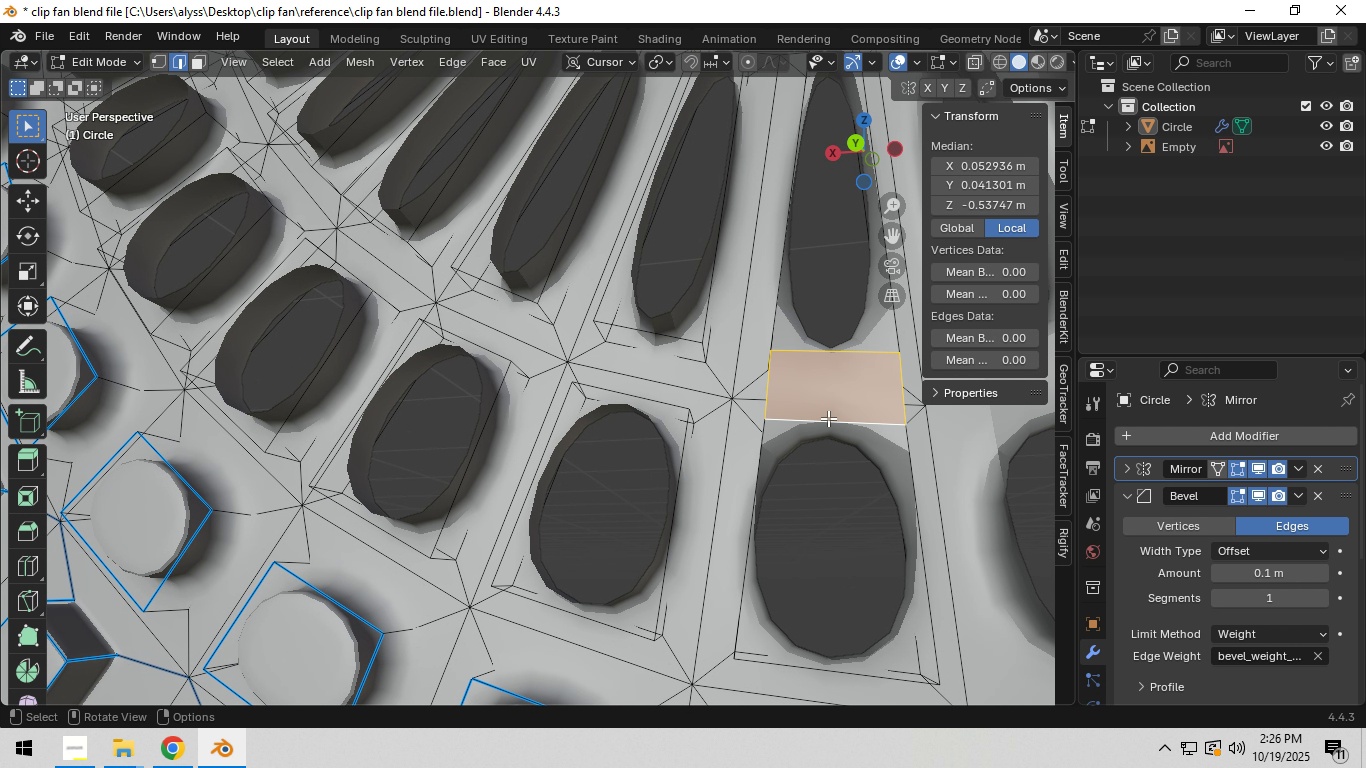 
scroll: coordinate [827, 417], scroll_direction: down, amount: 2.0
 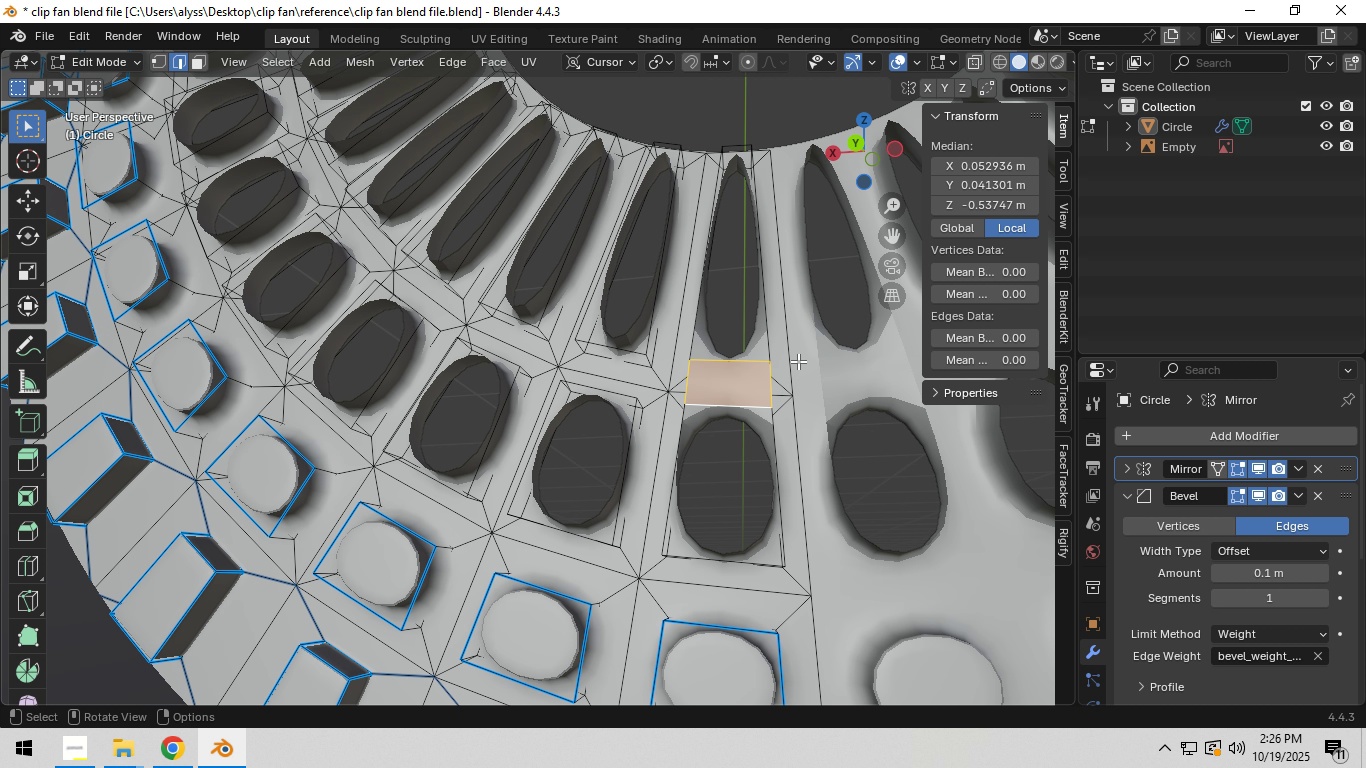 
hold_key(key=ShiftLeft, duration=0.46)
 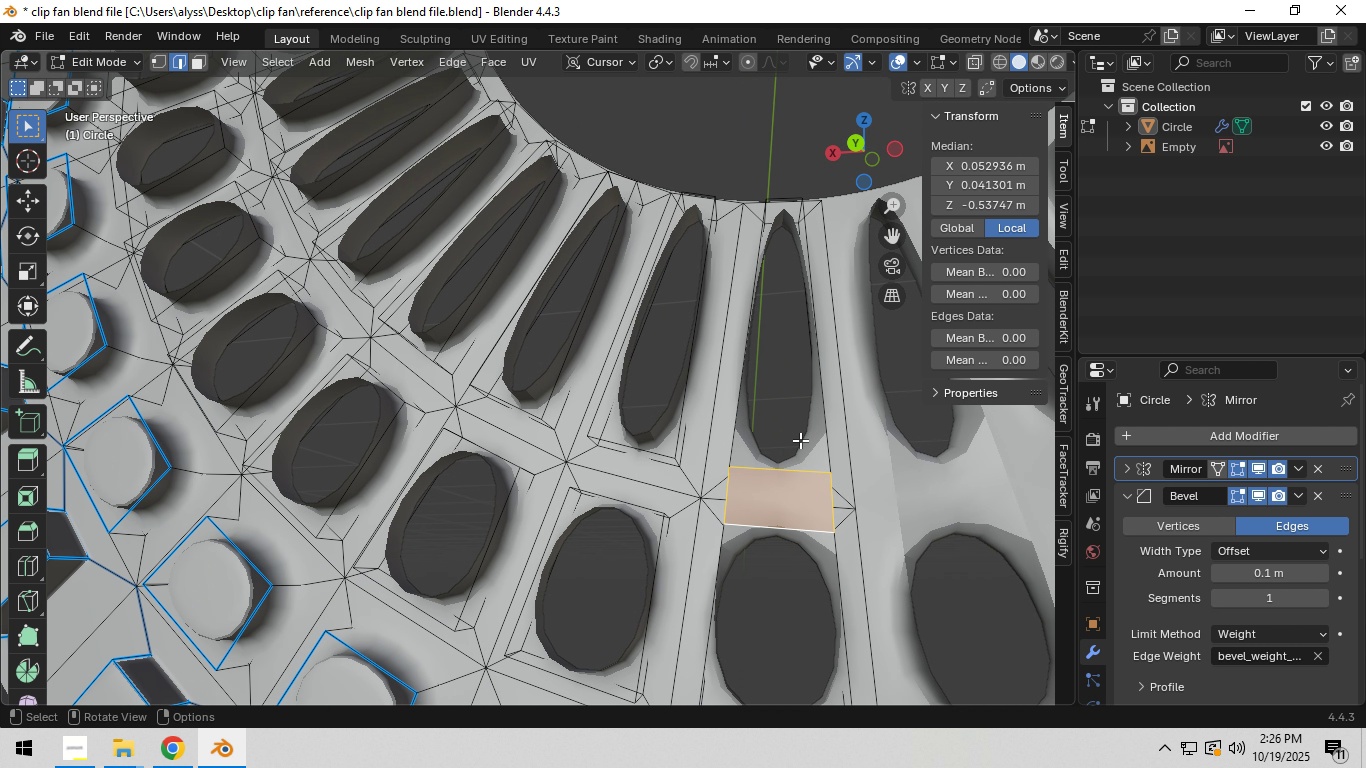 
scroll: coordinate [800, 439], scroll_direction: up, amount: 2.0
 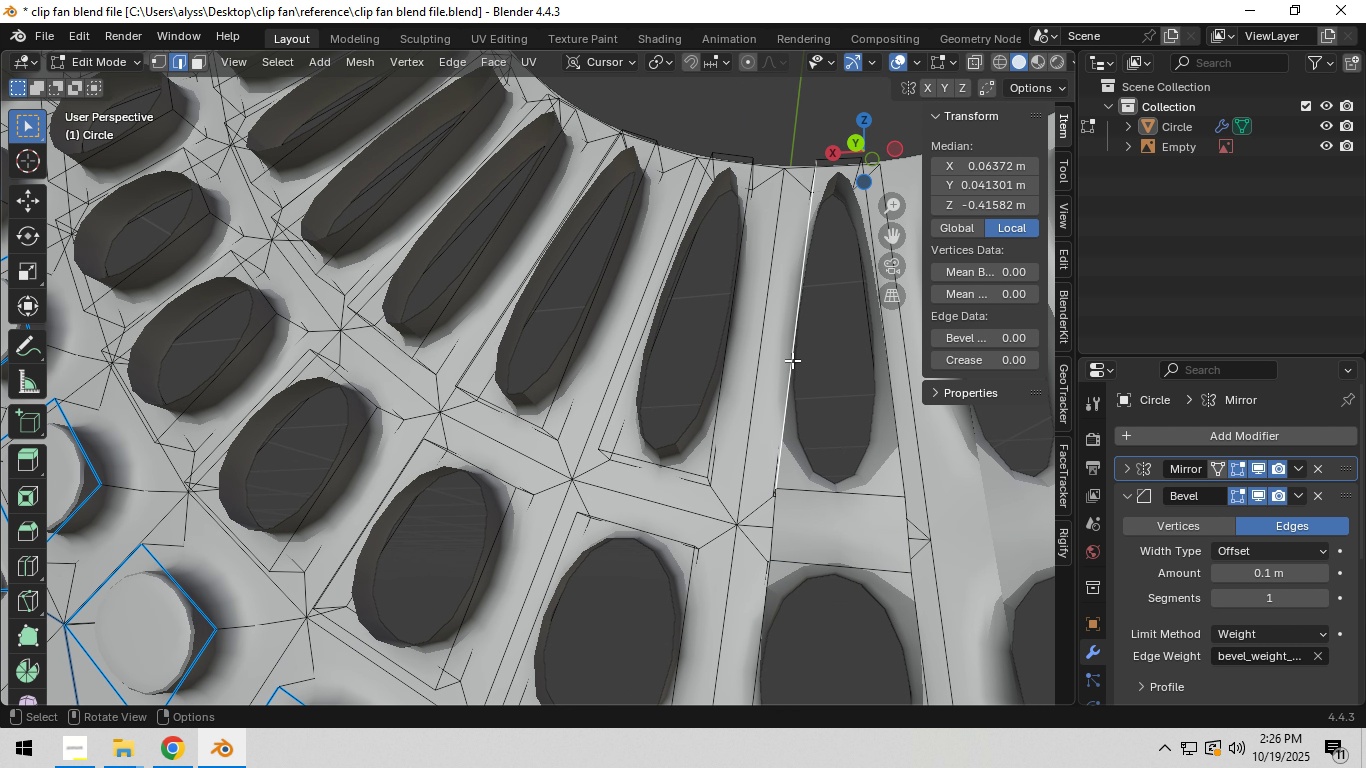 
left_click([792, 360])
 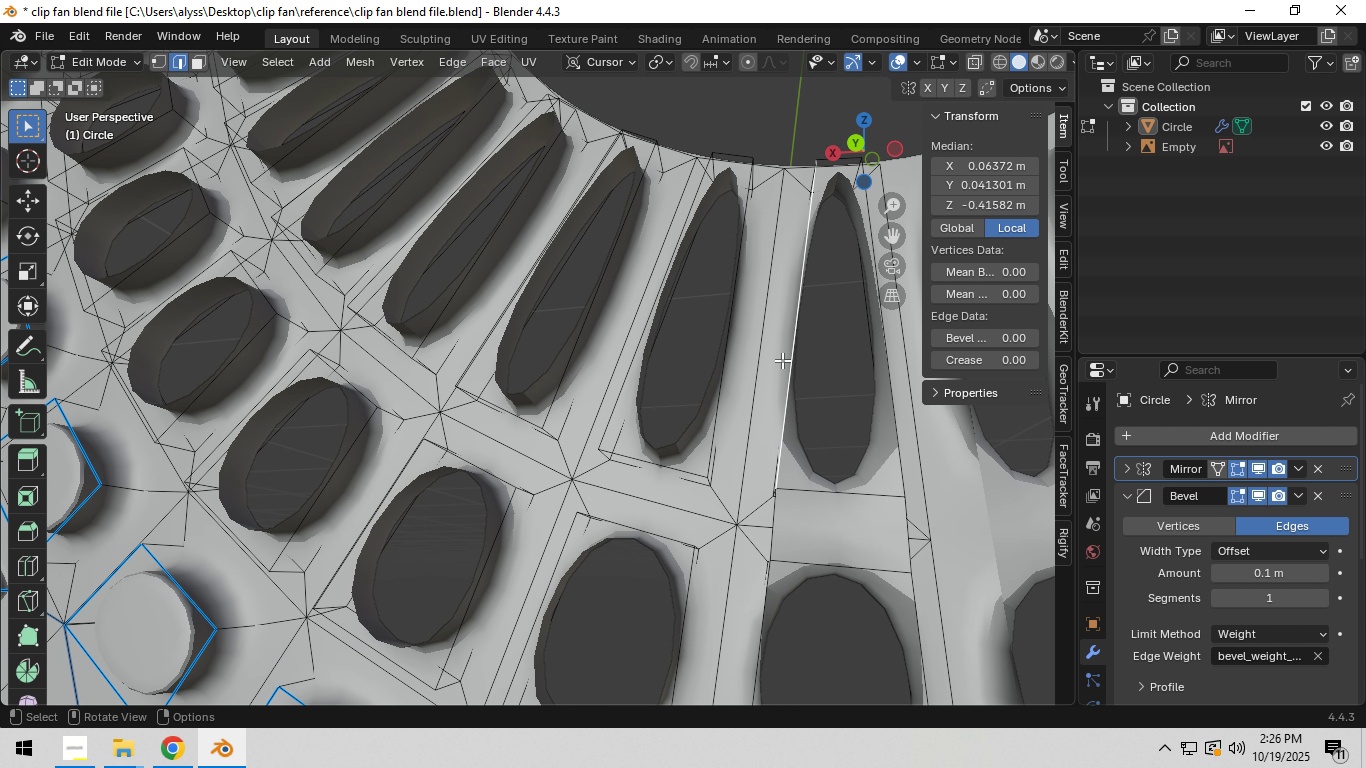 
hold_key(key=ShiftLeft, duration=0.7)
left_click([725, 361])
 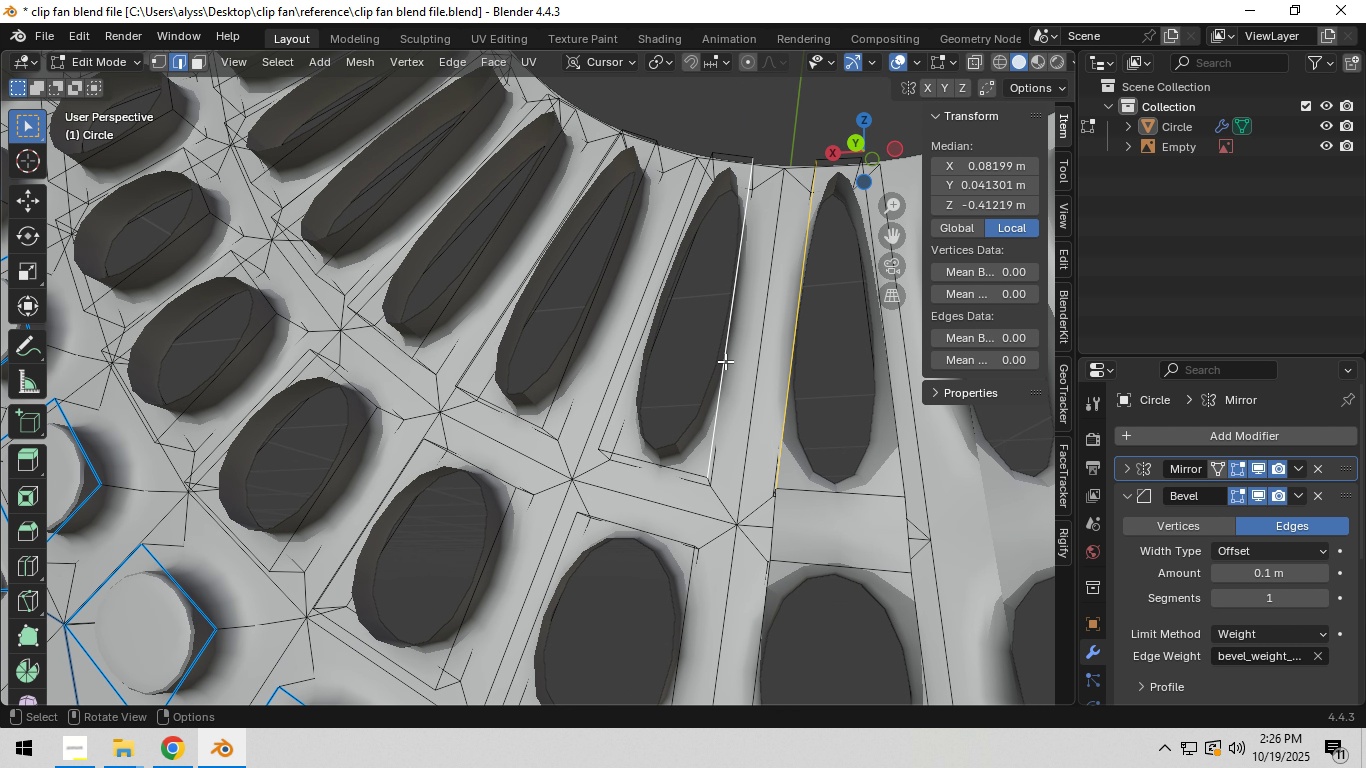 
key(F)
 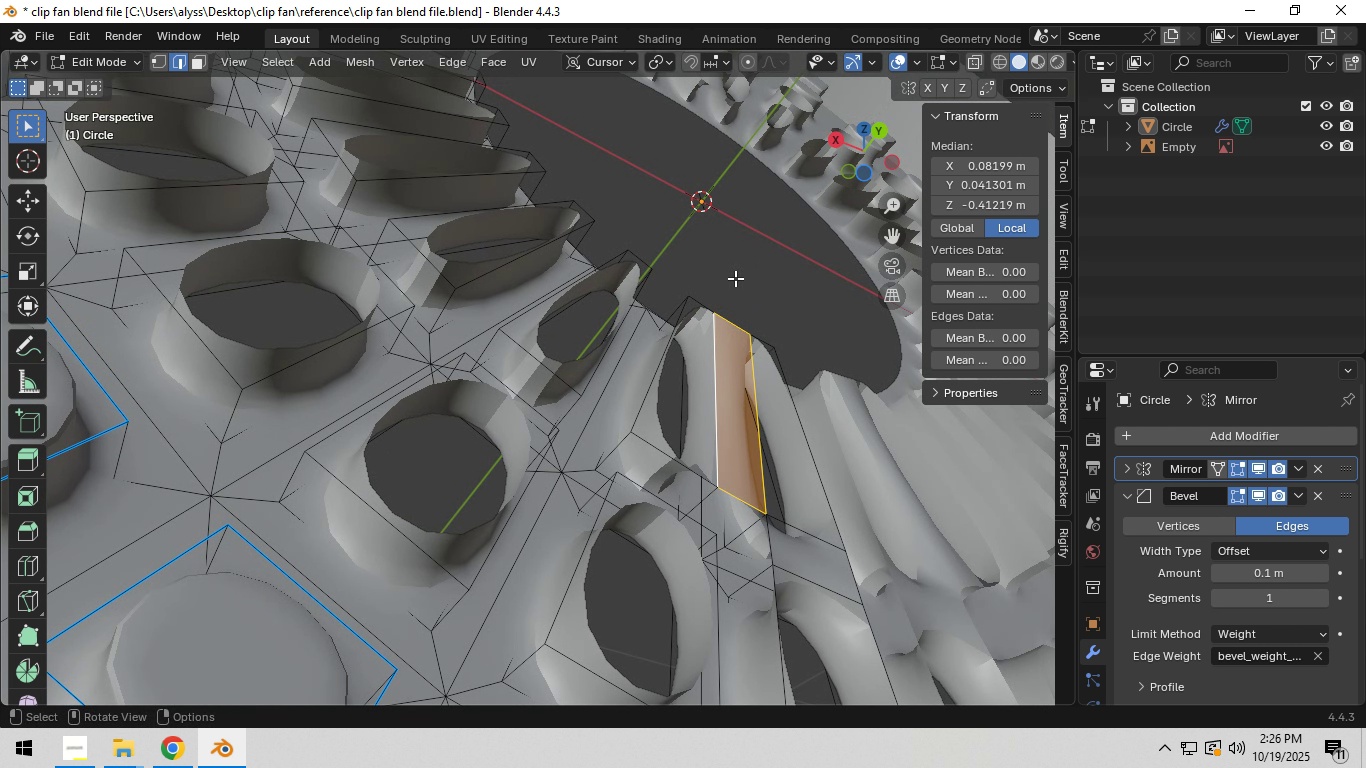 
left_click([670, 334])
 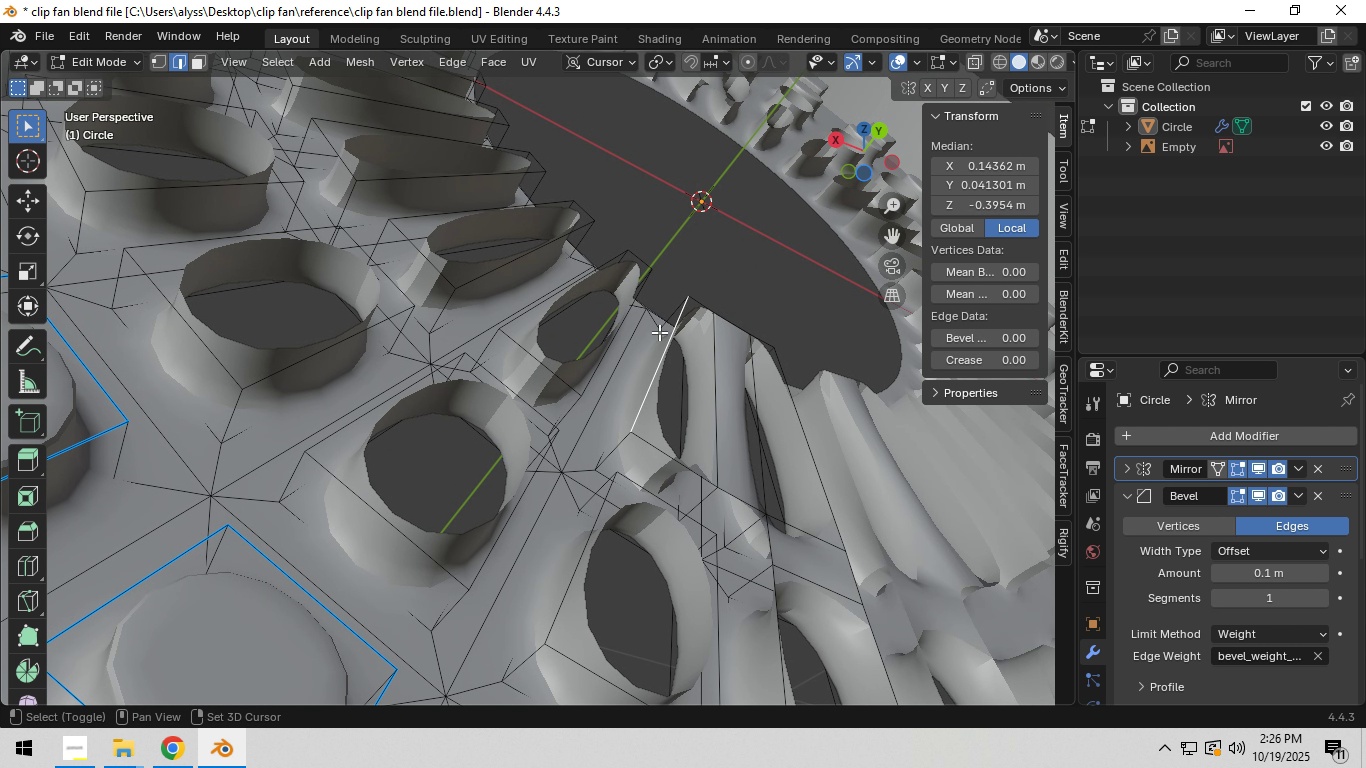 
hold_key(key=ShiftLeft, duration=1.01)
left_click([623, 320])
 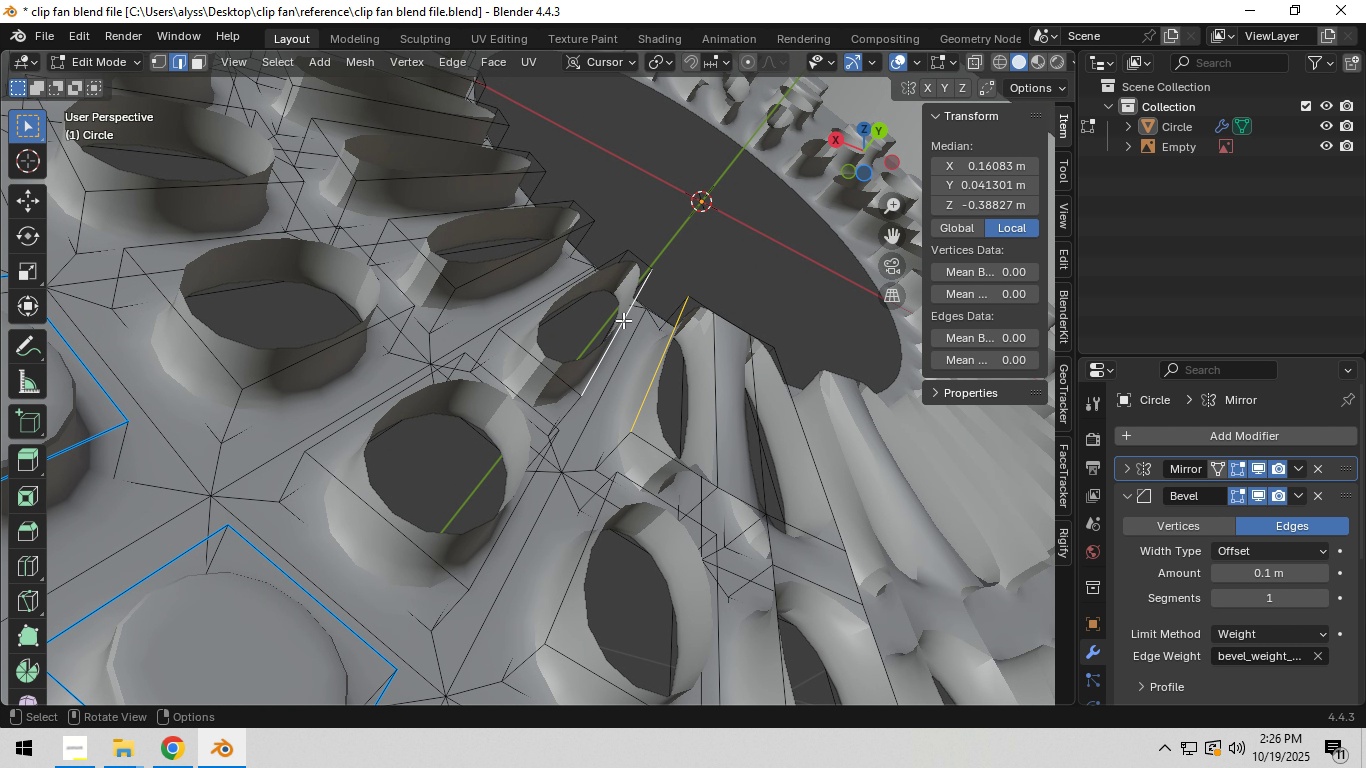 
key(F)
 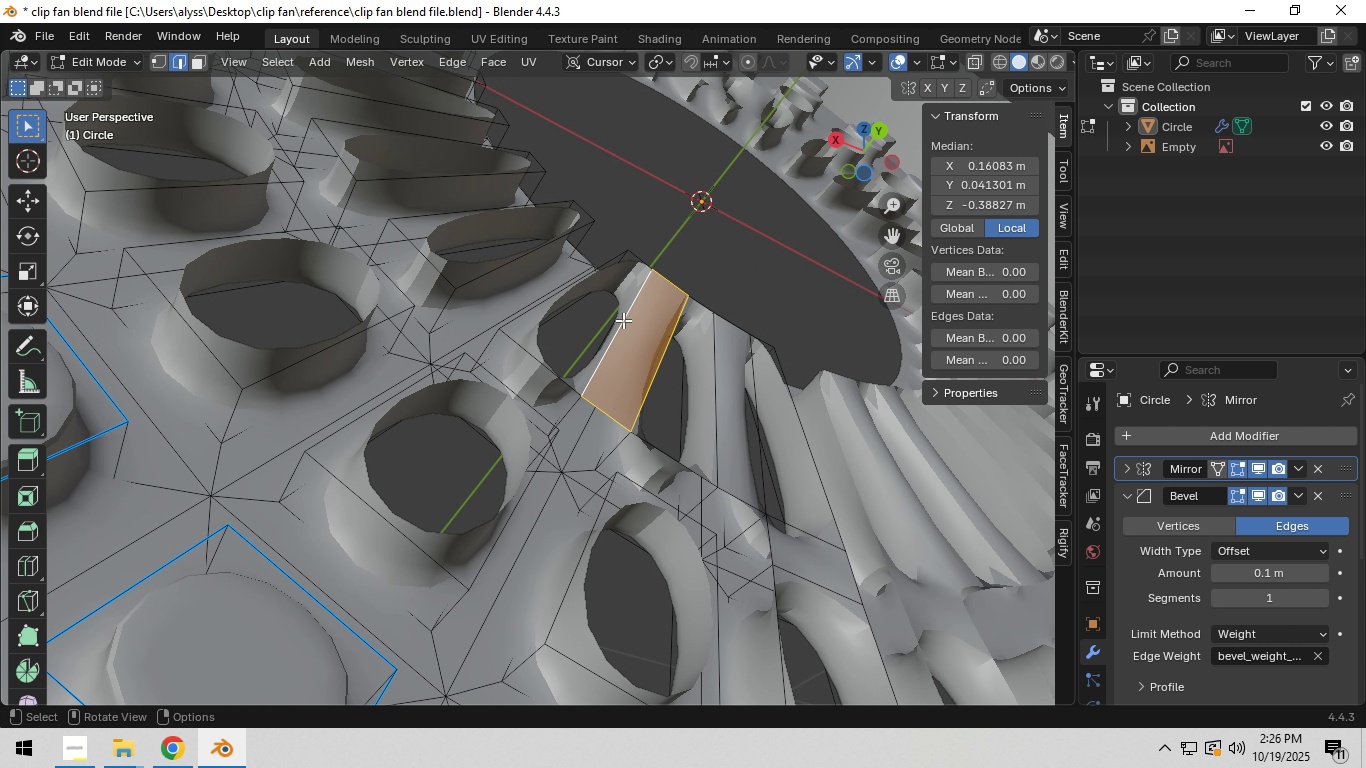 
hold_key(key=ShiftLeft, duration=0.61)
 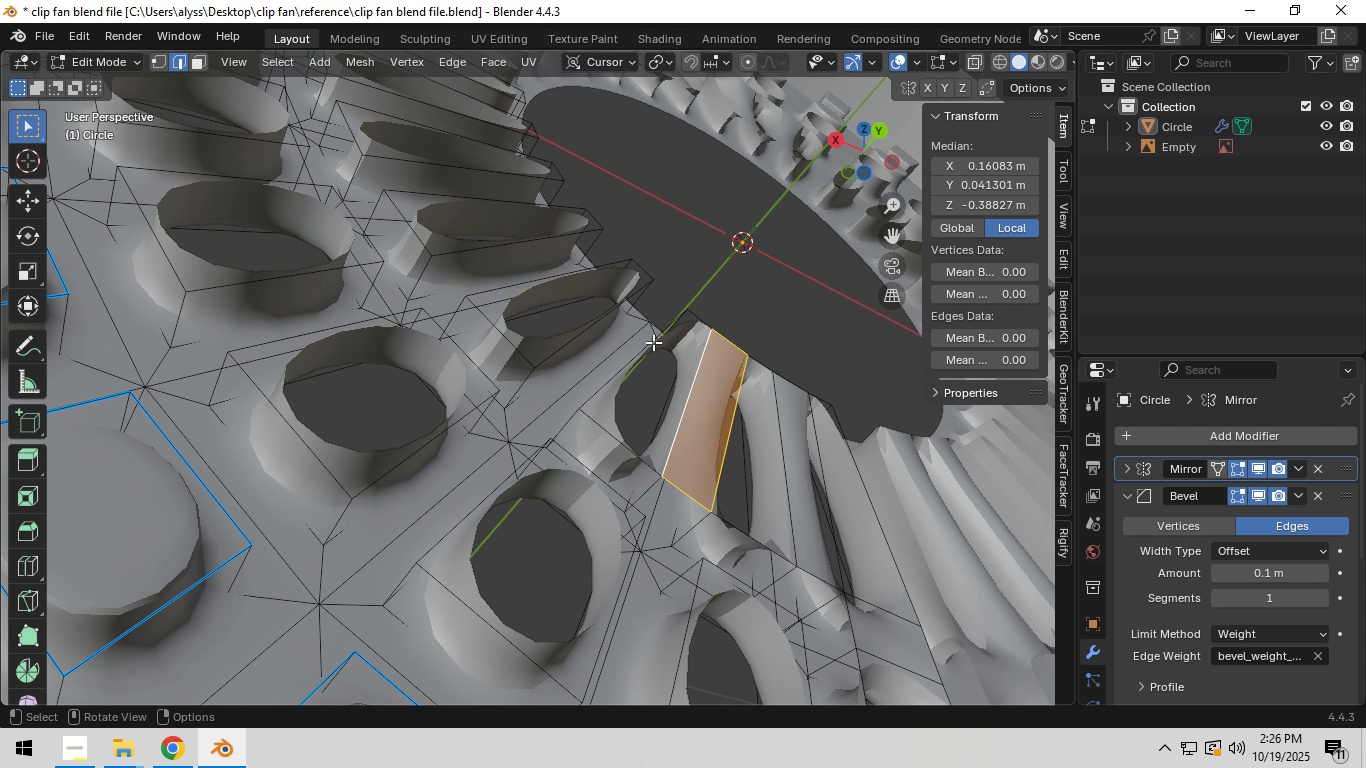 
left_click([653, 341])
 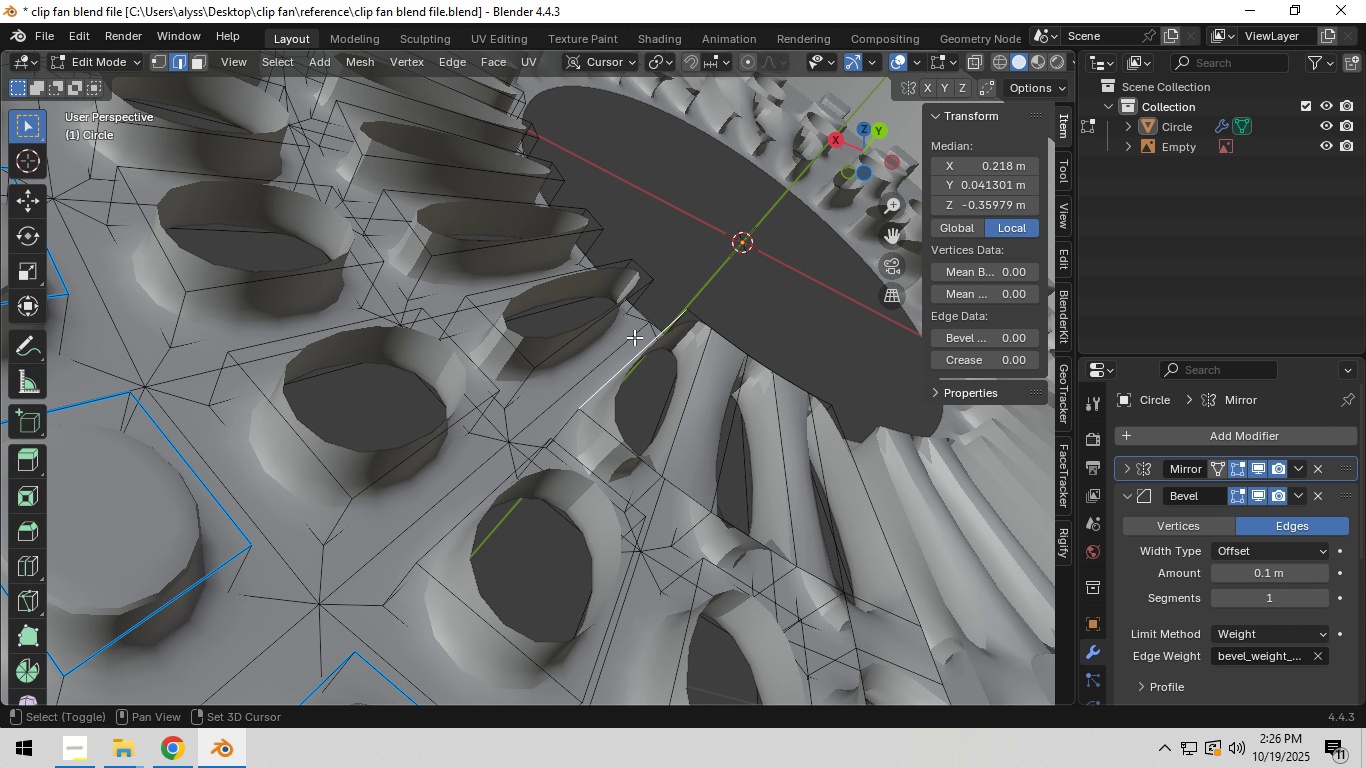 
hold_key(key=ShiftLeft, duration=0.78)
left_click([607, 319])
 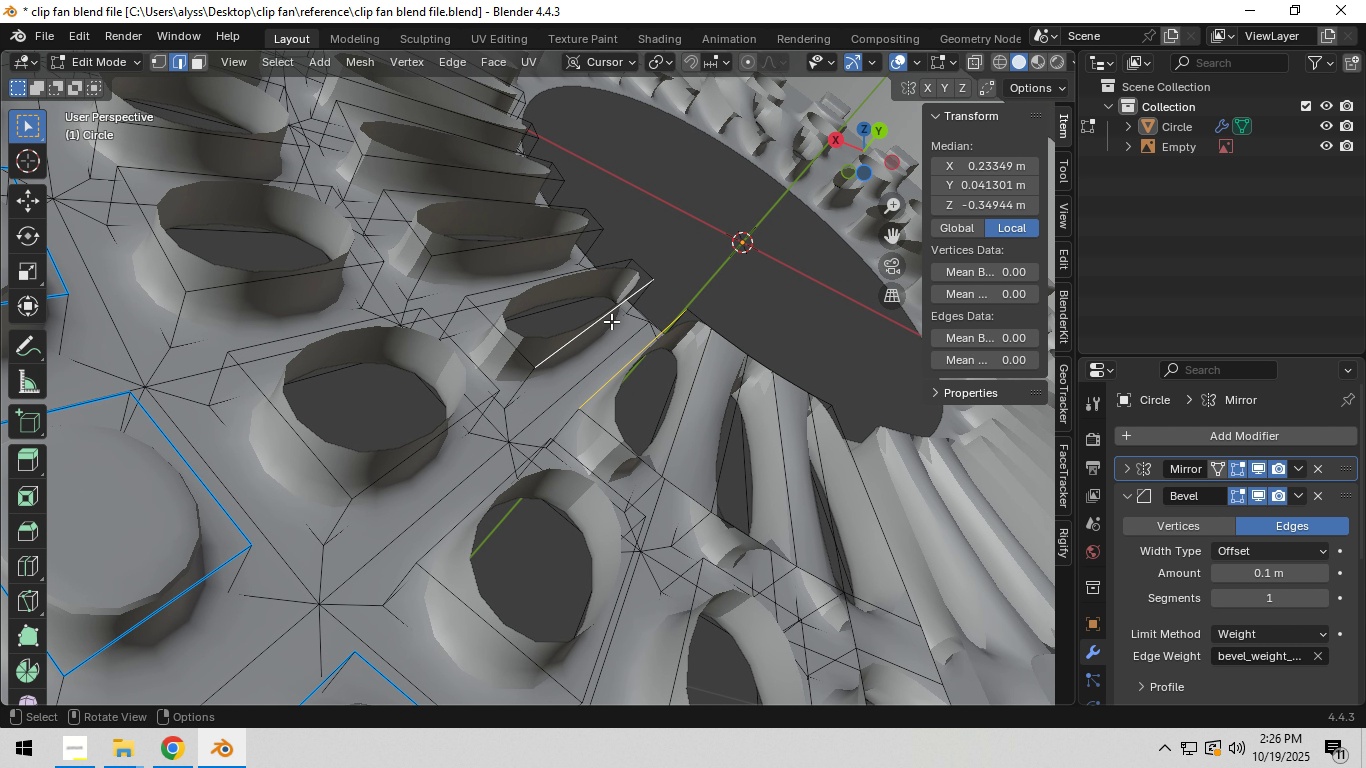 
key(F)
 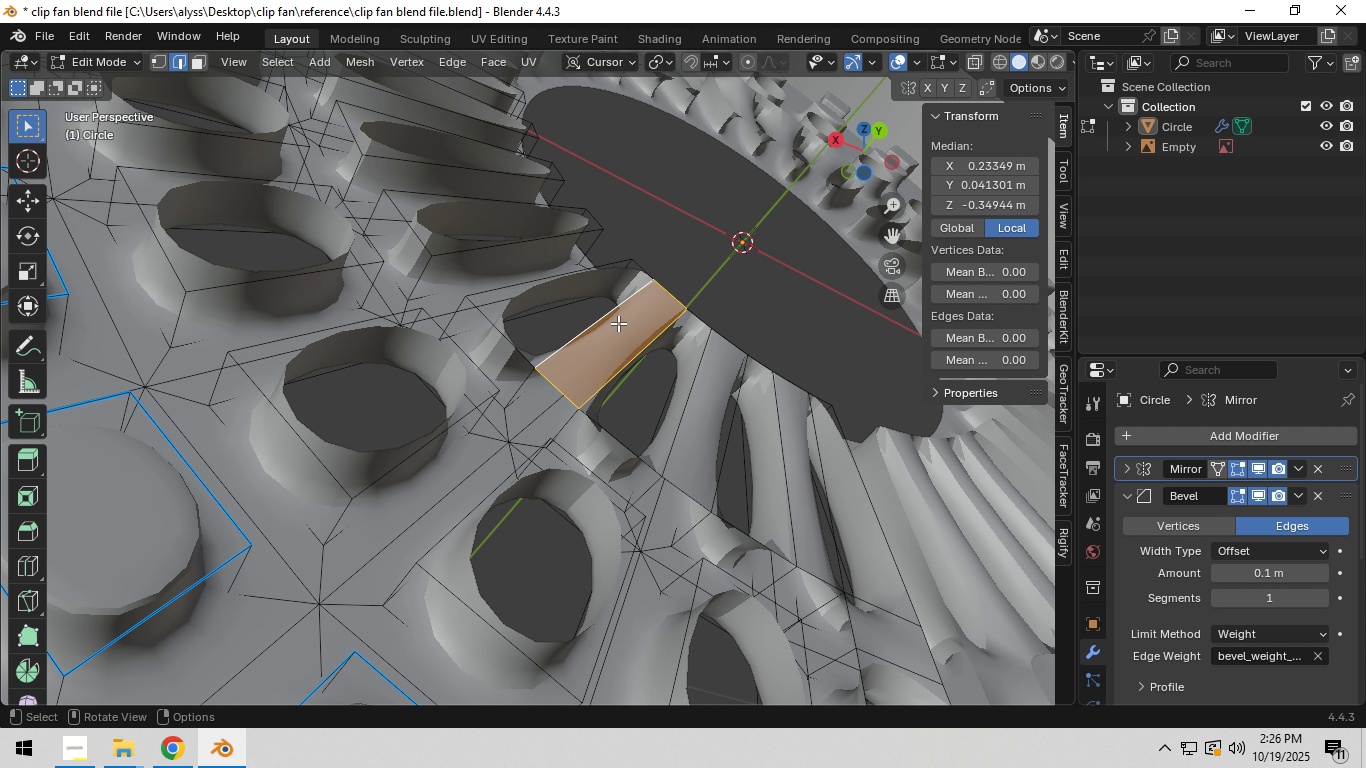 
hold_key(key=ShiftLeft, duration=0.64)
 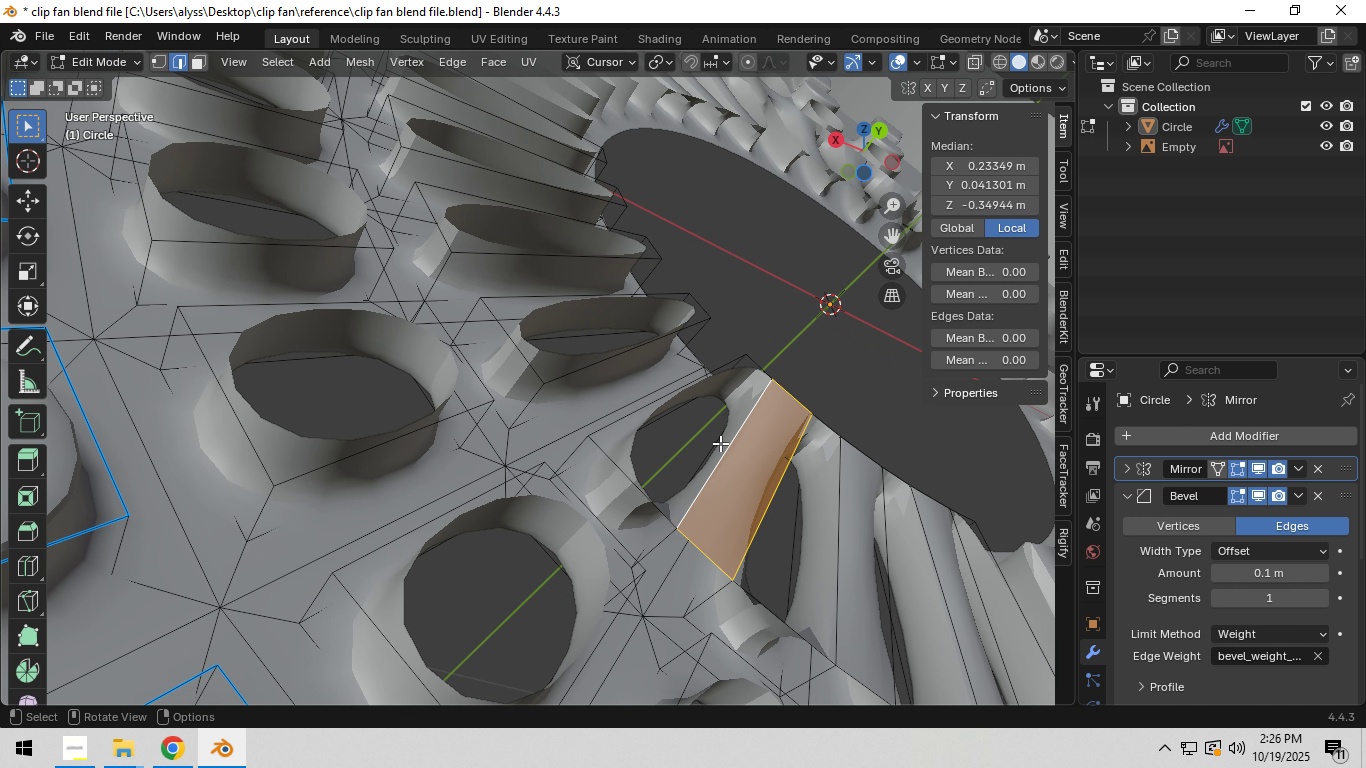 
scroll: coordinate [720, 443], scroll_direction: up, amount: 1.0
 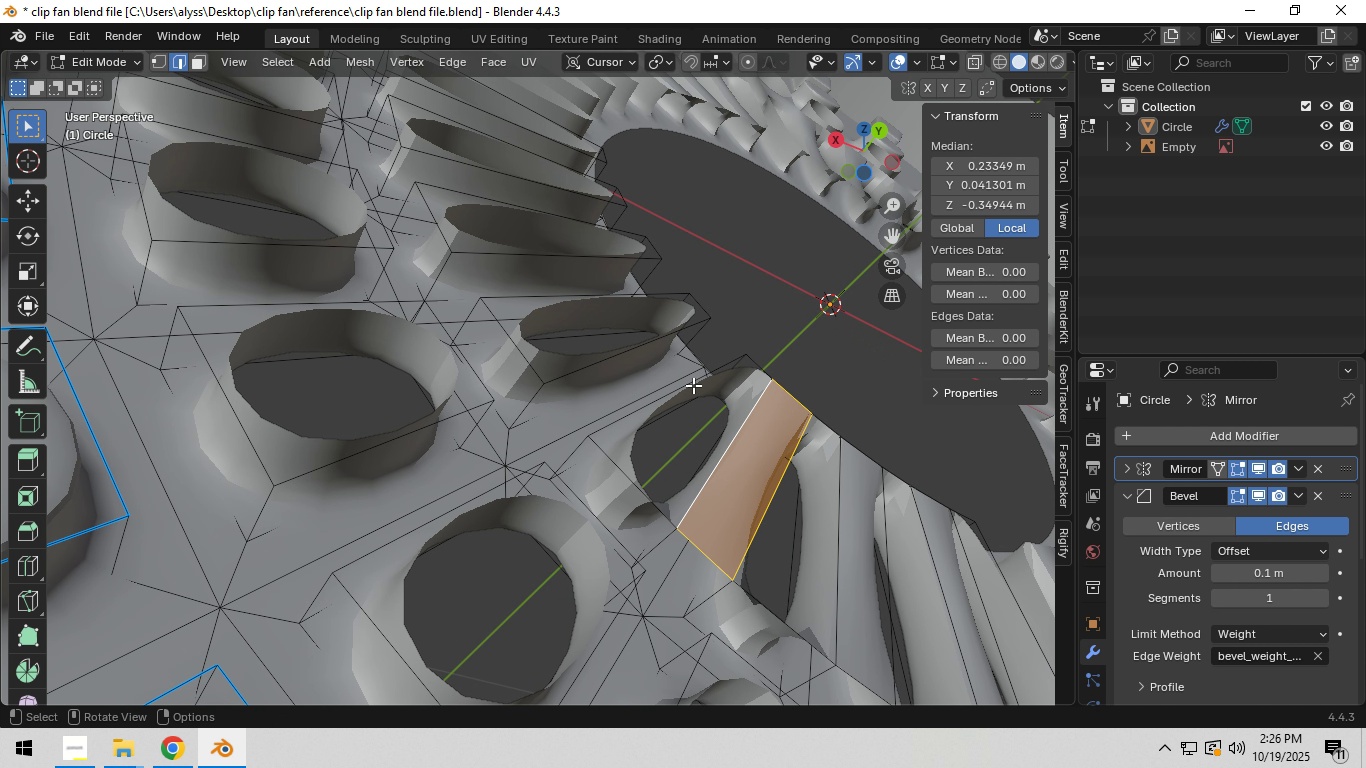 
hold_key(key=ShiftLeft, duration=0.82)
left_click([692, 380])
 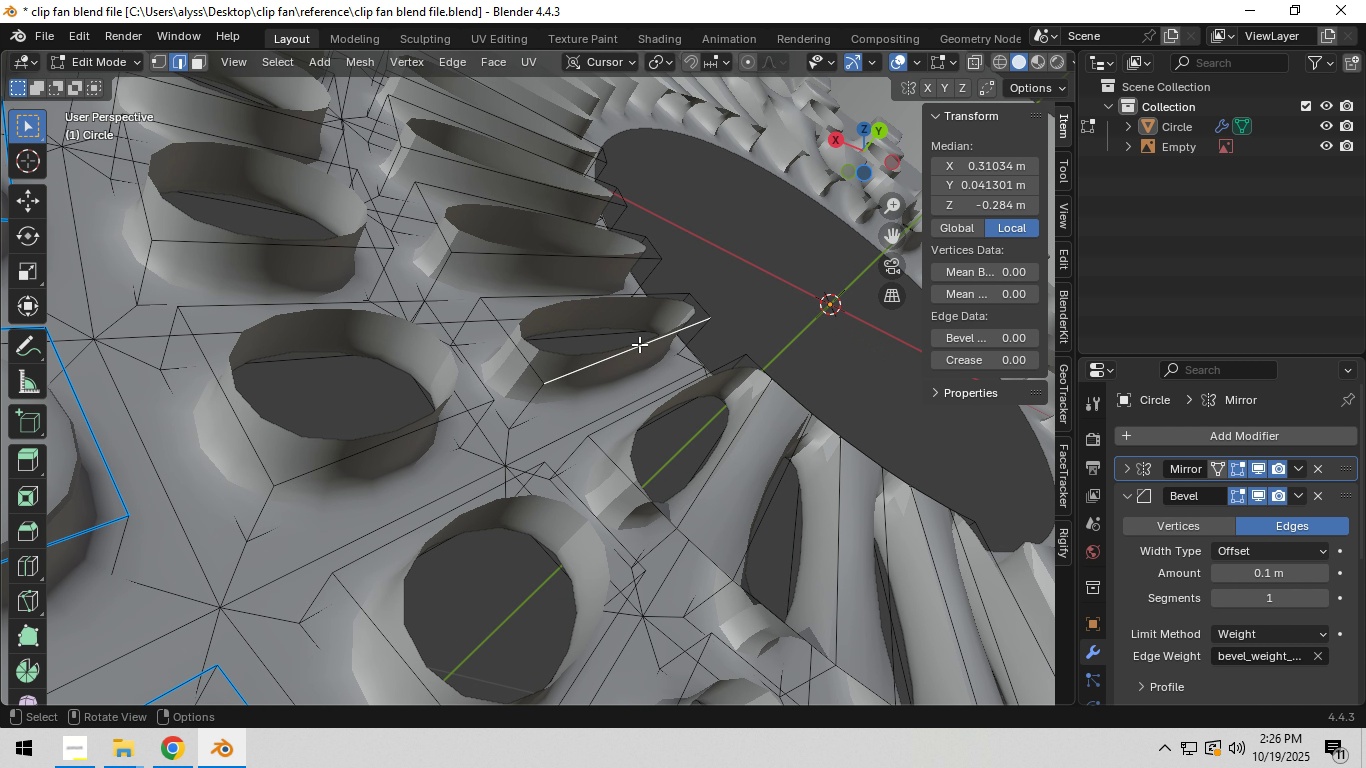 
left_click([639, 344])
 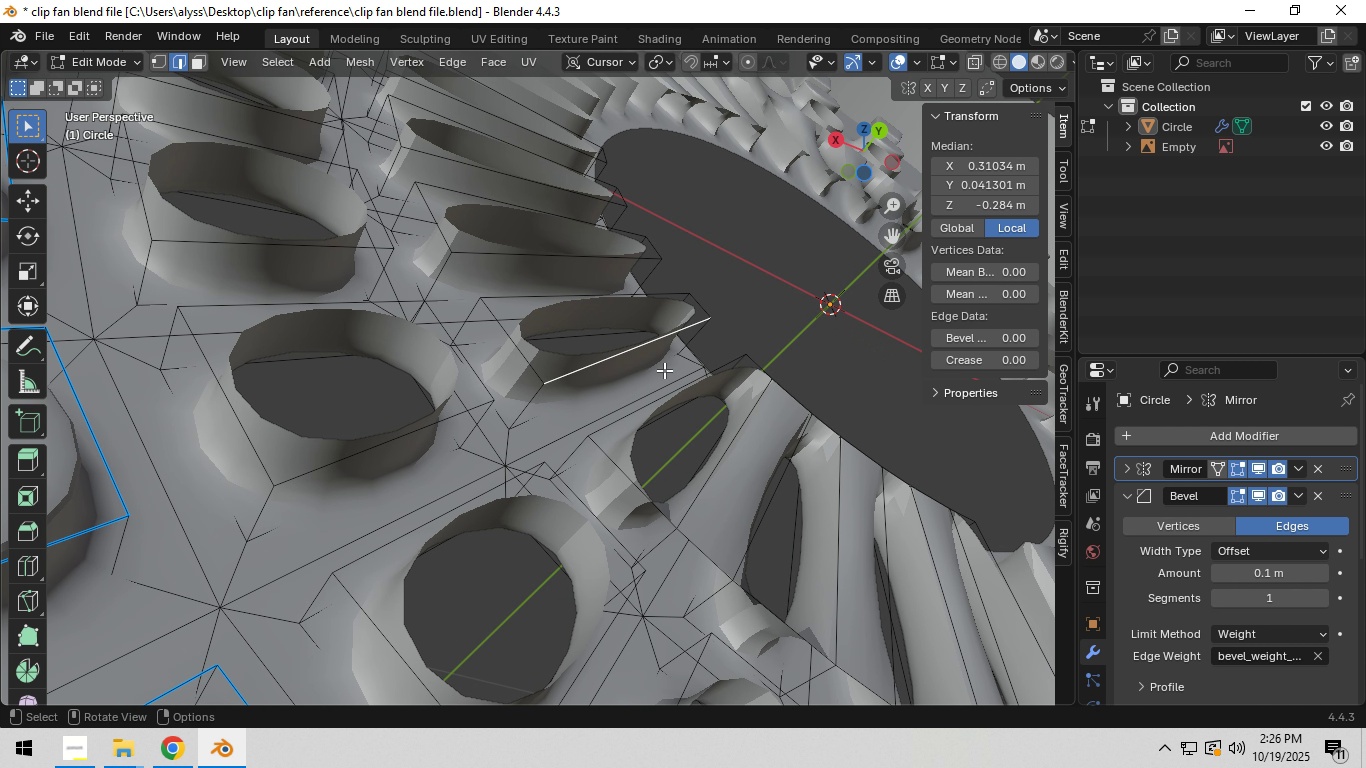 
hold_key(key=ShiftLeft, duration=0.9)
left_click([672, 385])
 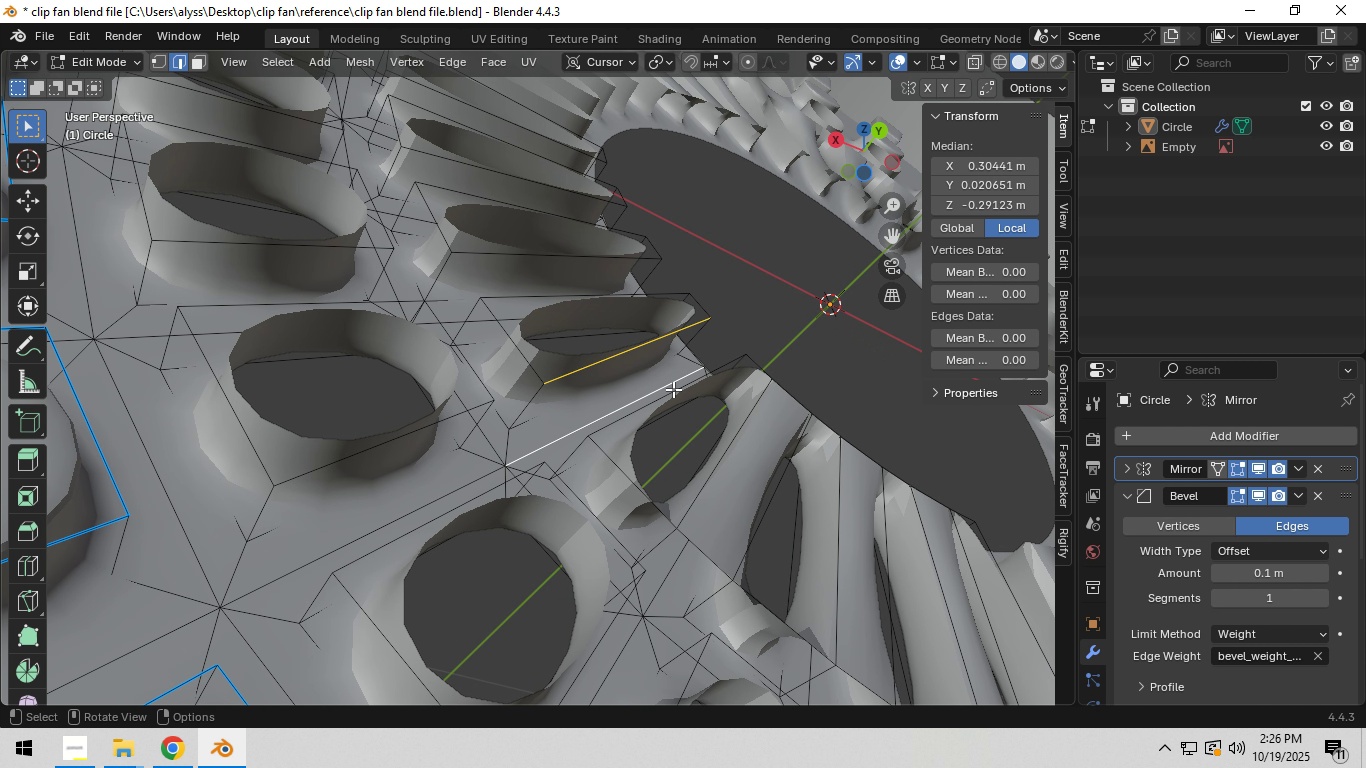 
hold_key(key=ShiftLeft, duration=1.03)
left_click([666, 380])
 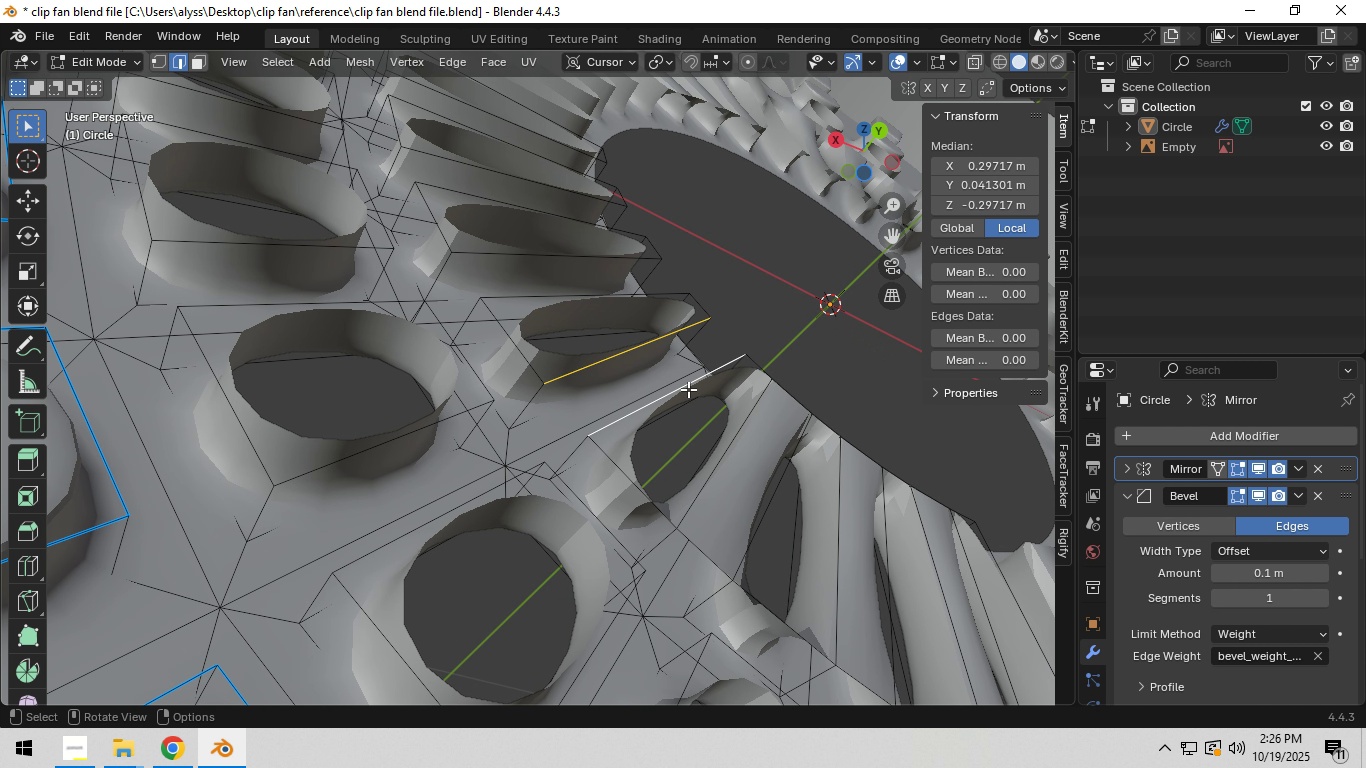 
key(F)
 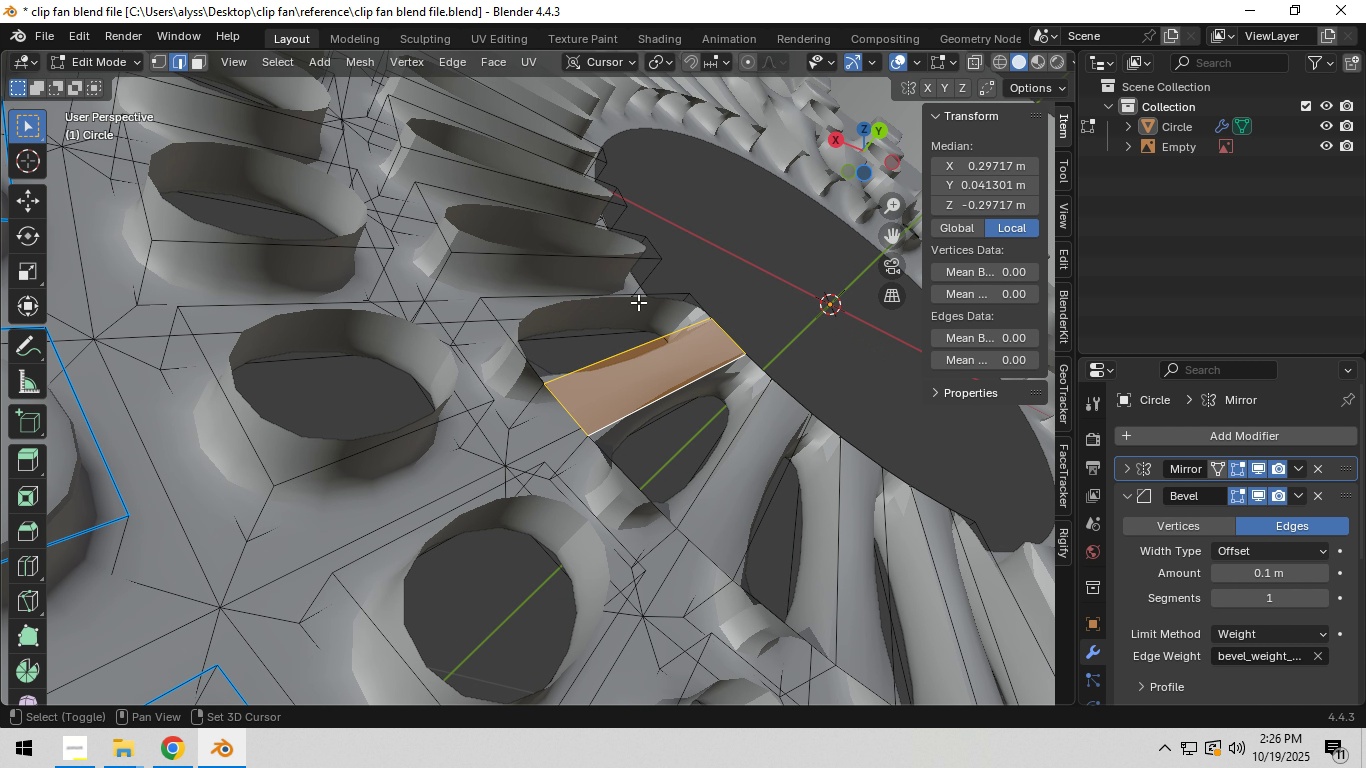 
hold_key(key=ShiftLeft, duration=0.8)
 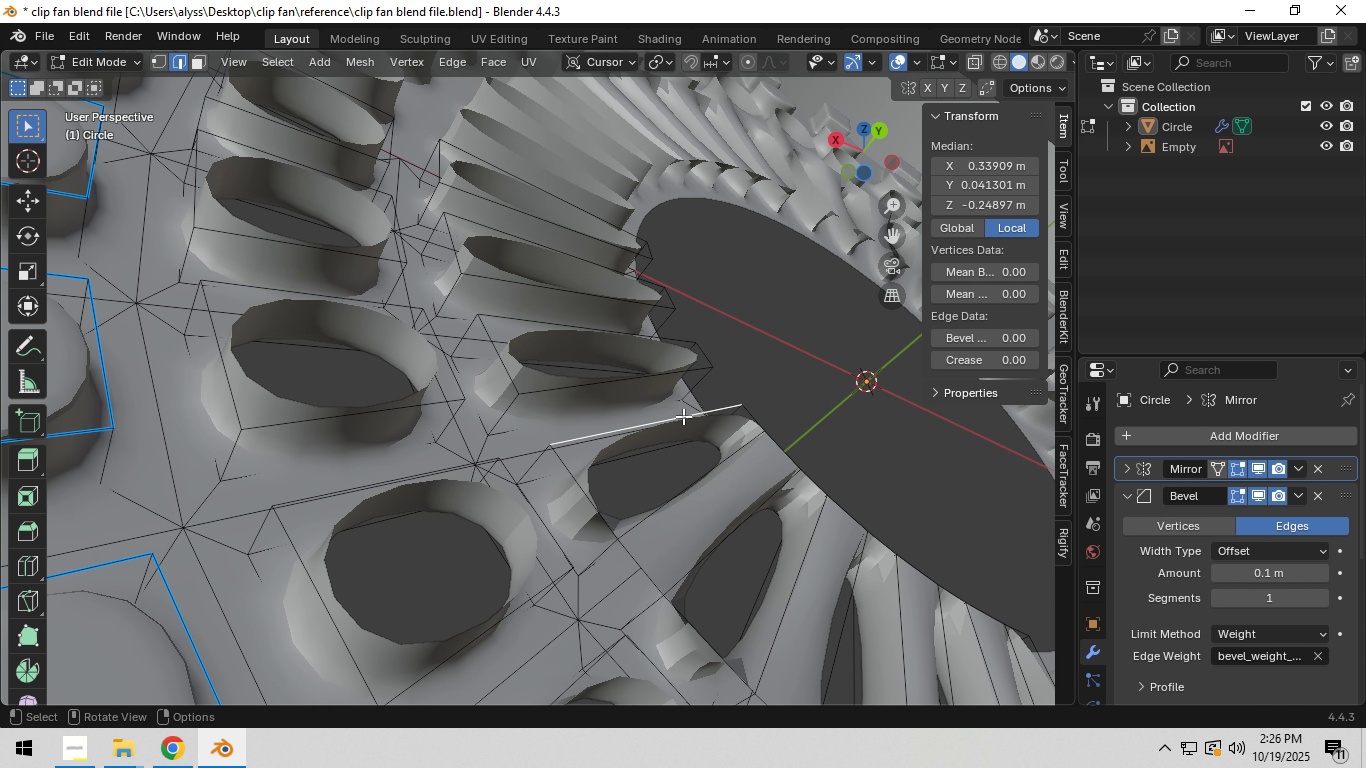 
left_click([683, 416])
 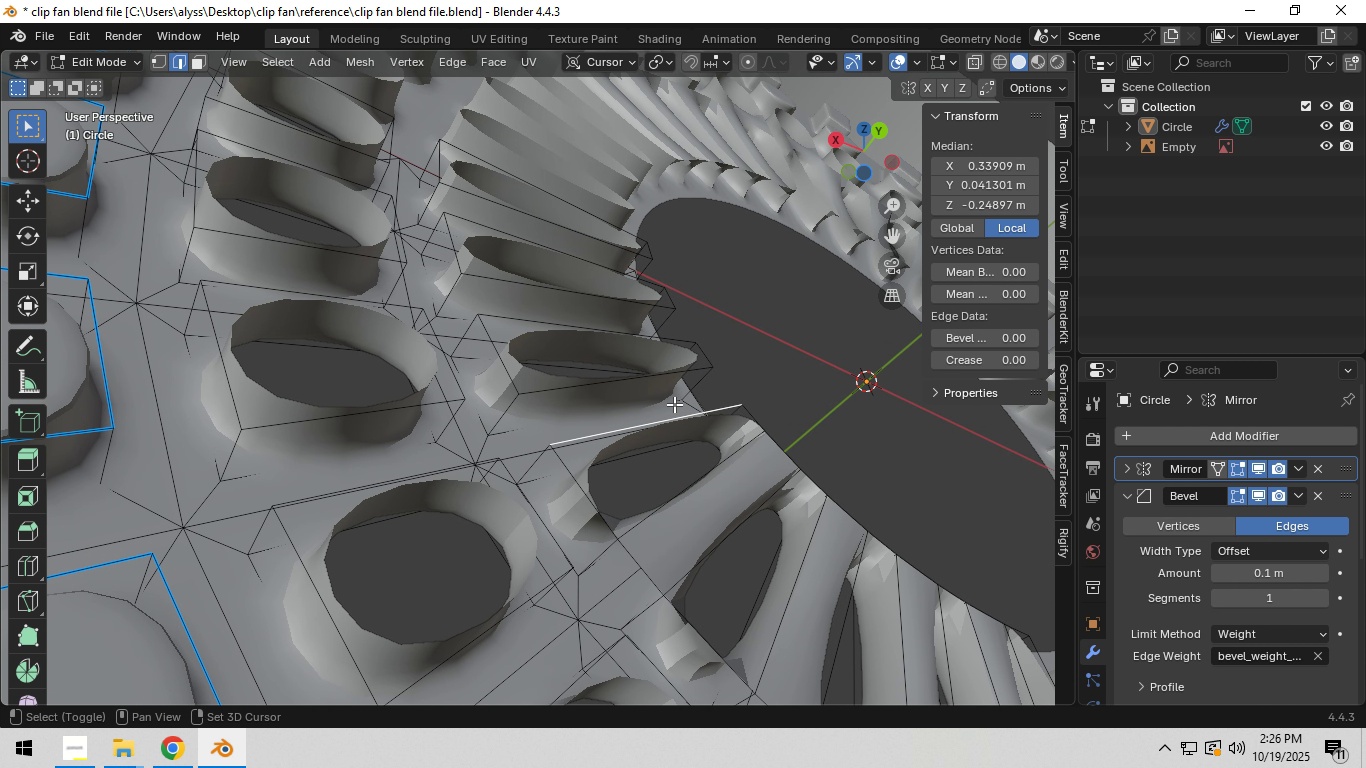 
hold_key(key=ShiftLeft, duration=0.68)
left_click([653, 376])
 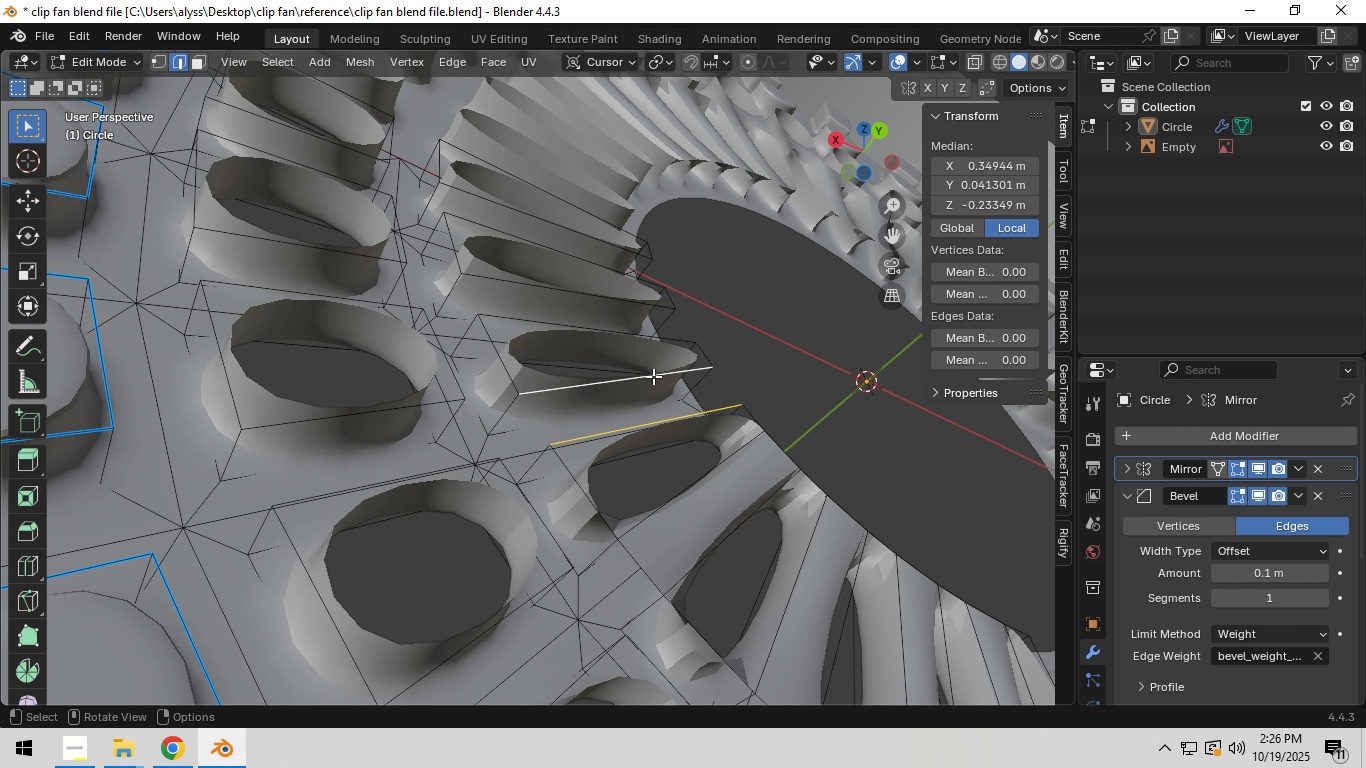 
key(F)
 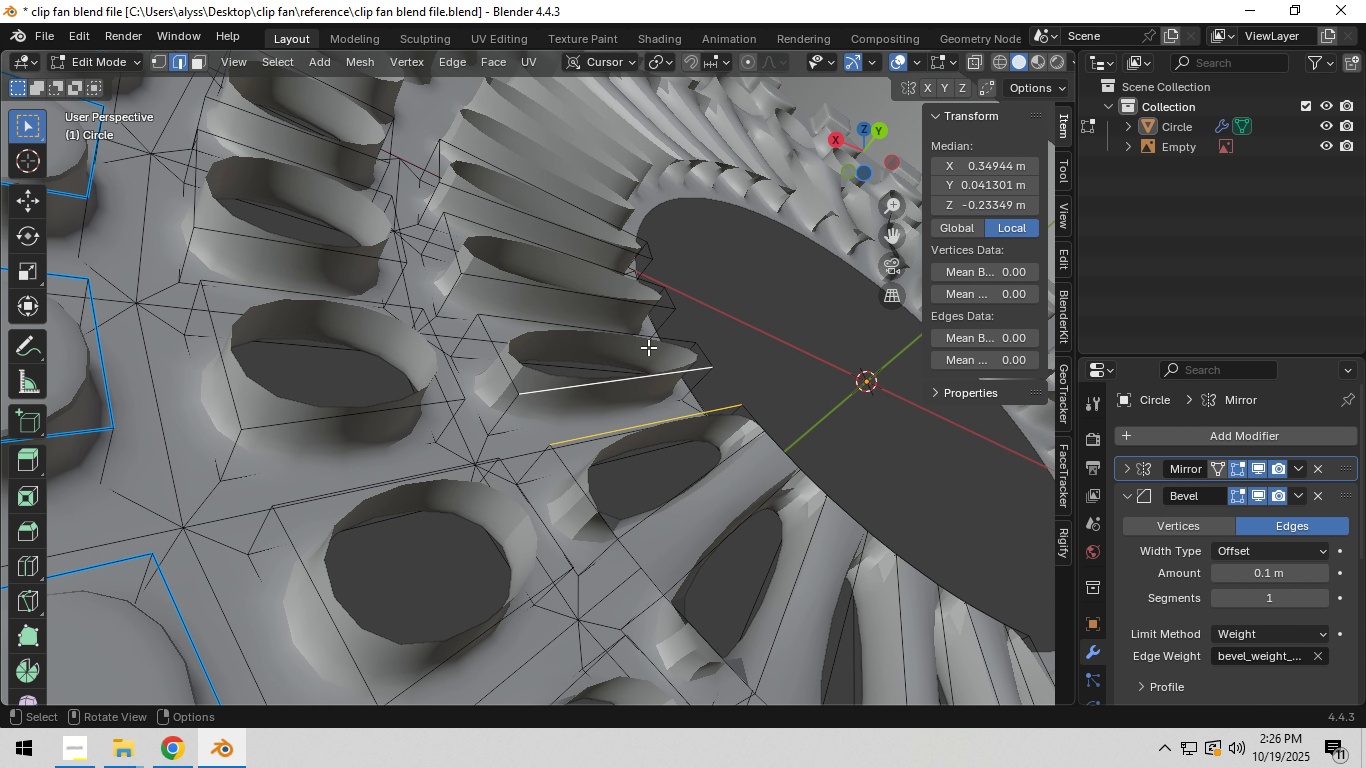 
hold_key(key=ShiftLeft, duration=0.54)
 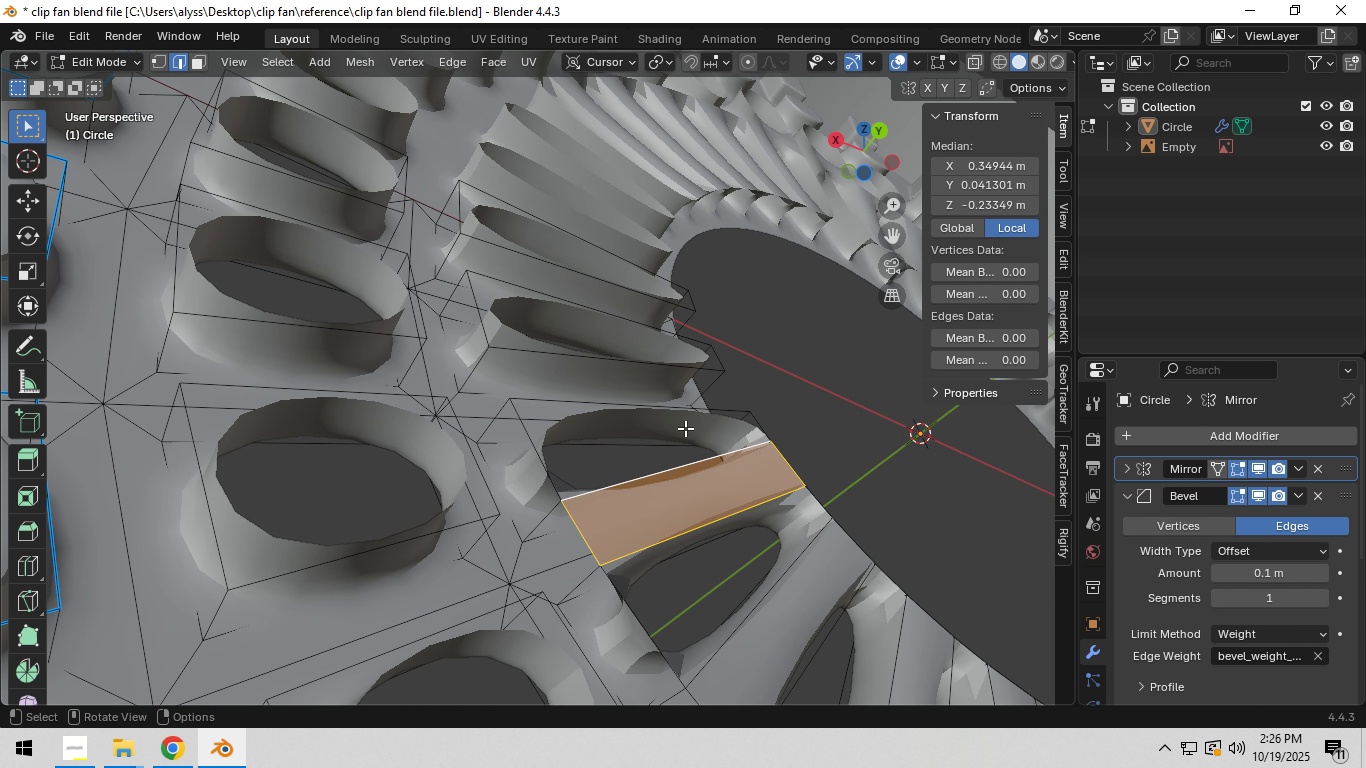 
scroll: coordinate [685, 428], scroll_direction: up, amount: 1.0
 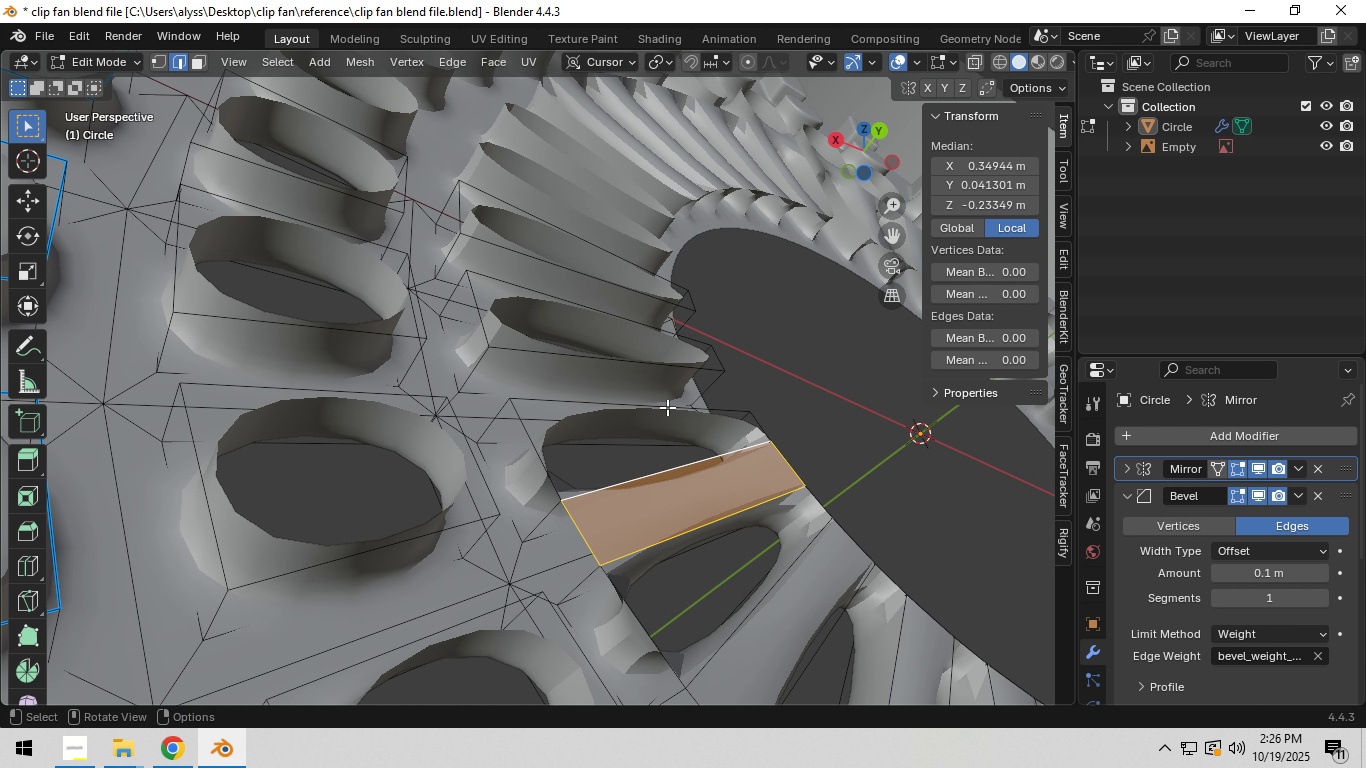 
left_click([667, 407])
 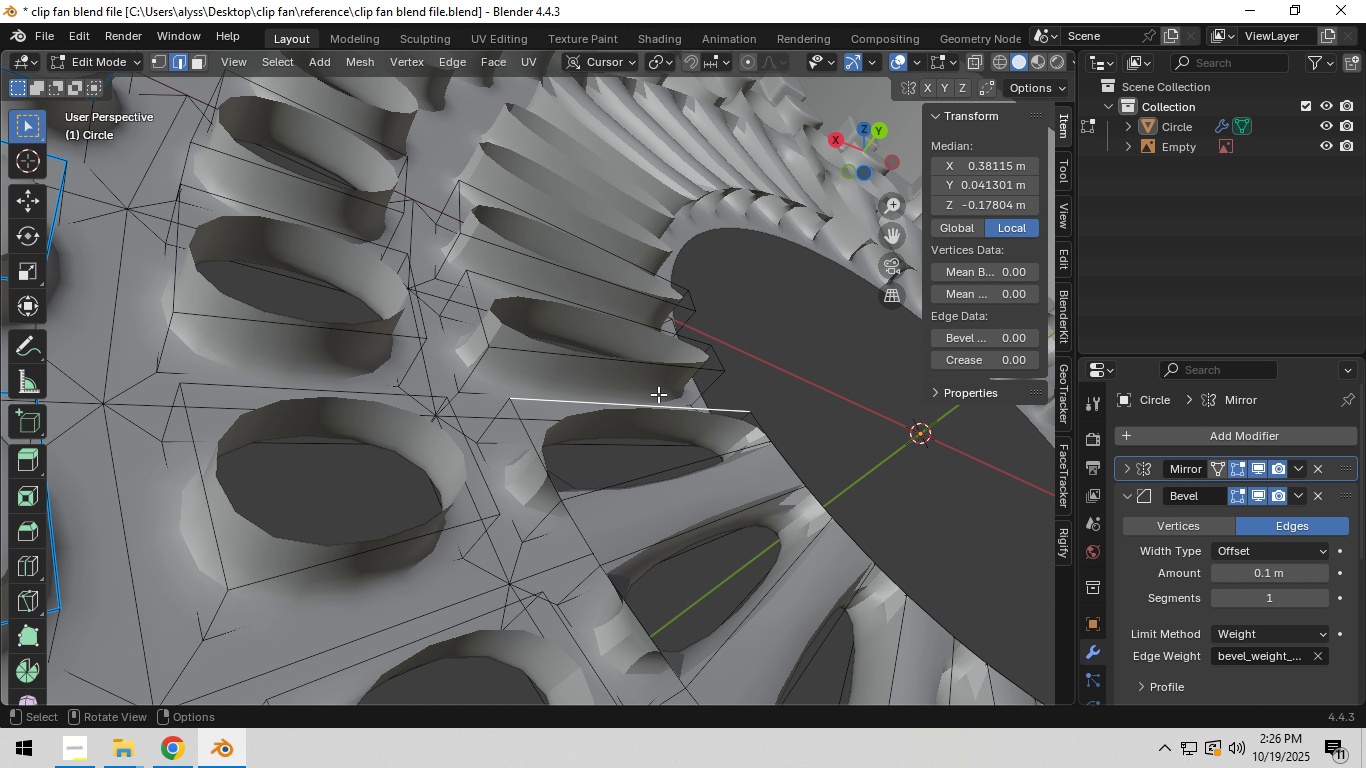 
hold_key(key=ShiftLeft, duration=0.65)
left_click([636, 359])
 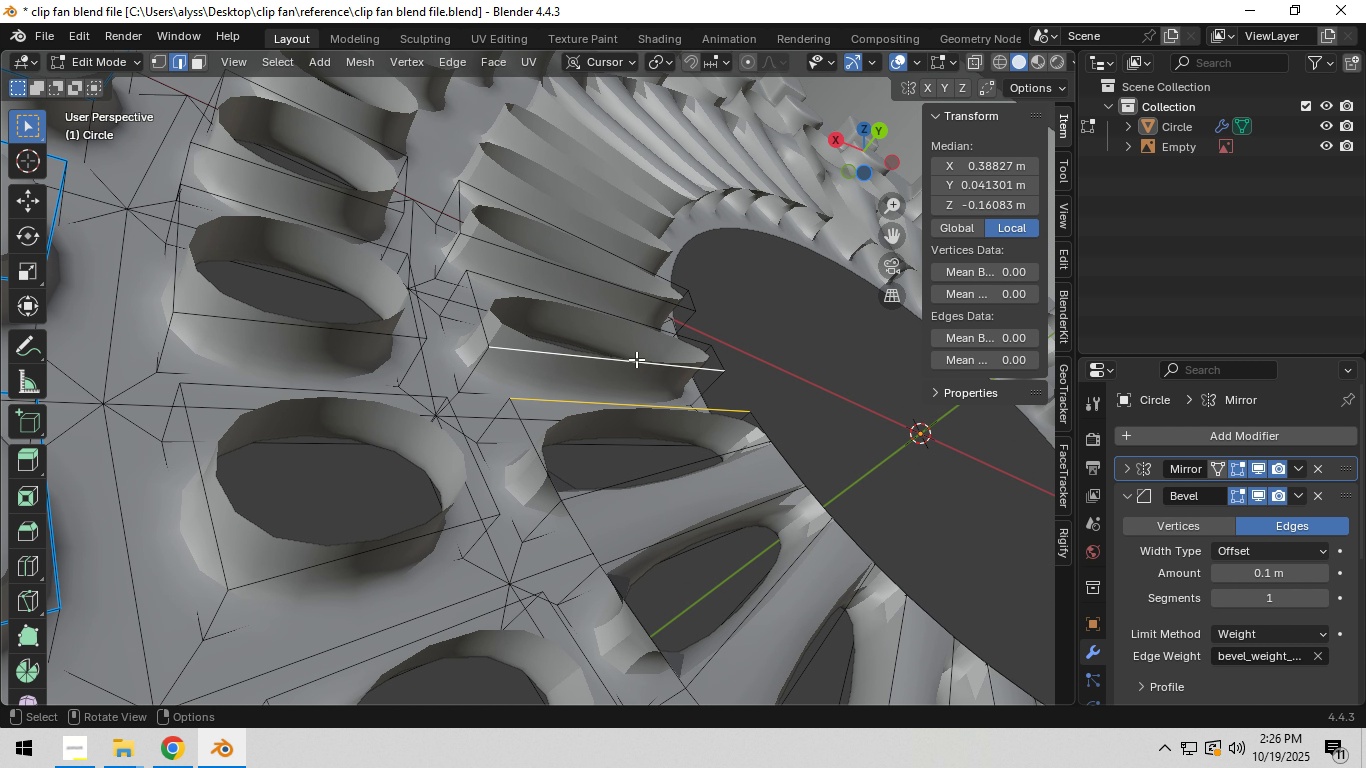 
key(F)
 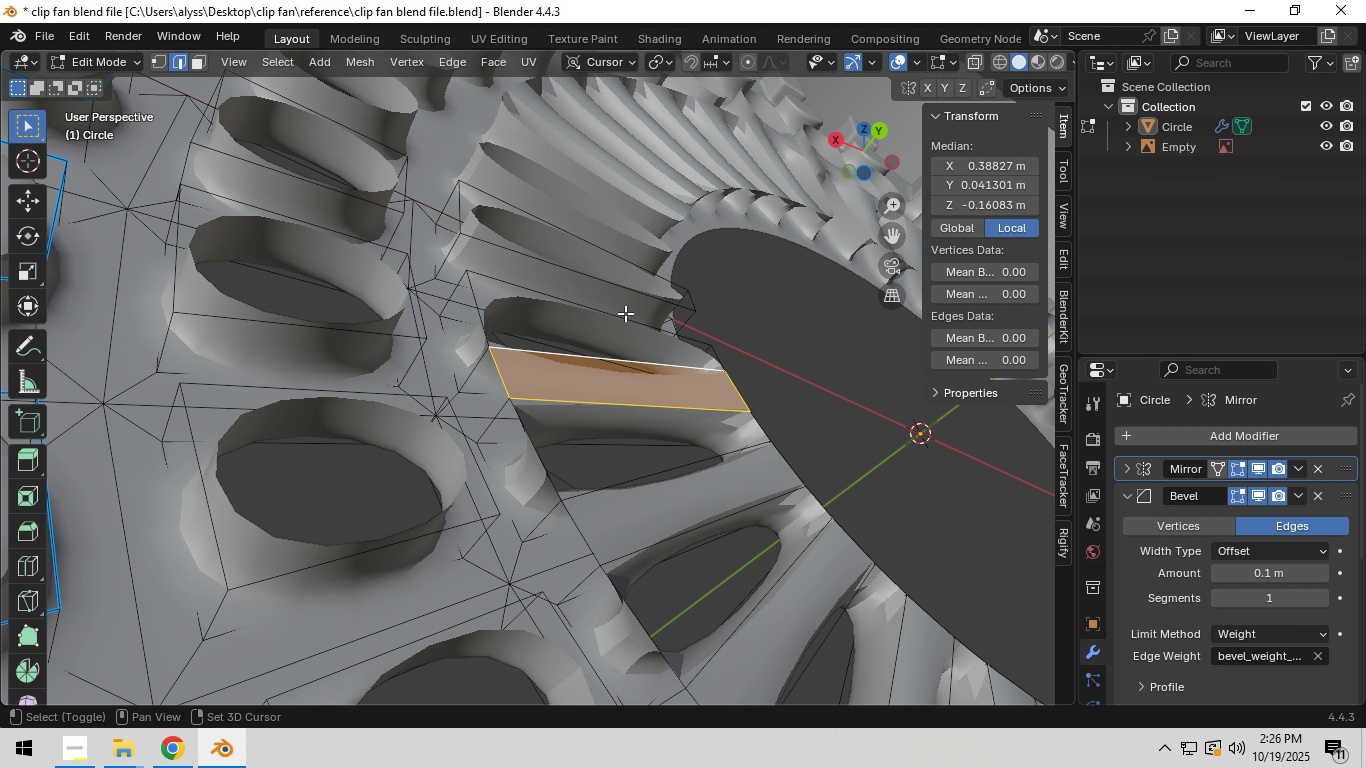 
hold_key(key=ShiftLeft, duration=0.67)
 